 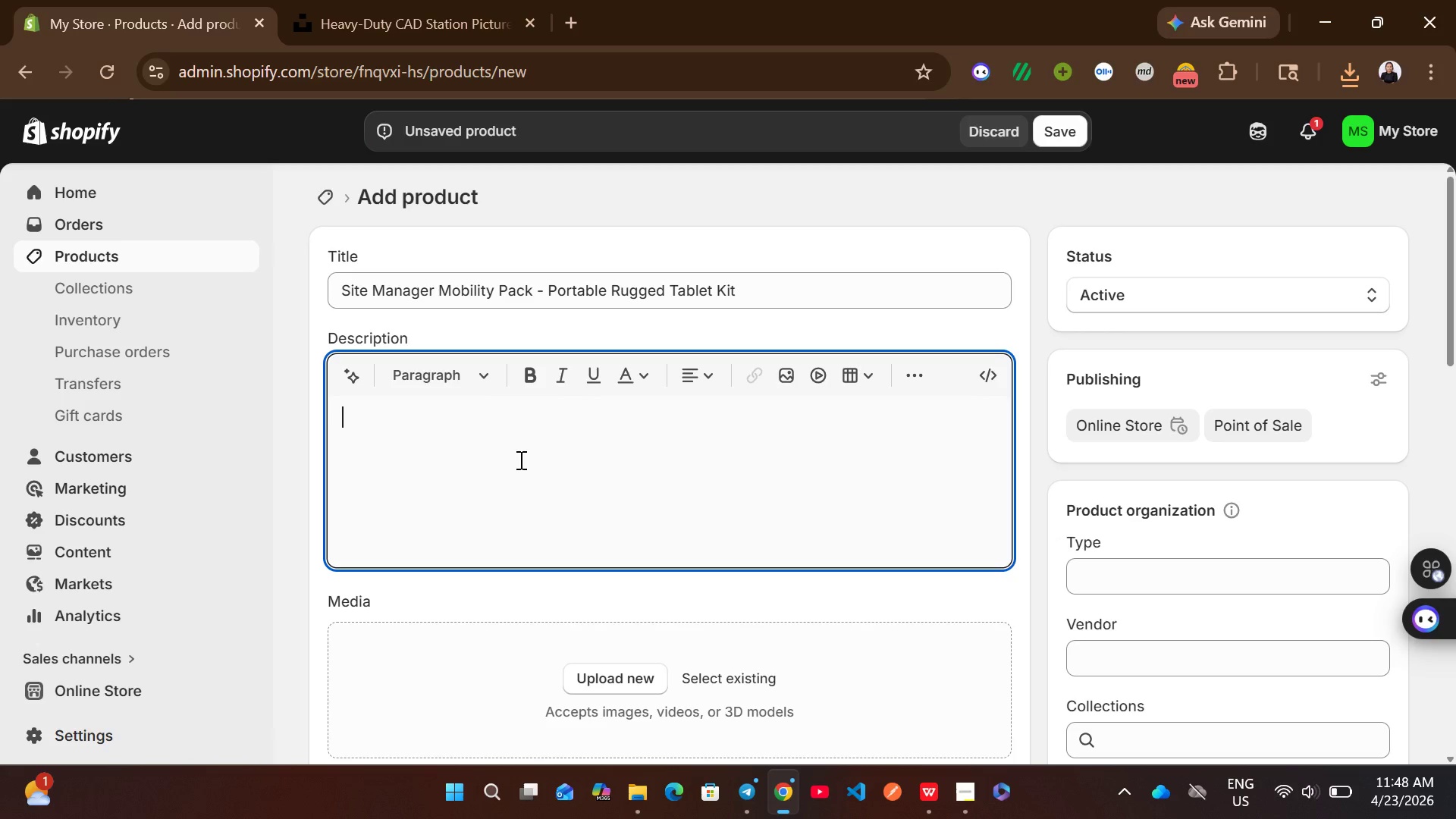 
left_click_drag(start_coordinate=[342, 284], to_coordinate=[755, 307])
 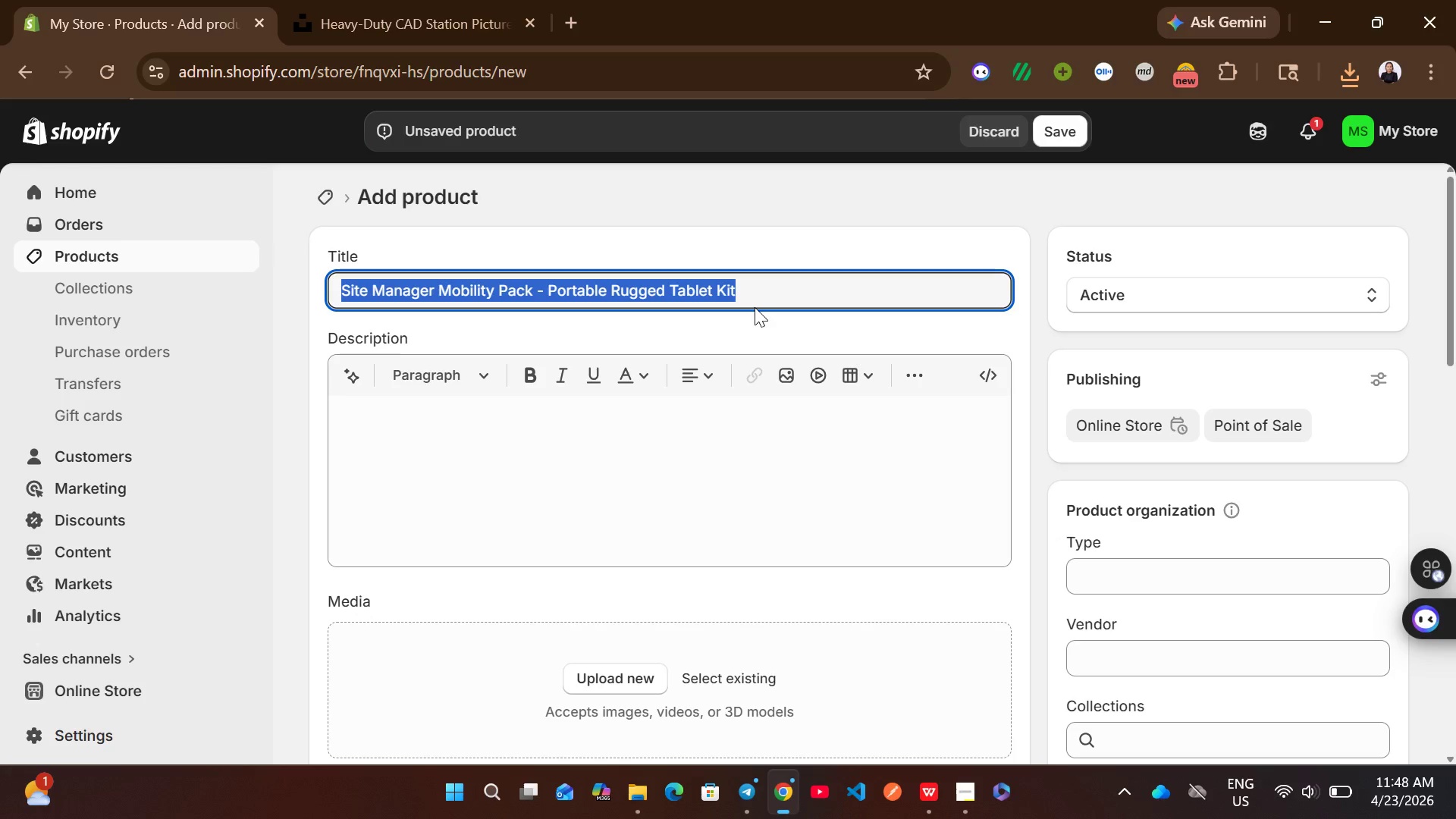 
key(Control+C)
 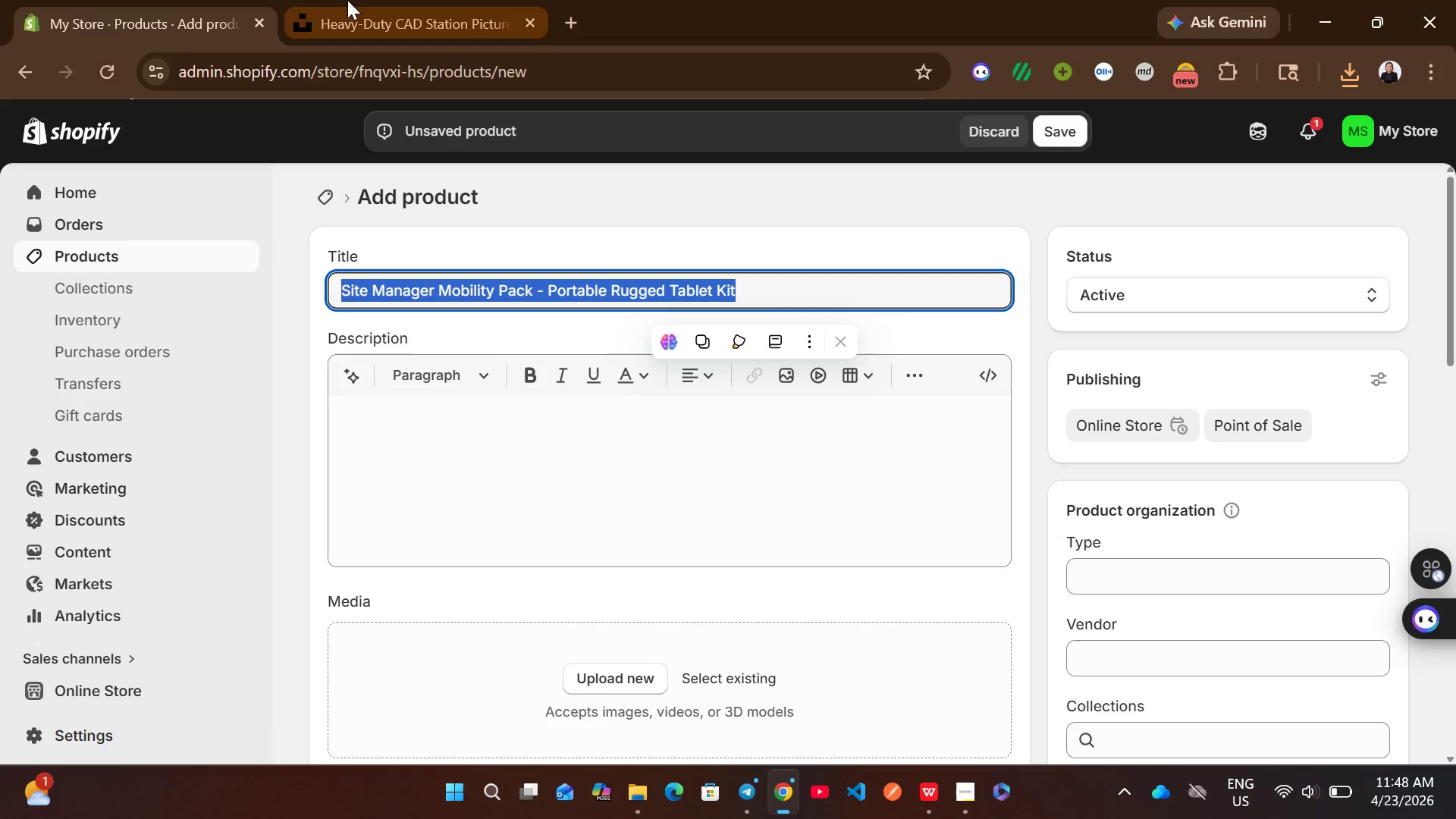 
left_click([347, 0])
 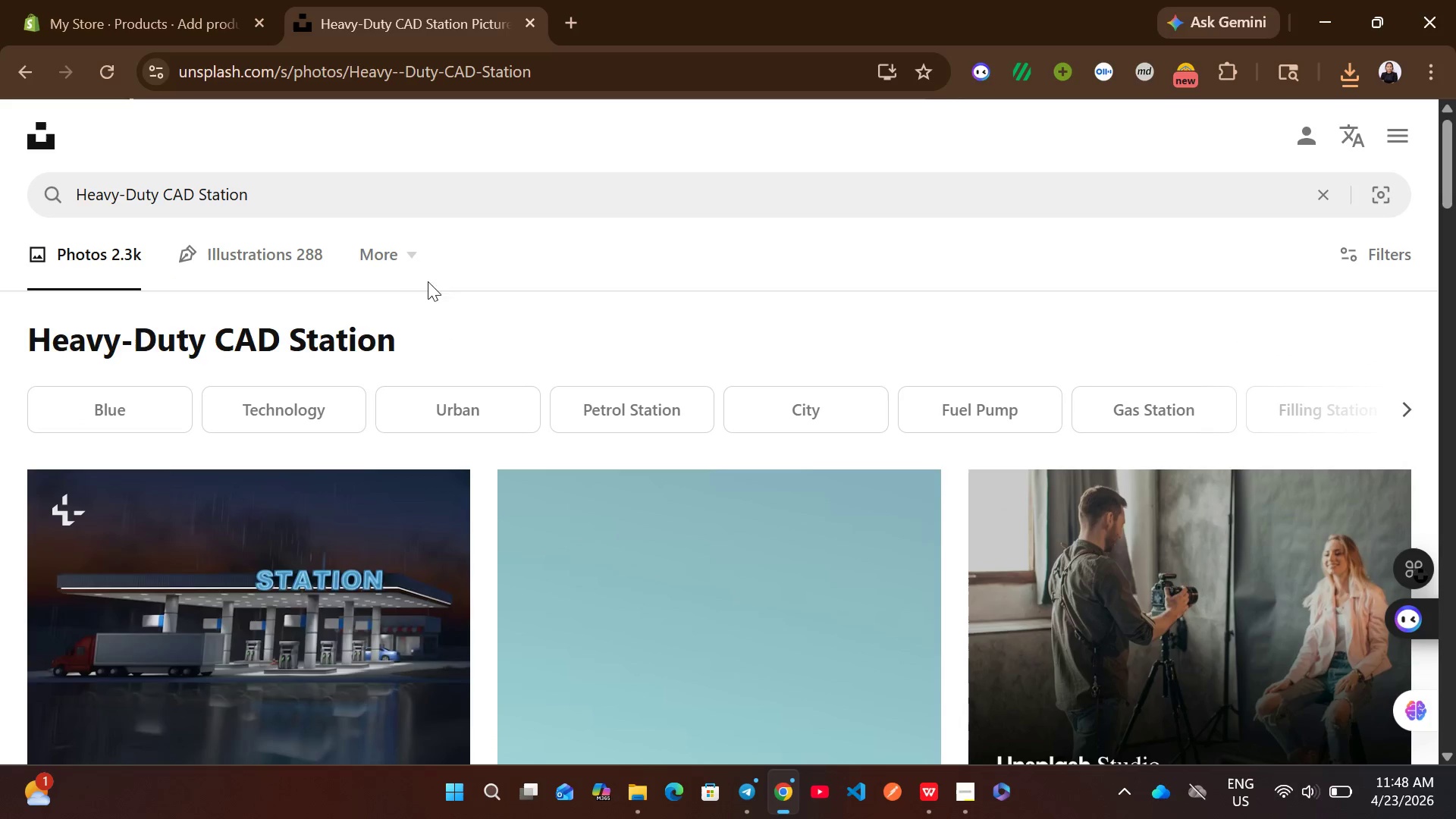 
left_click([350, 185])
 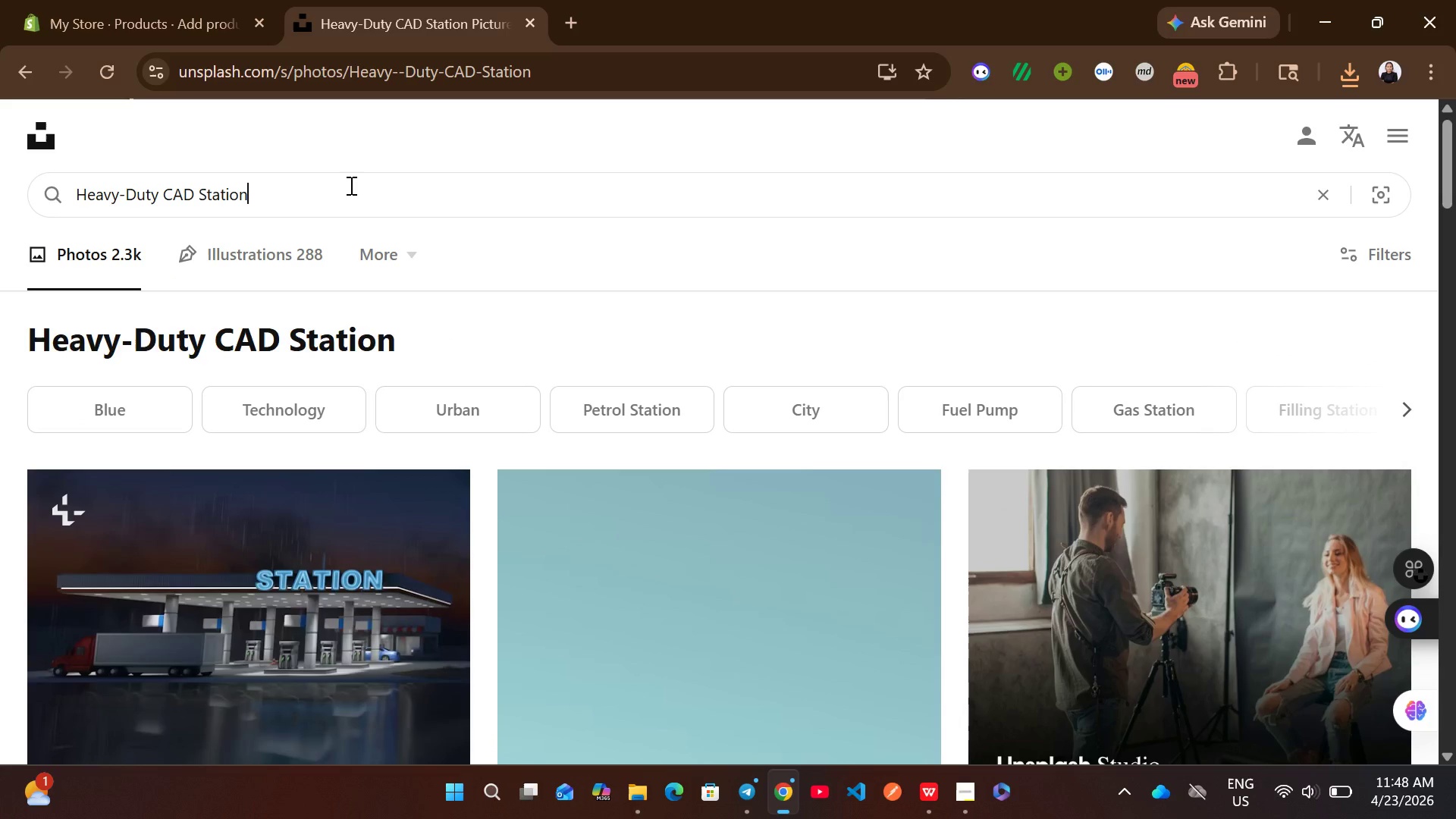 
key(Control+A)
 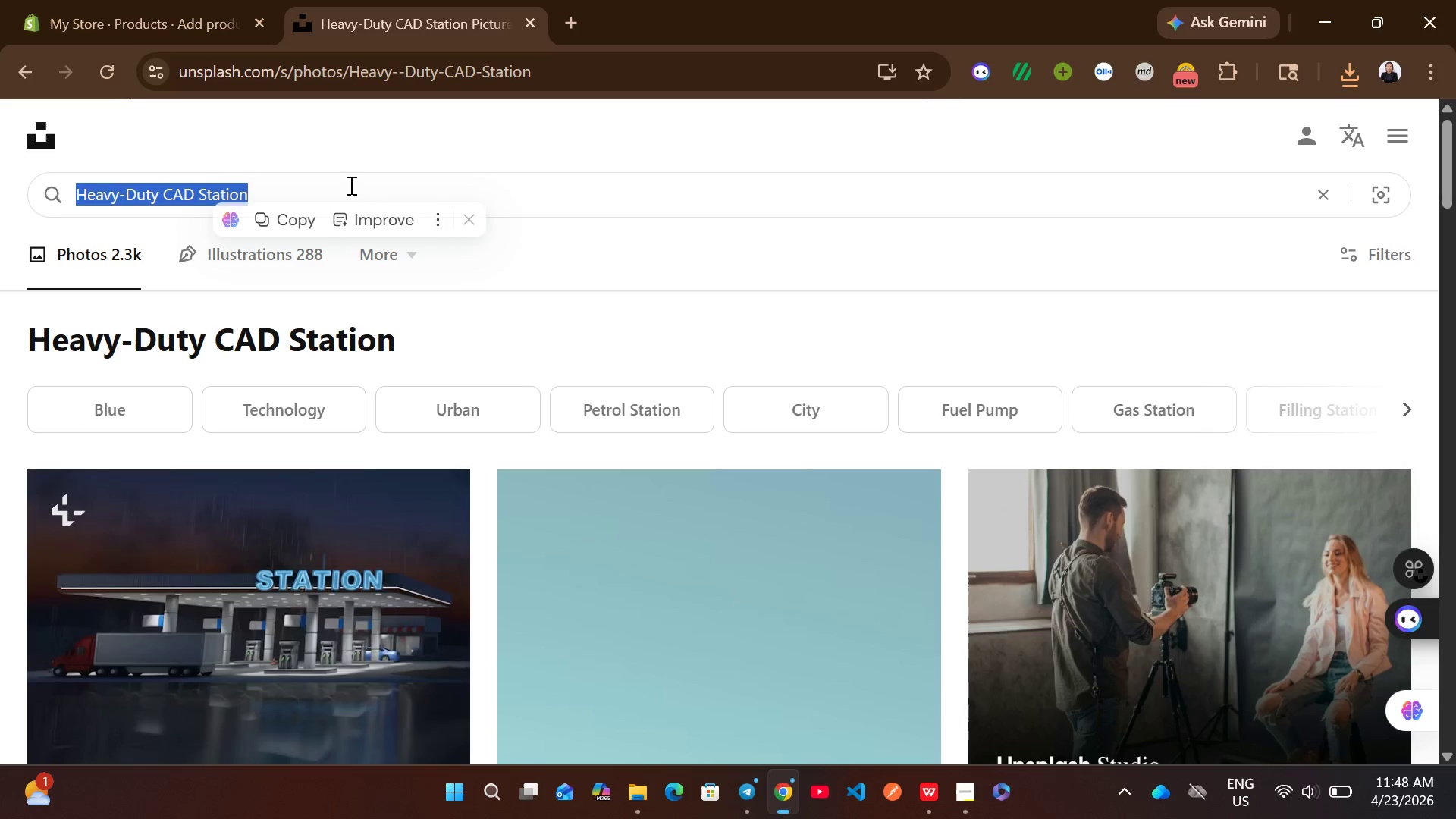 
key(Control+ControlLeft)
 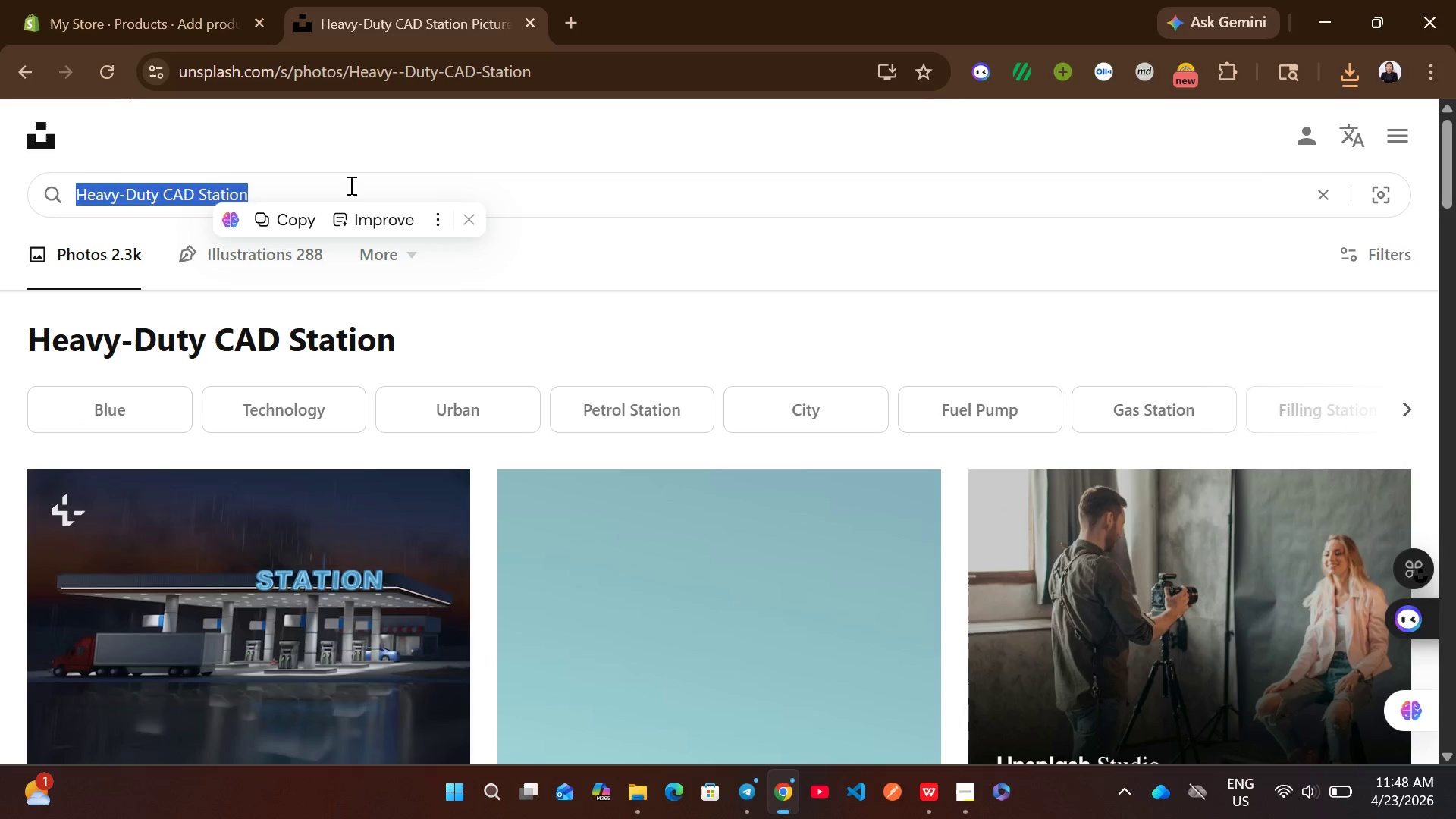 
key(Control+V)
 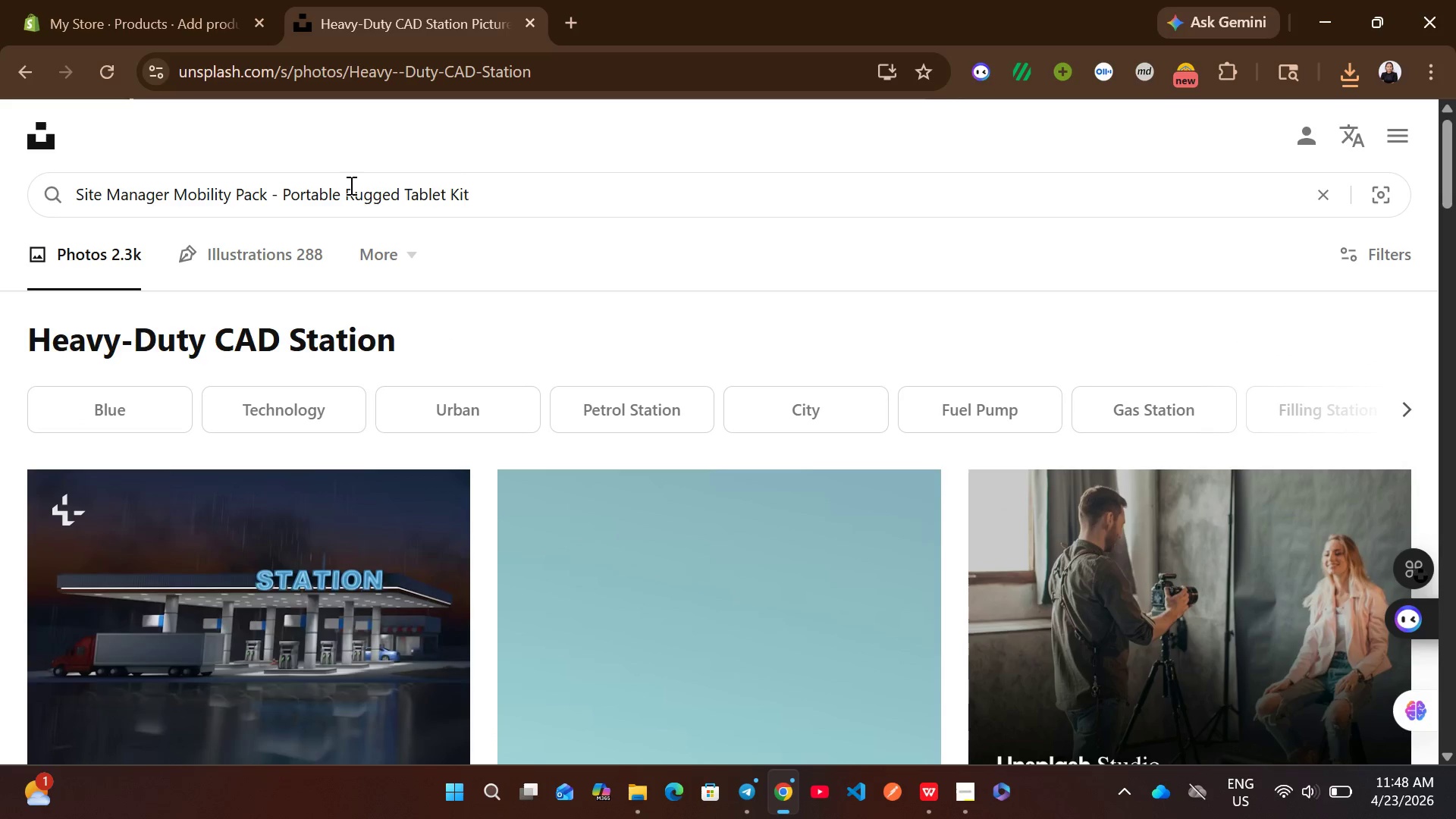 
key(Enter)
 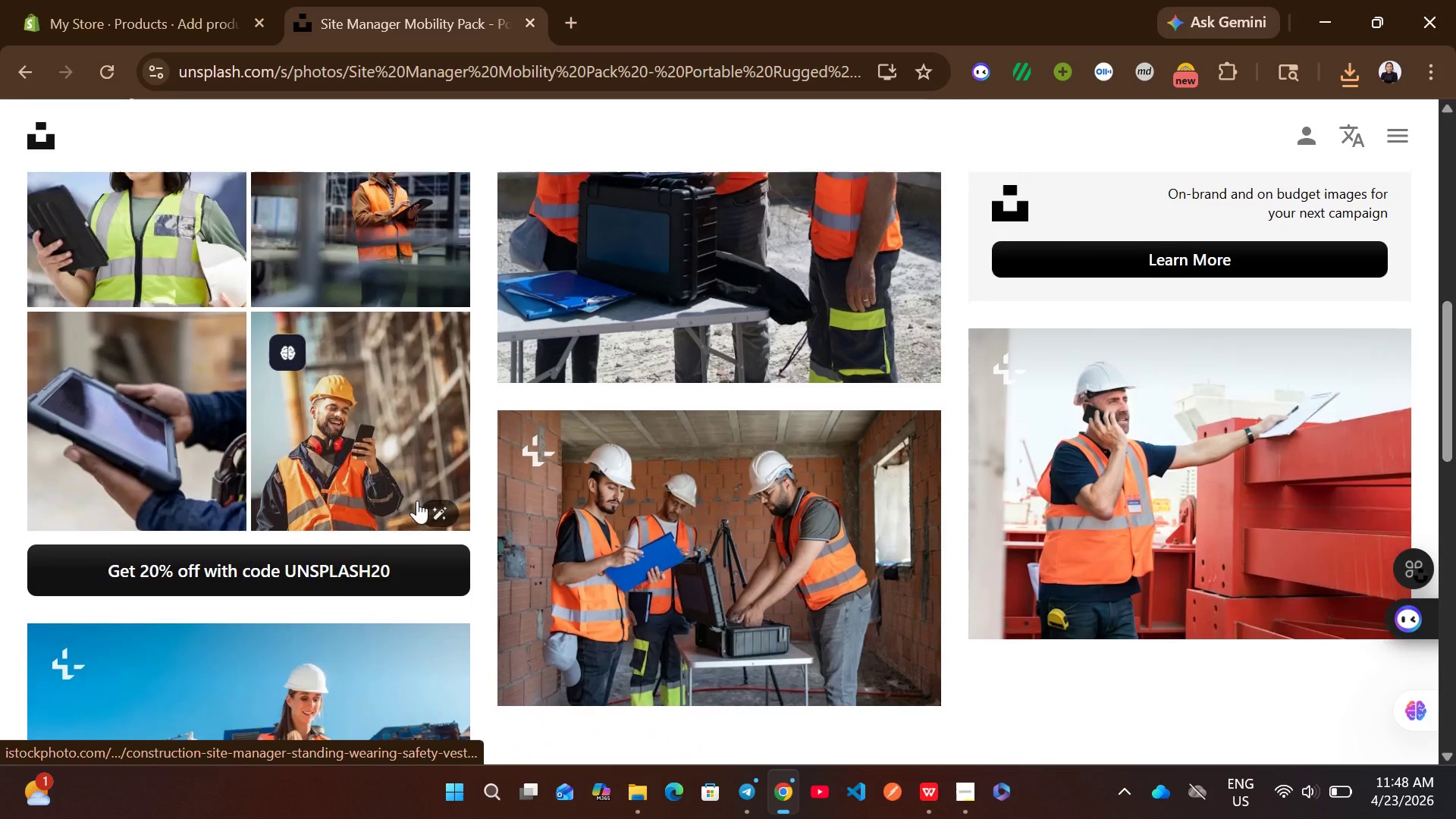 
wait(14.36)
 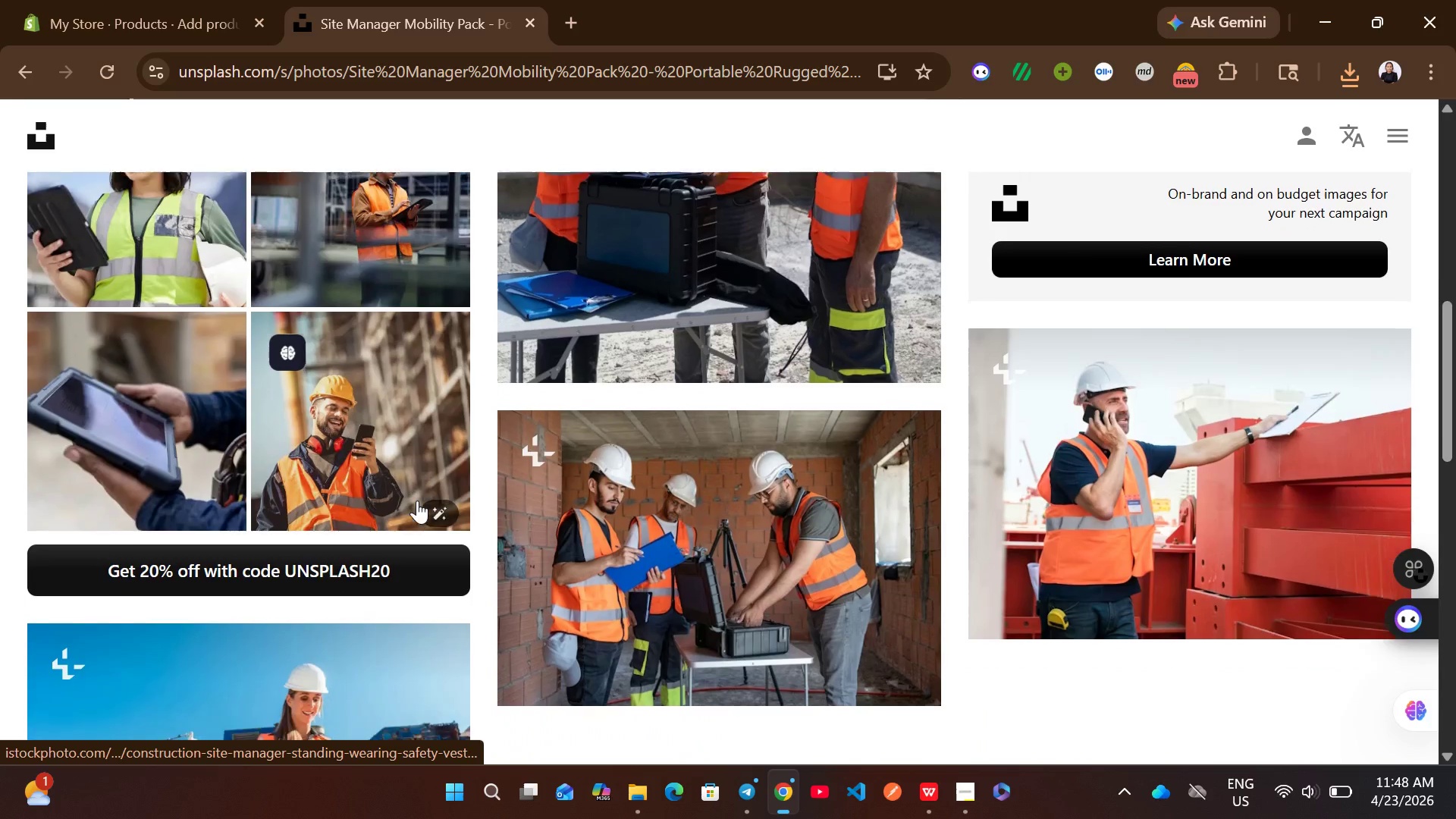 
left_click([168, 0])
 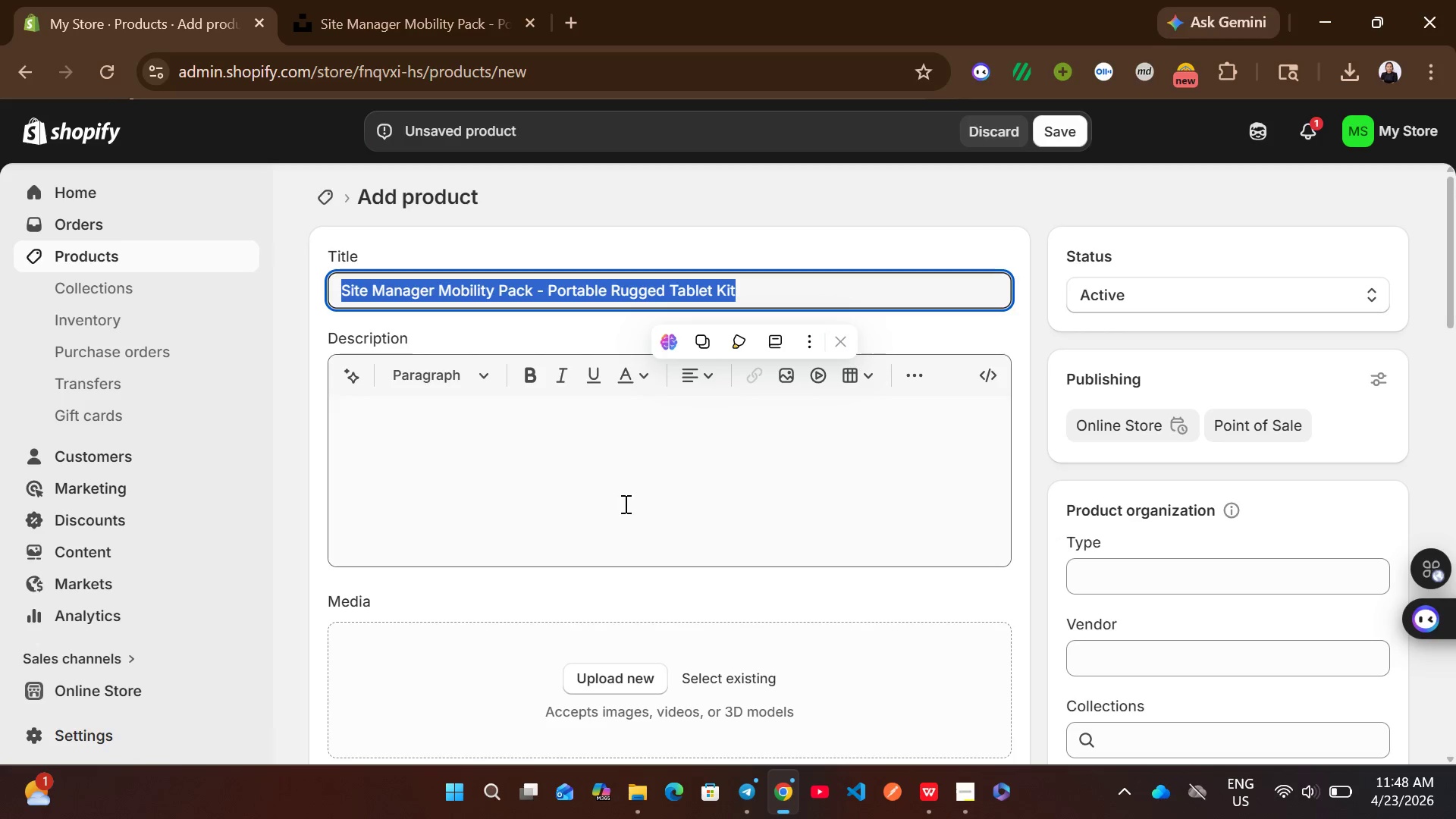 
left_click([620, 503])
 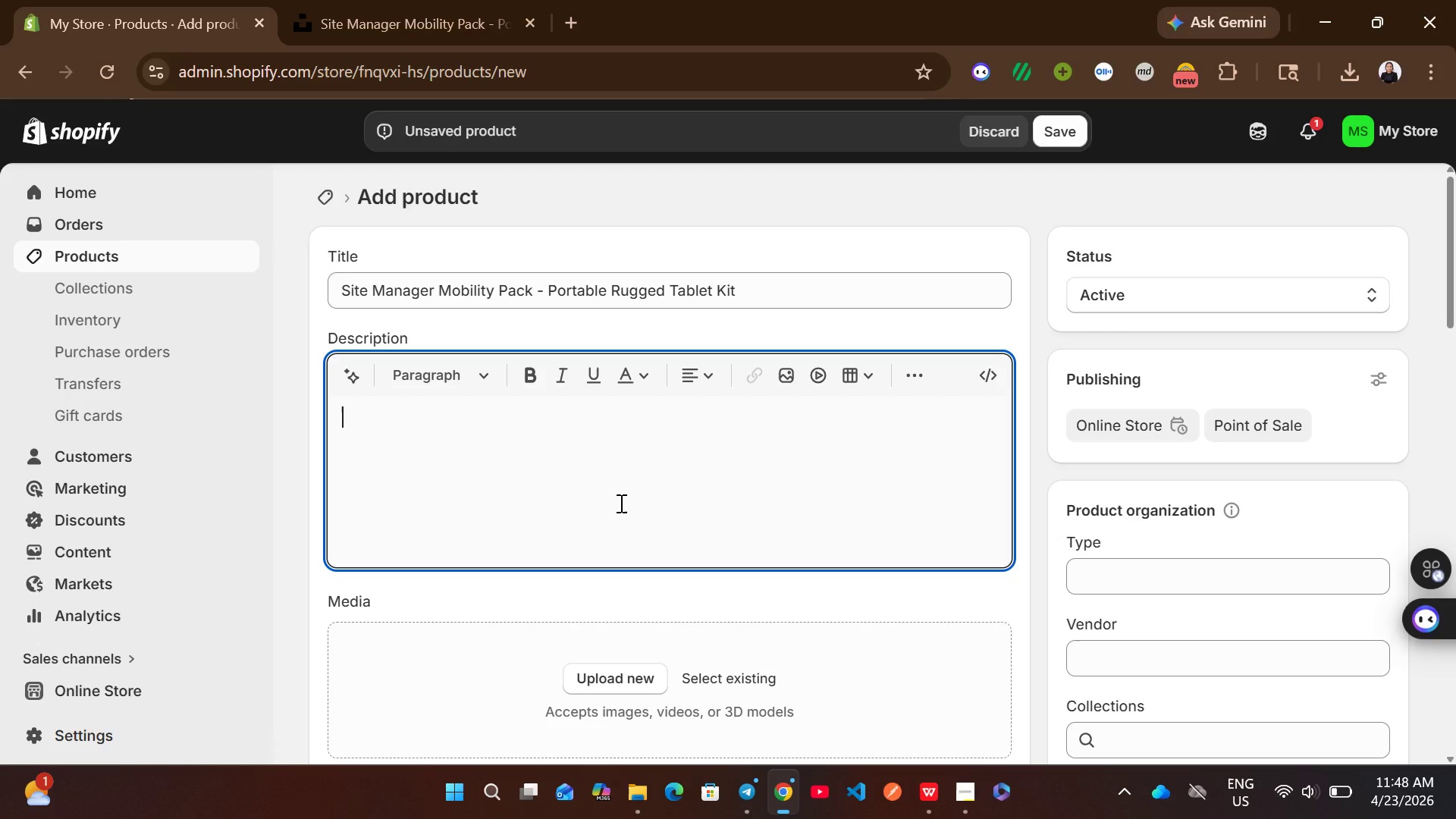 
wait(19.26)
 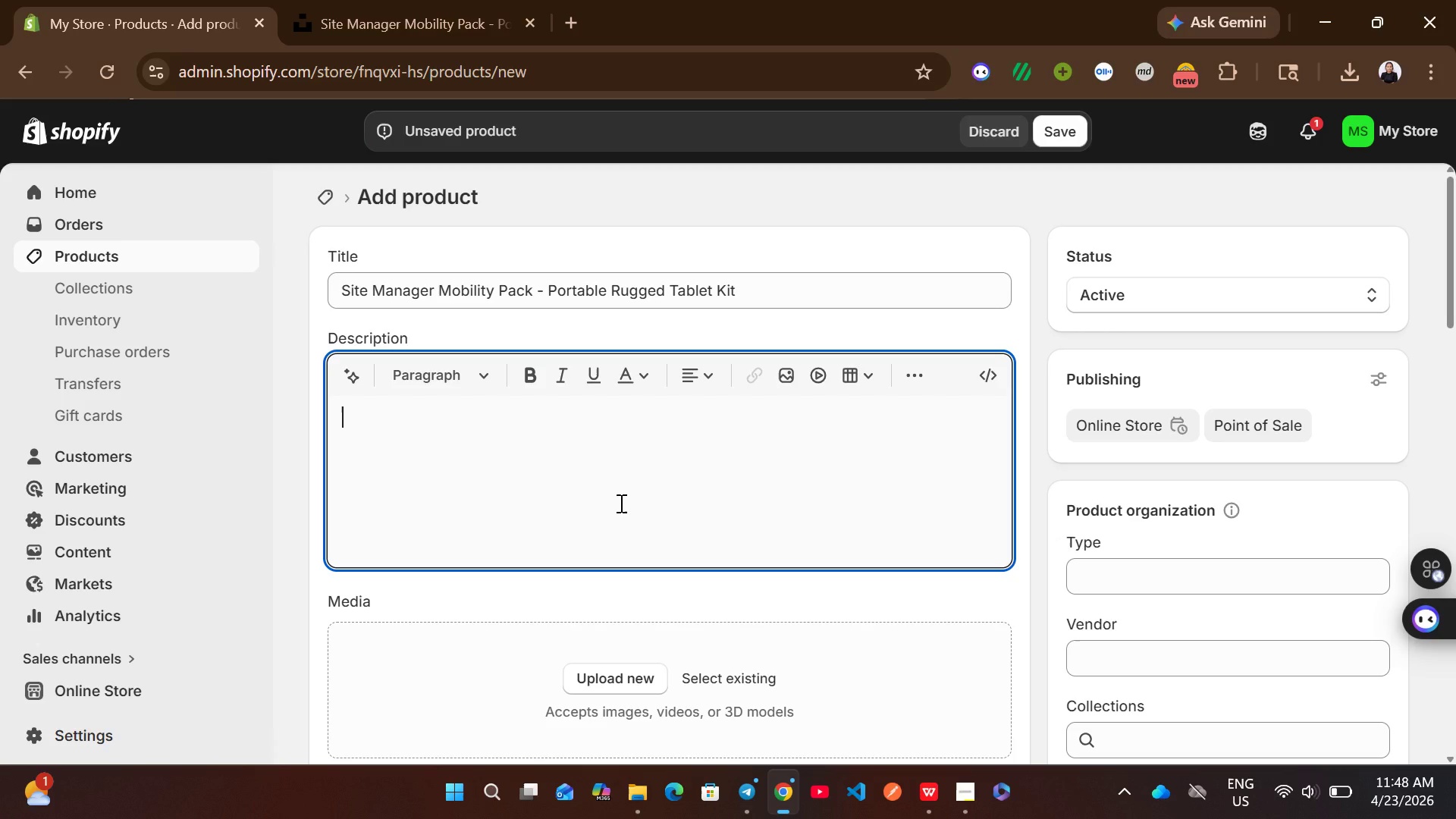 
type(designed for real world job sites )
 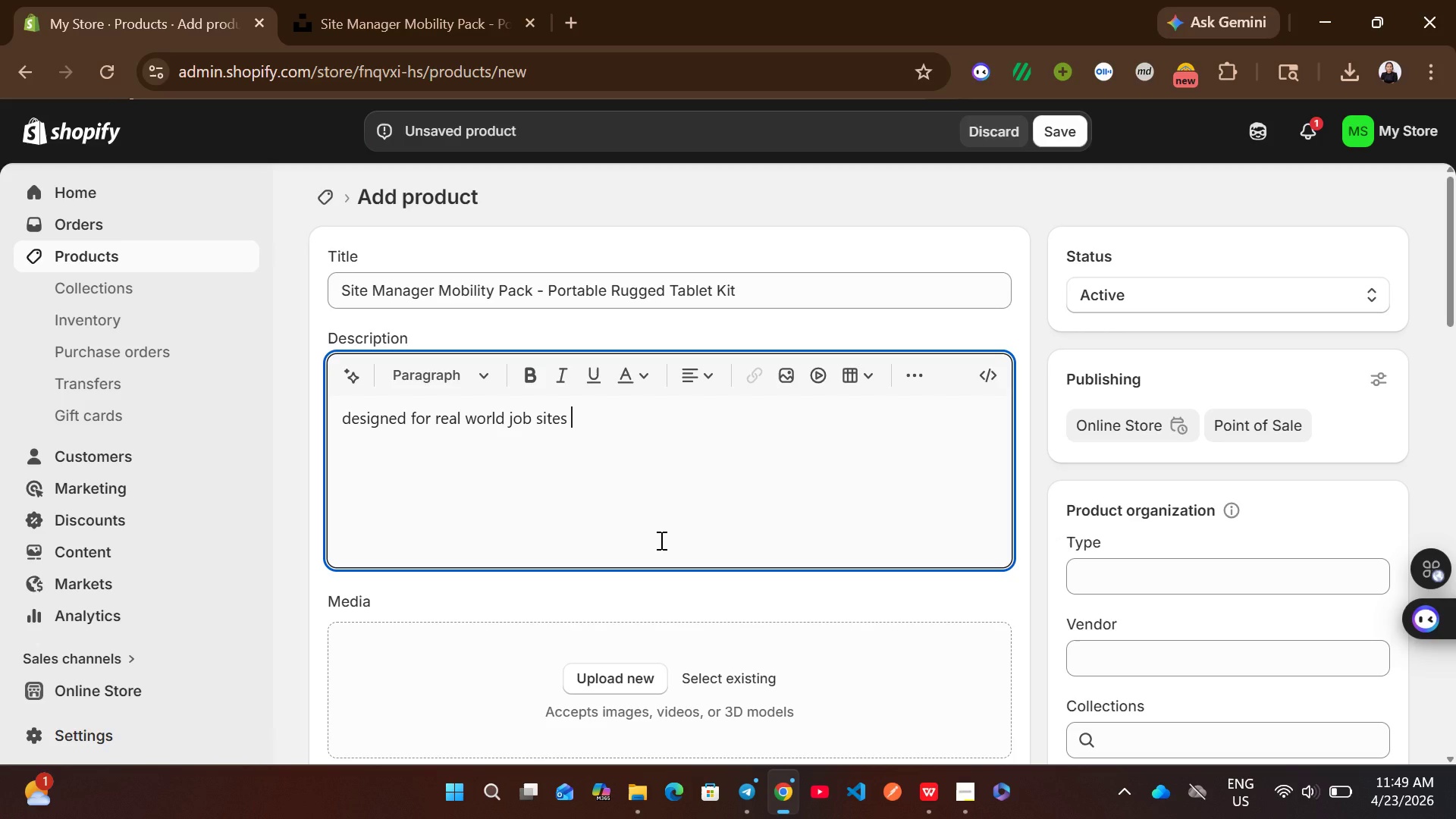 
key(Backspace)
type(, this bundle combines rugged hardware with remote IT services to get your team )
 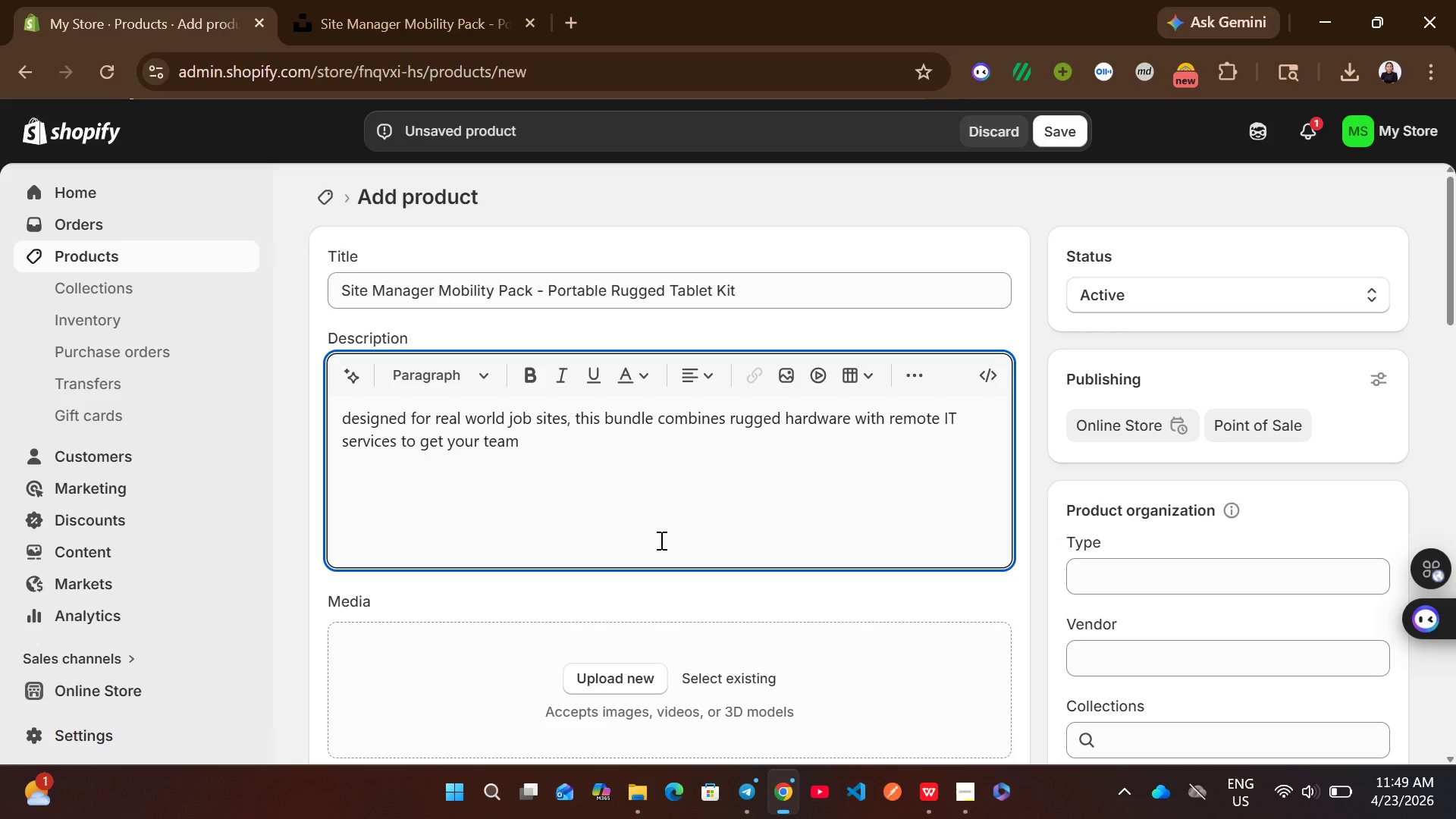 
wait(6.98)
 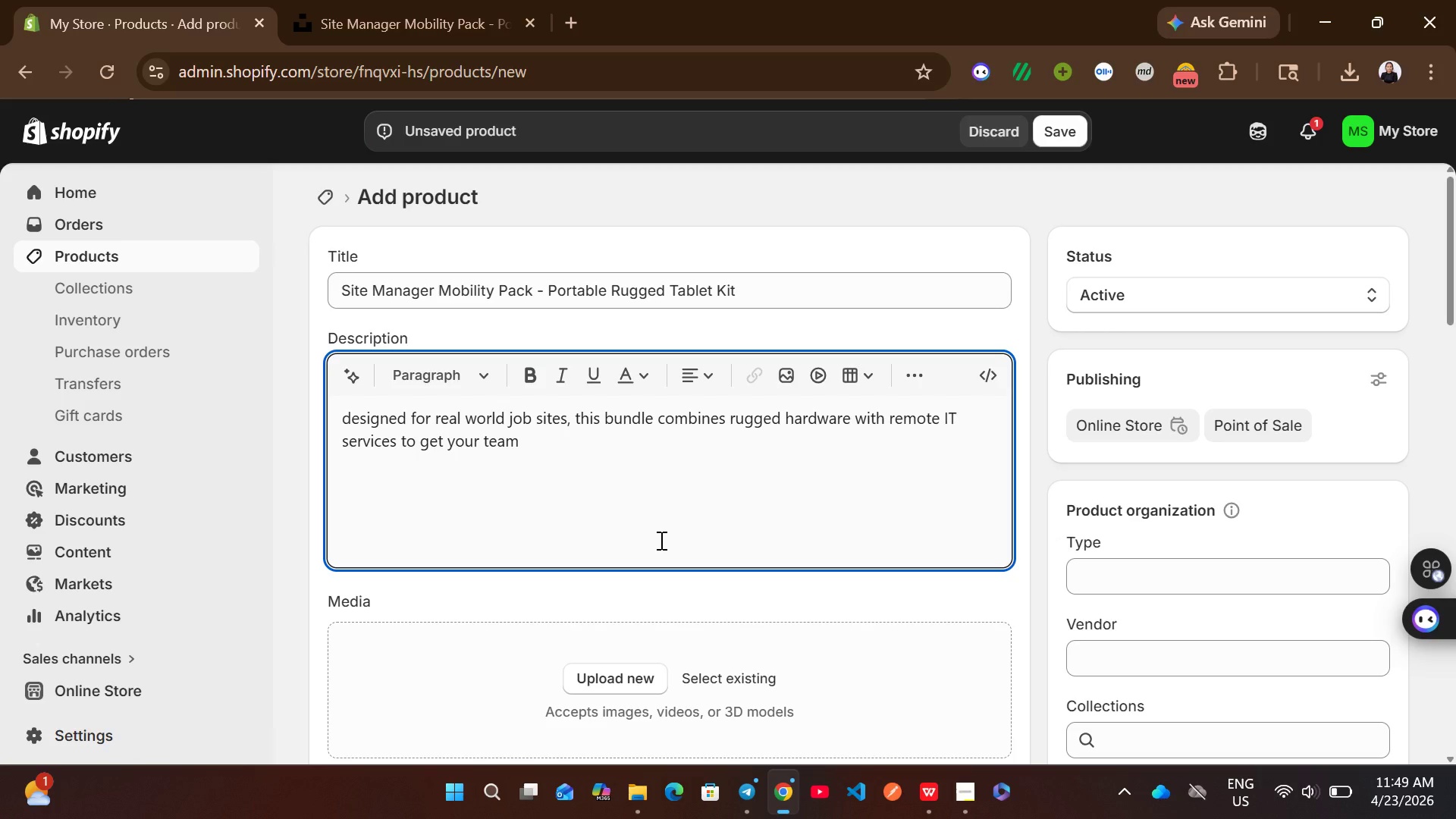 
type(operational fast.)
 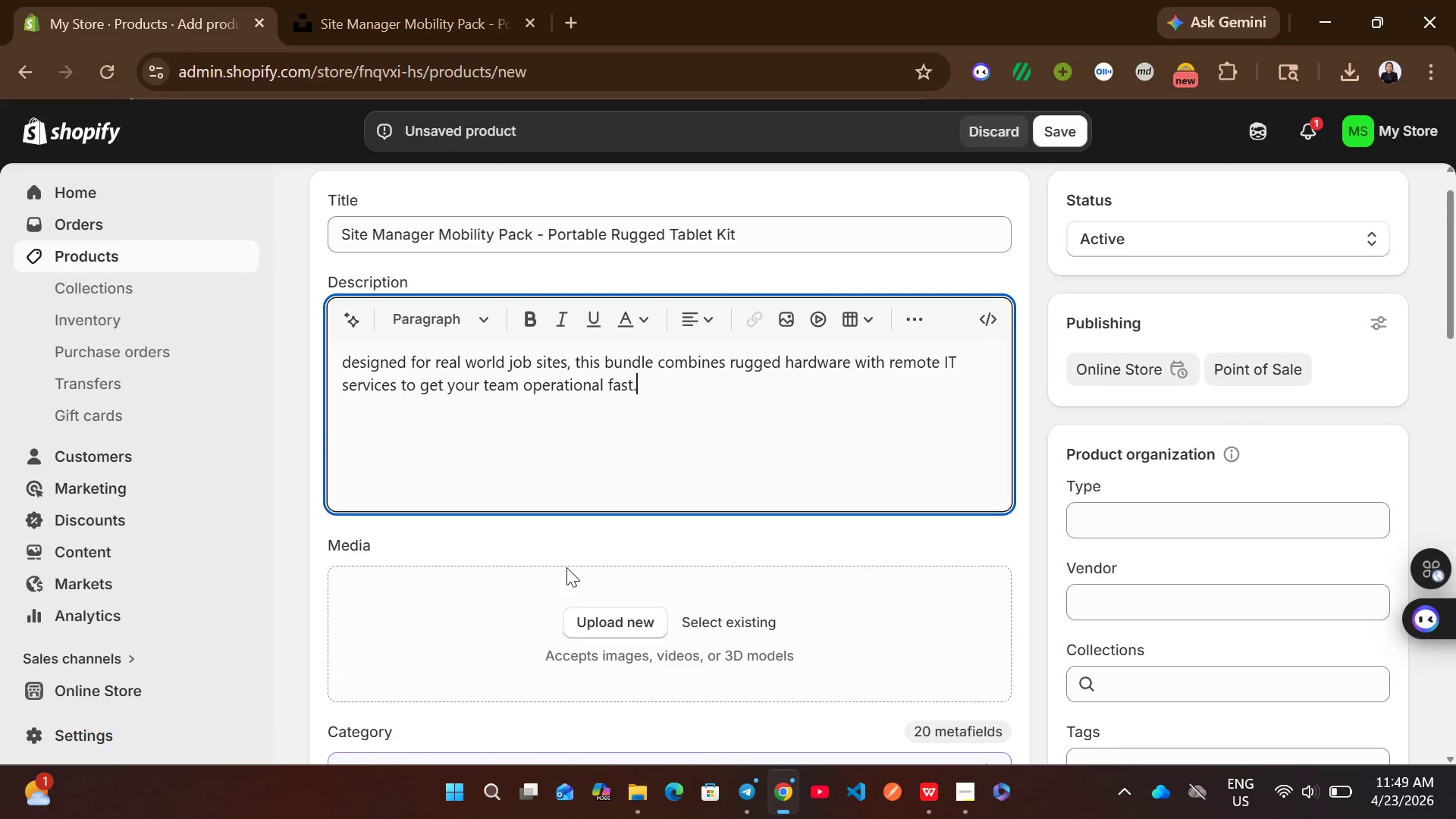 
key(Enter)
 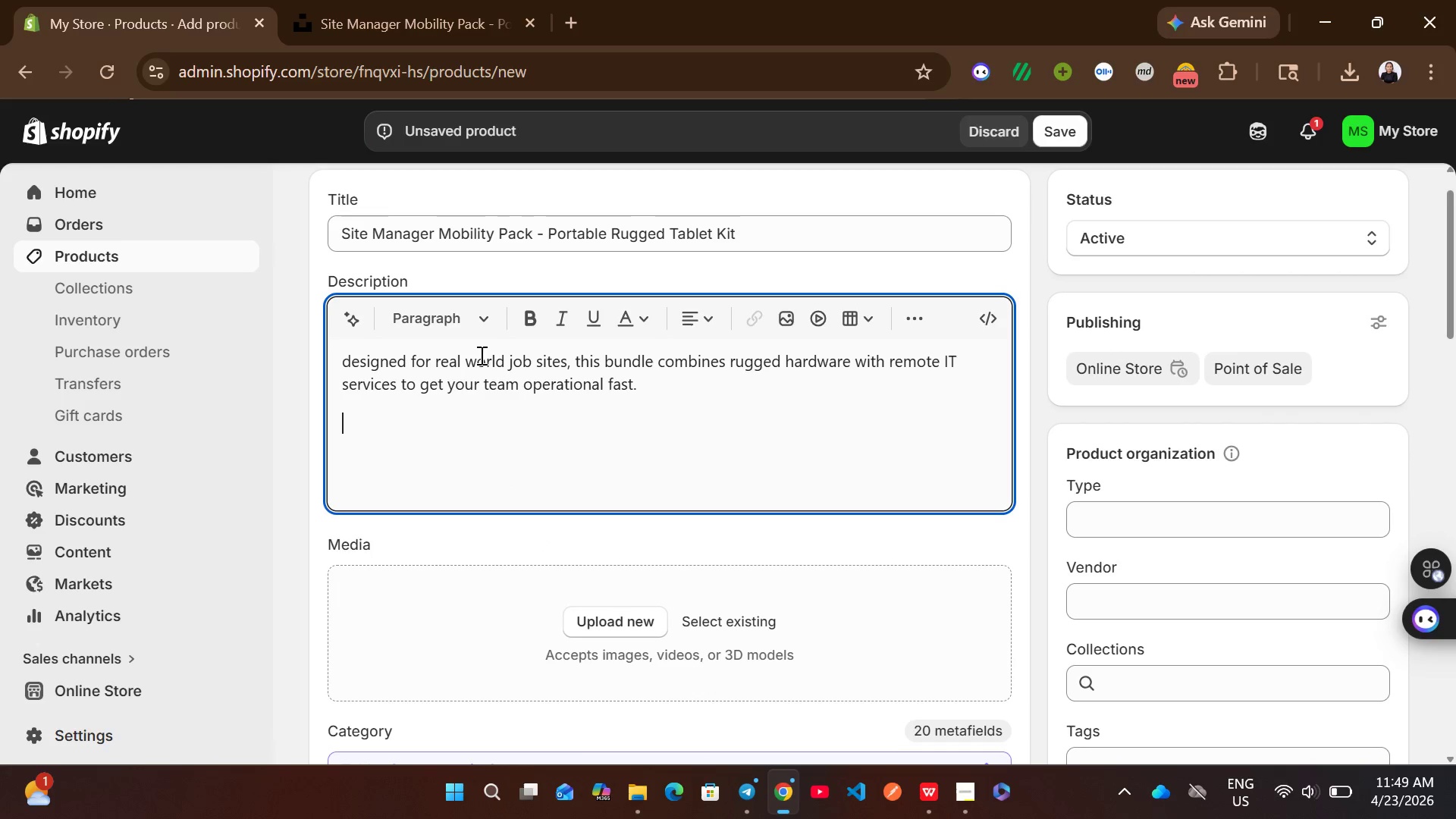 
left_click([455, 312])
 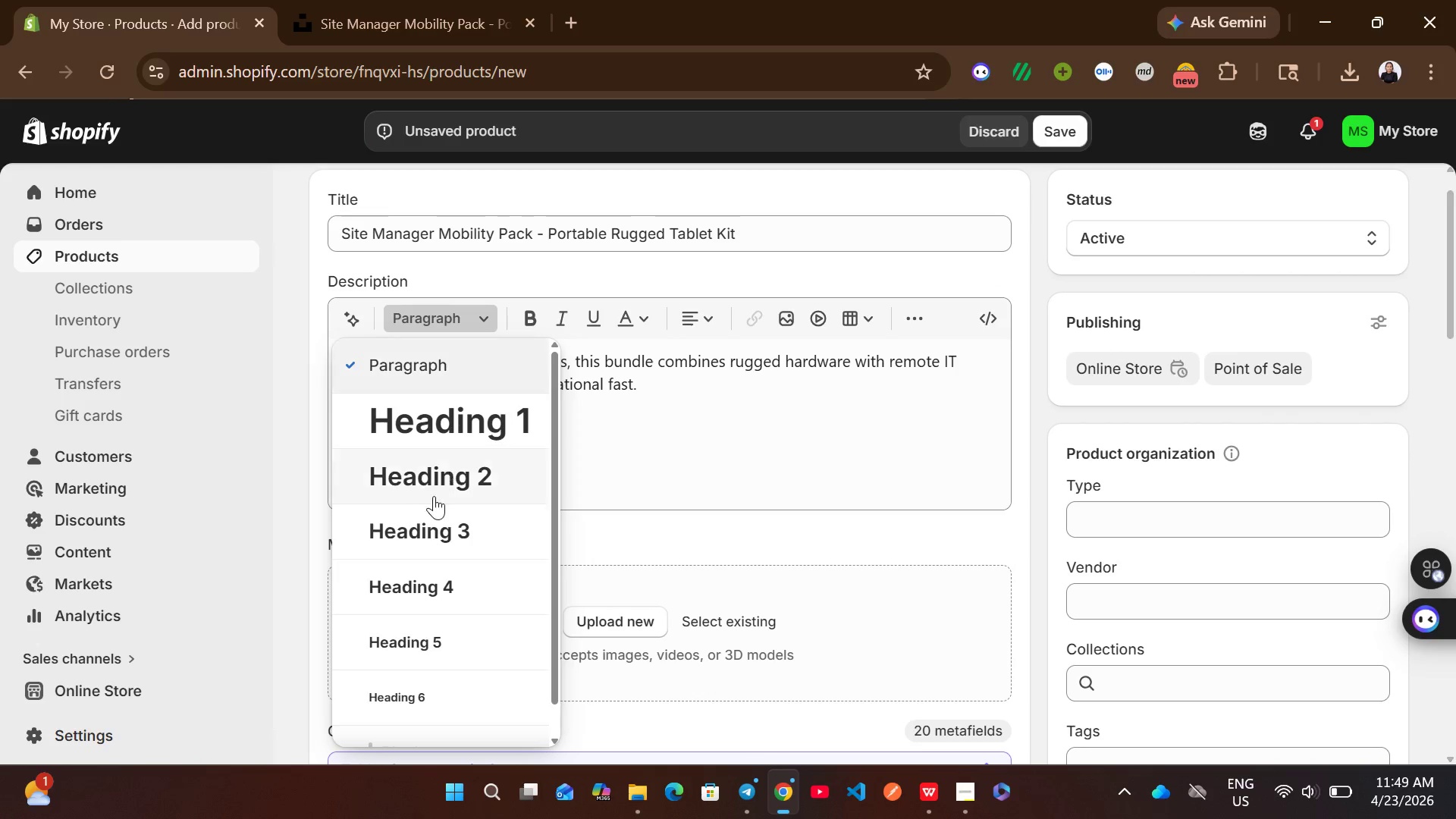 
left_click([431, 516])
 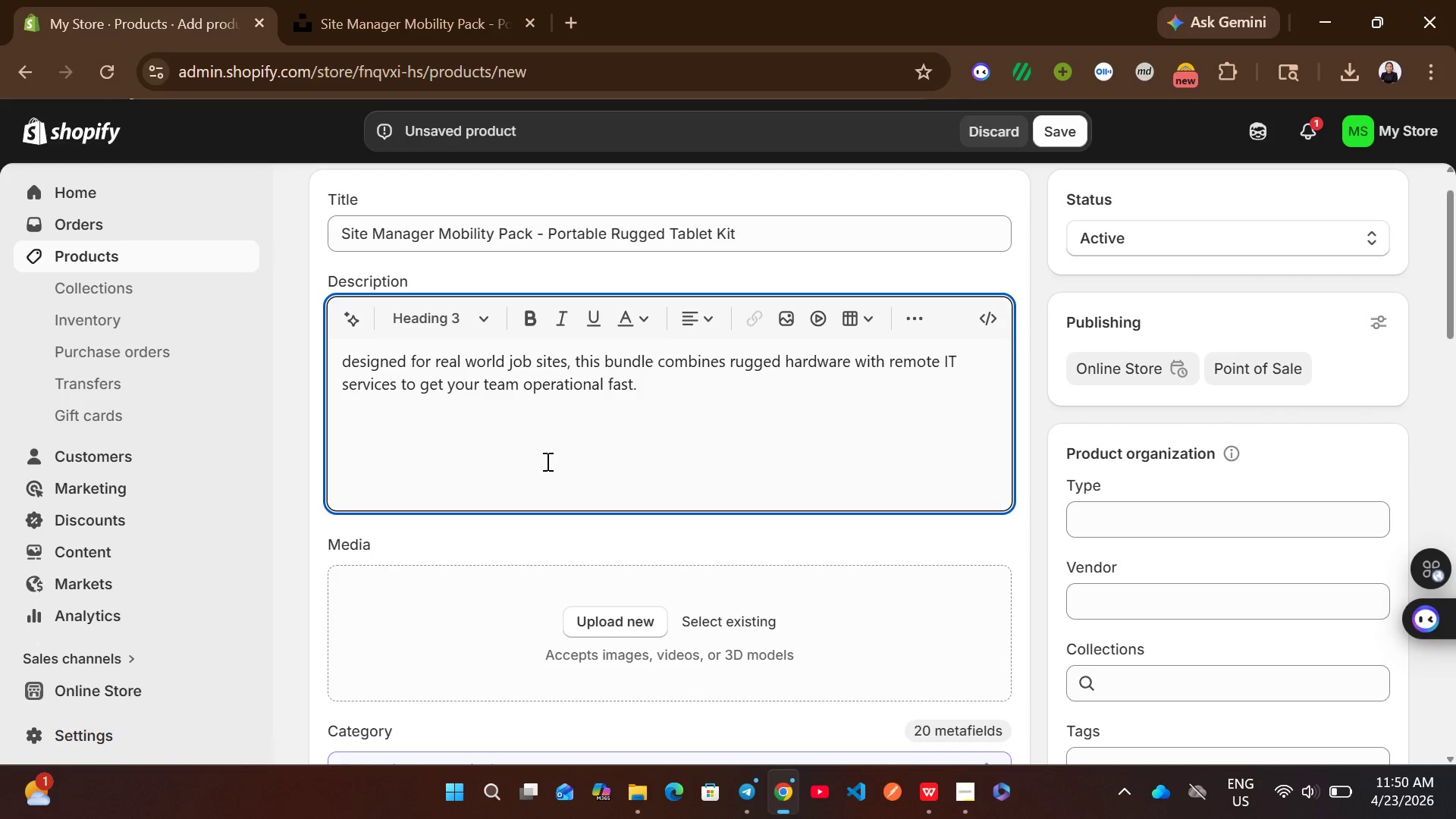 
type(what is included)
 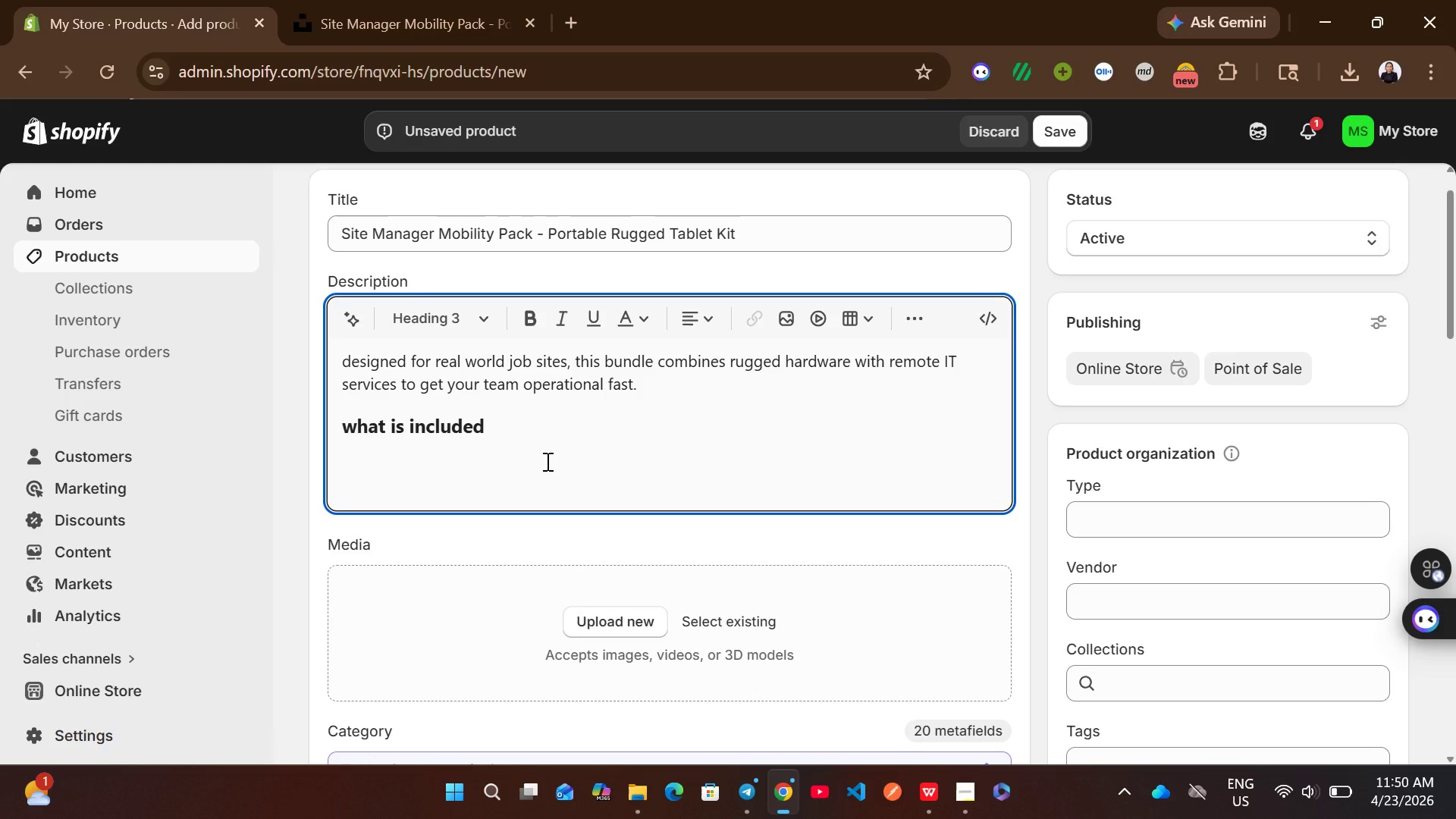 
key(Enter)
 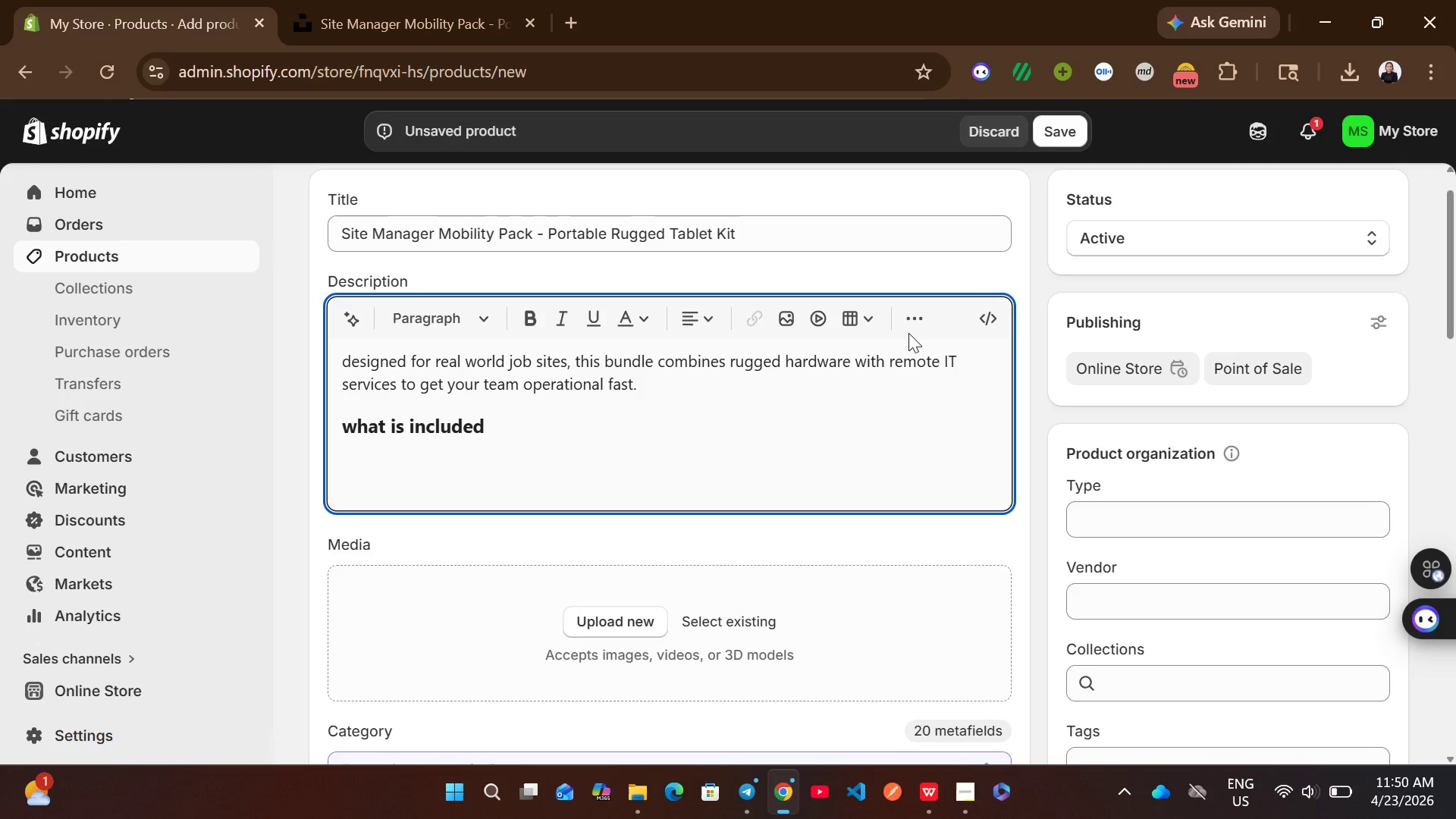 
left_click([911, 328])
 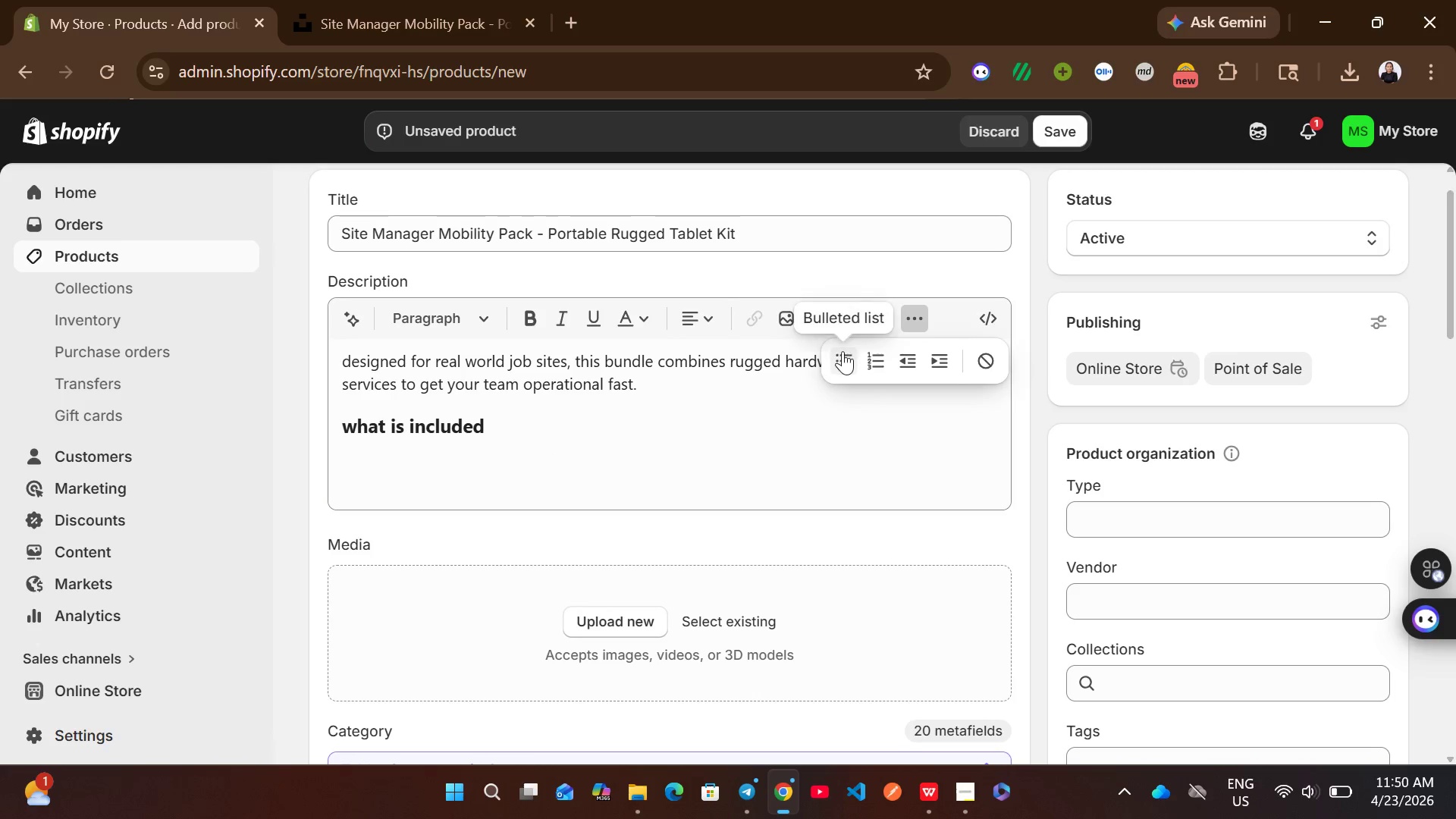 
left_click([842, 351])
 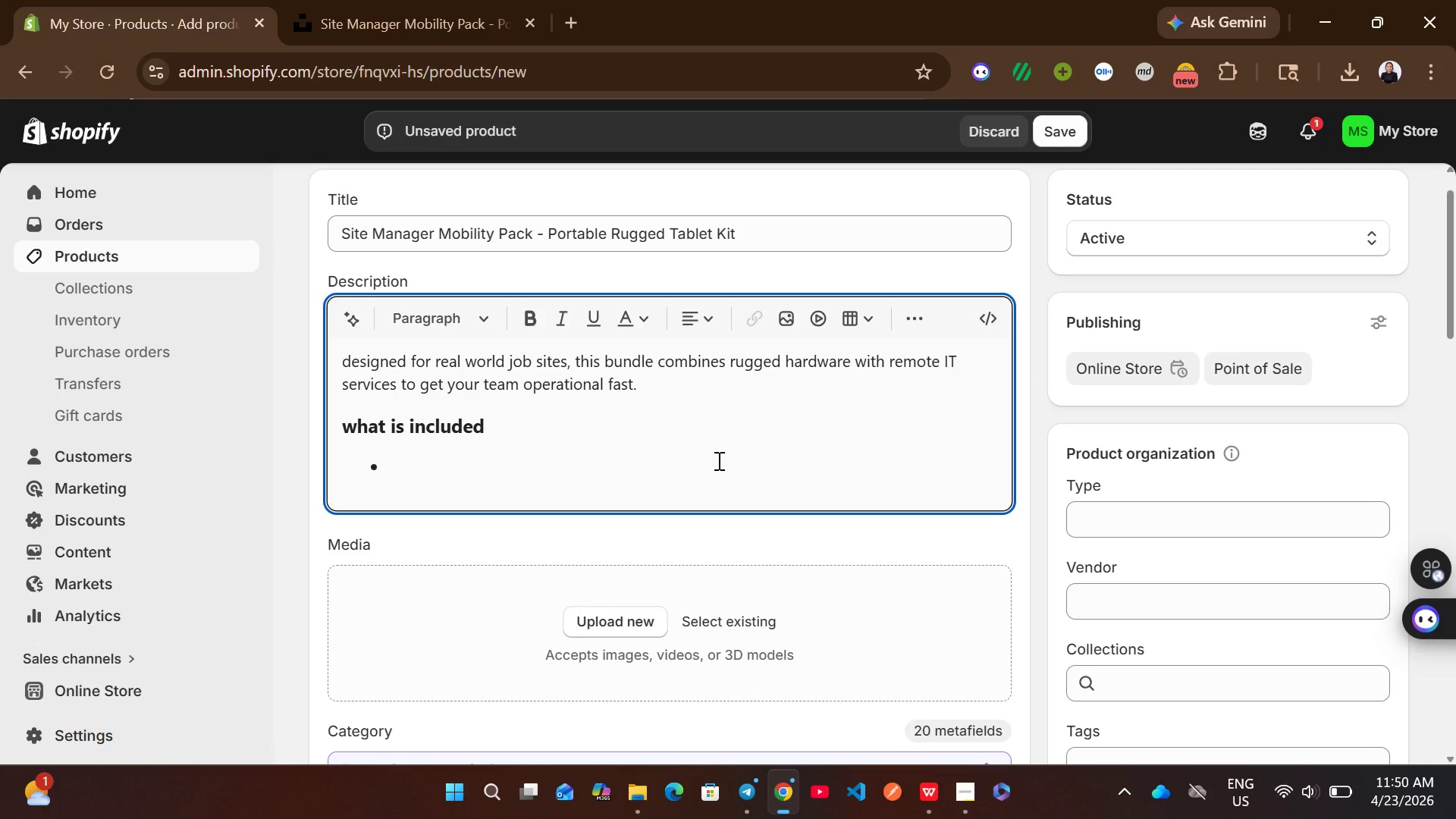 
type(Hardware: )
 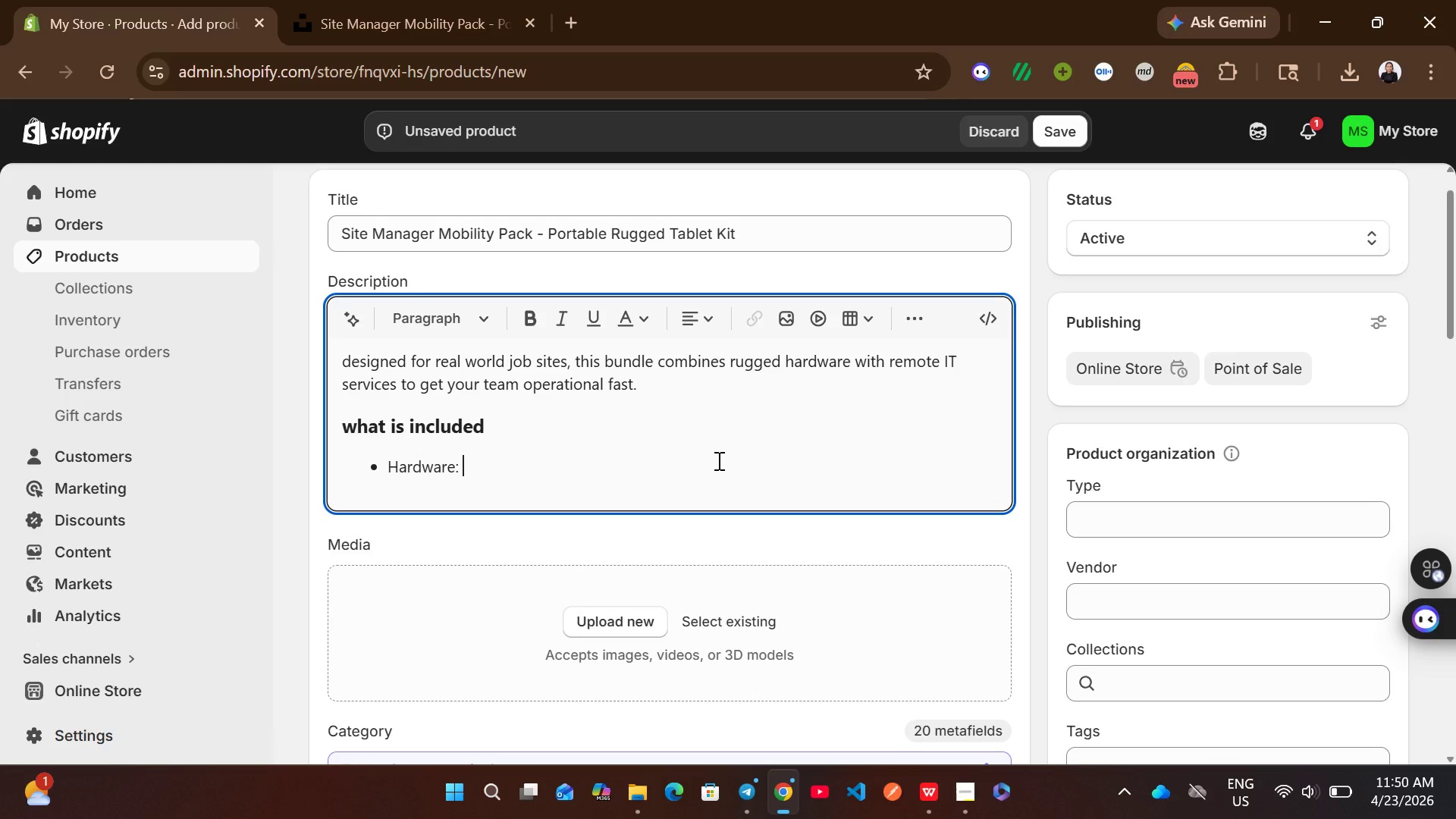 
type(rugged primary devices )
 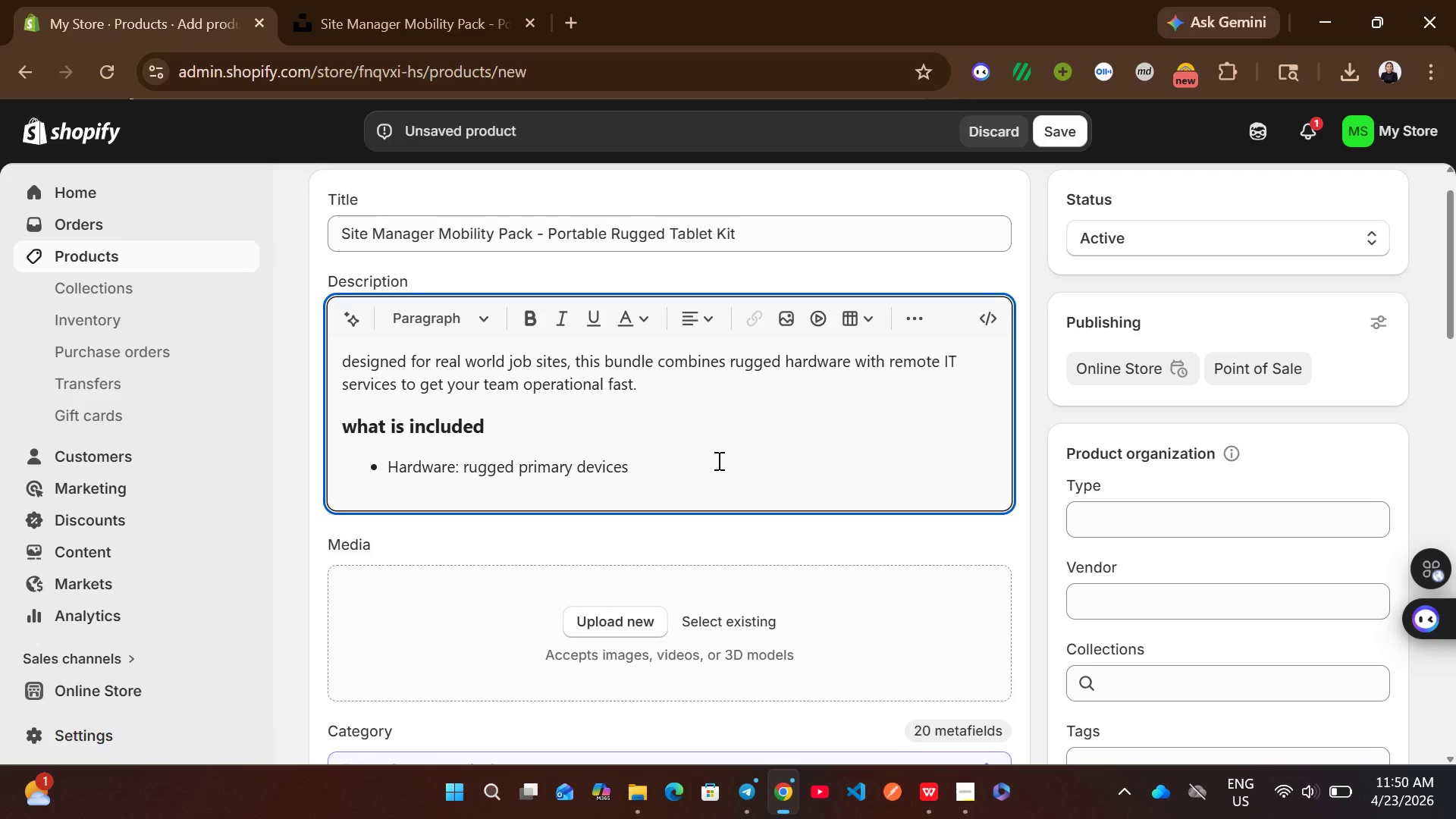 
key(Backspace)
key(Backspace)
type(, connectivity equipment, power accessoried)
key(Backspace)
type(s)
 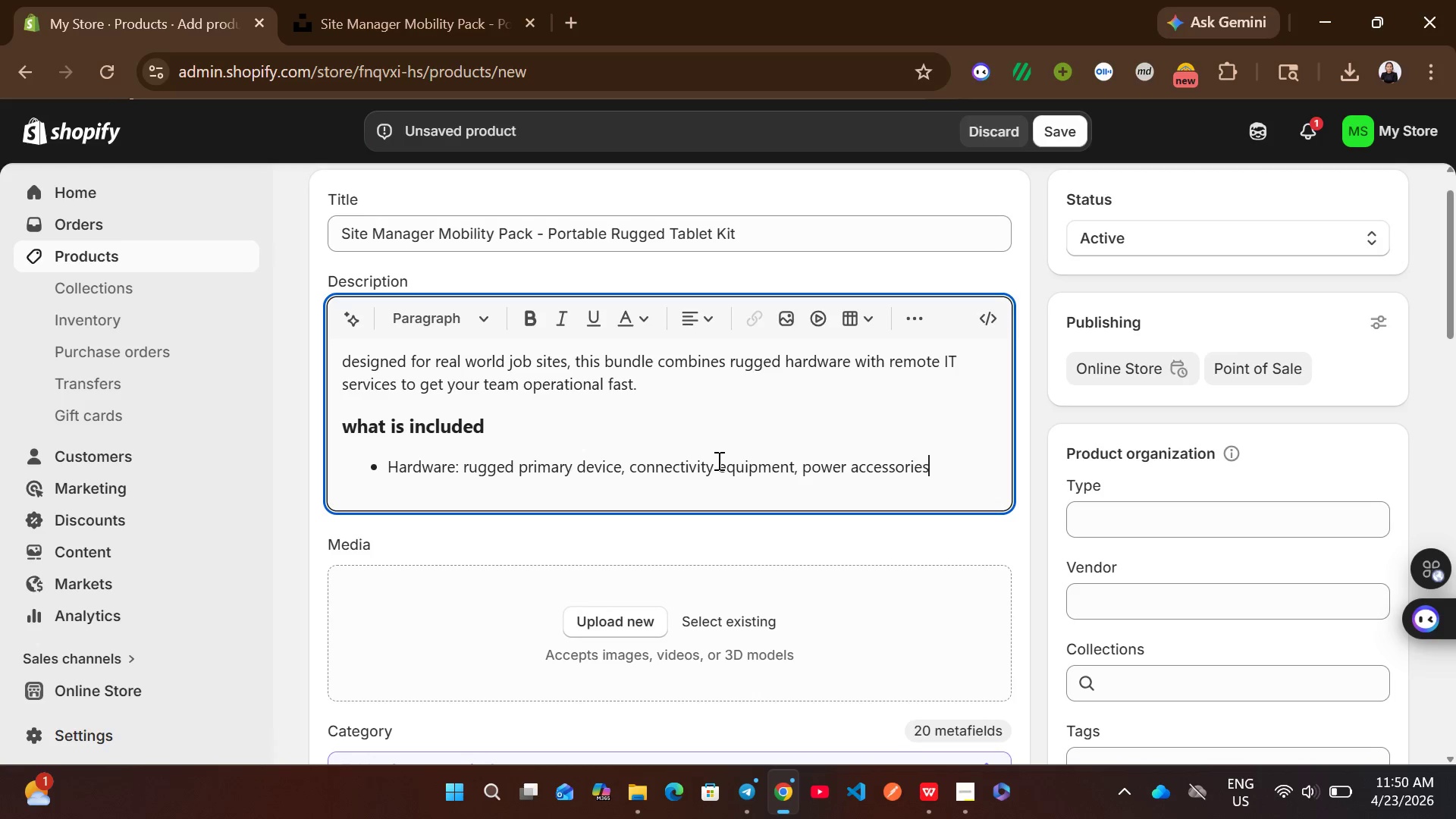 
type(, protective case)
 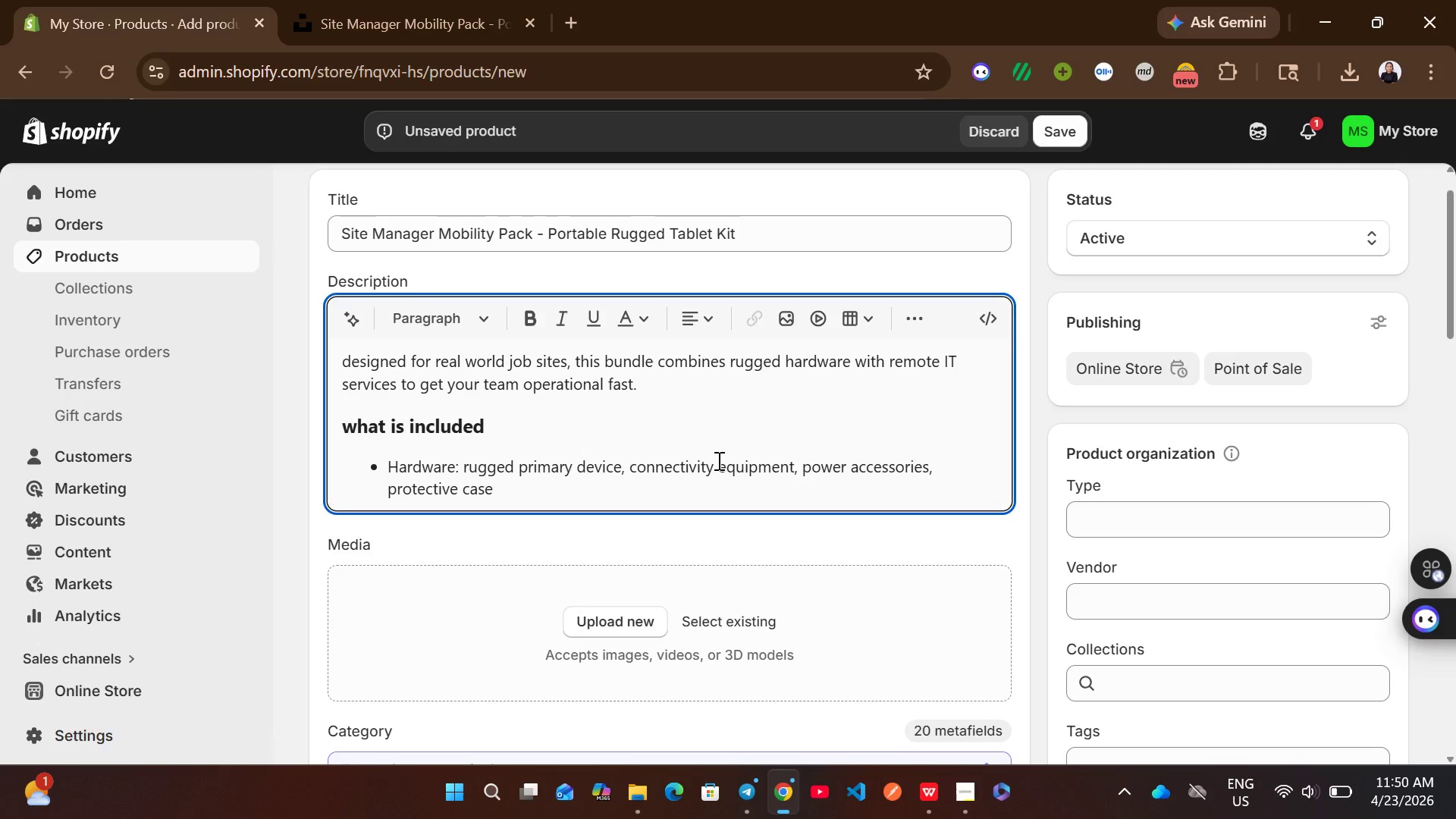 
key(Enter)
 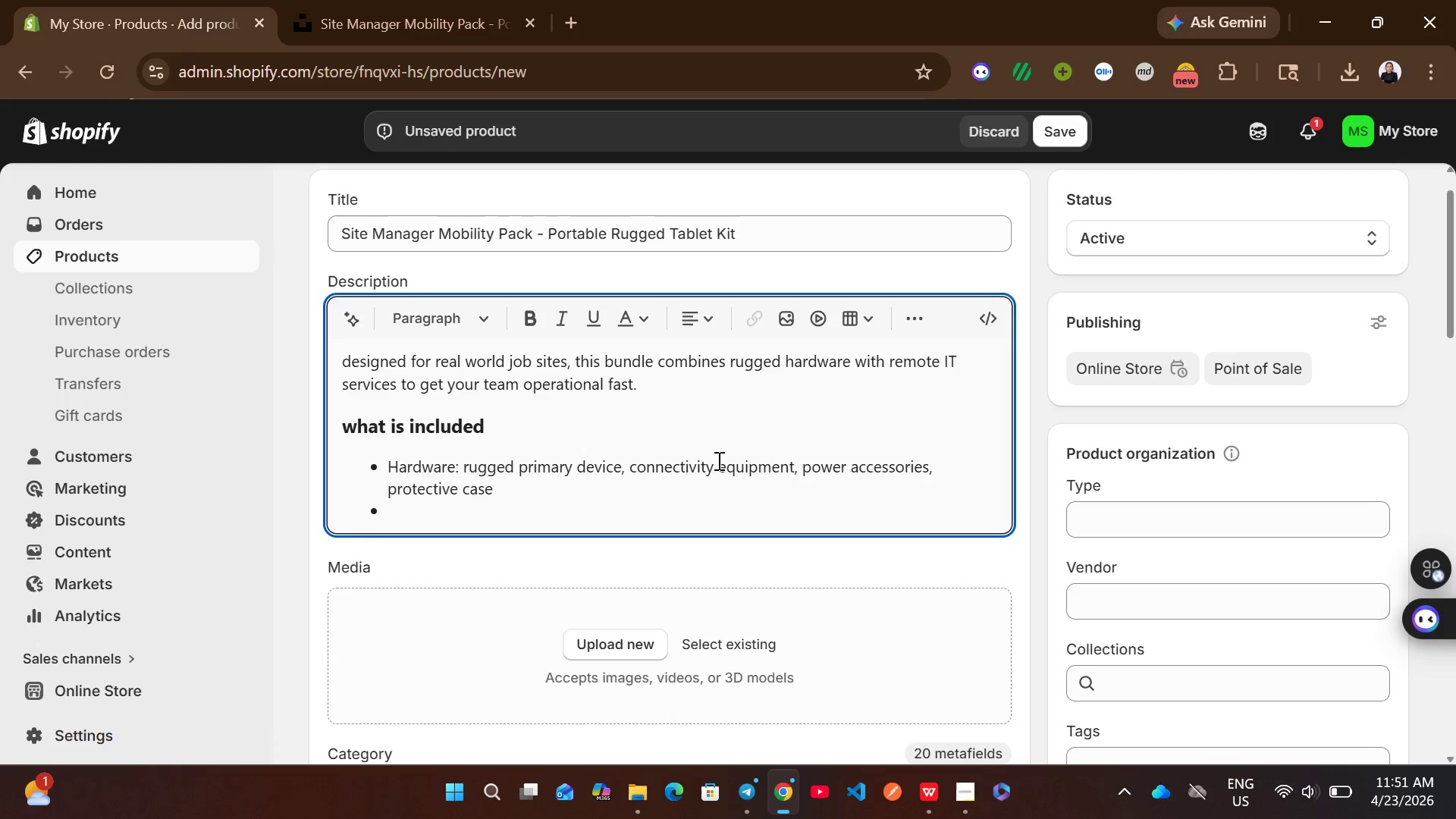 
type(Service: Remote setup, )
 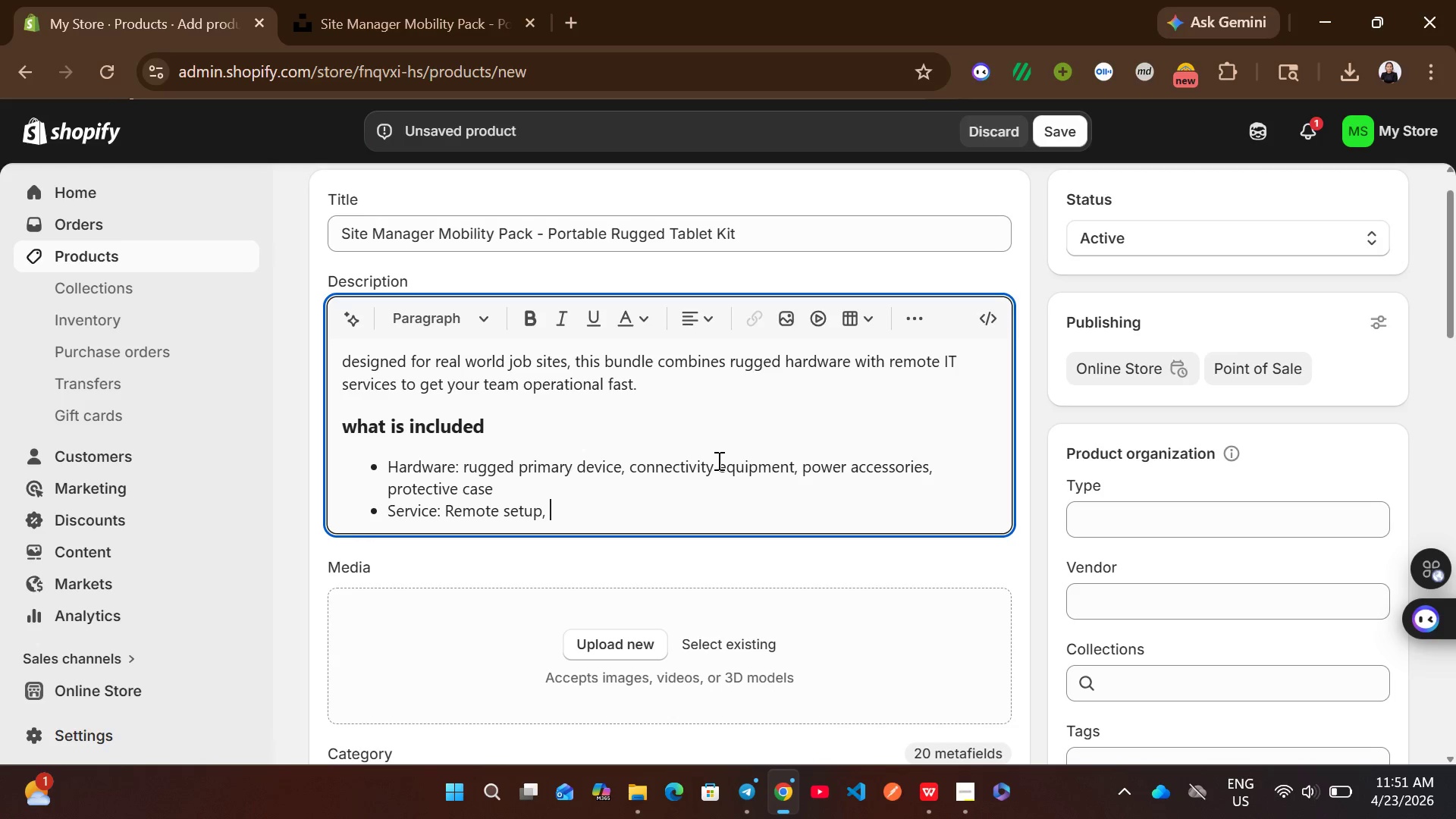 
wait(10.36)
 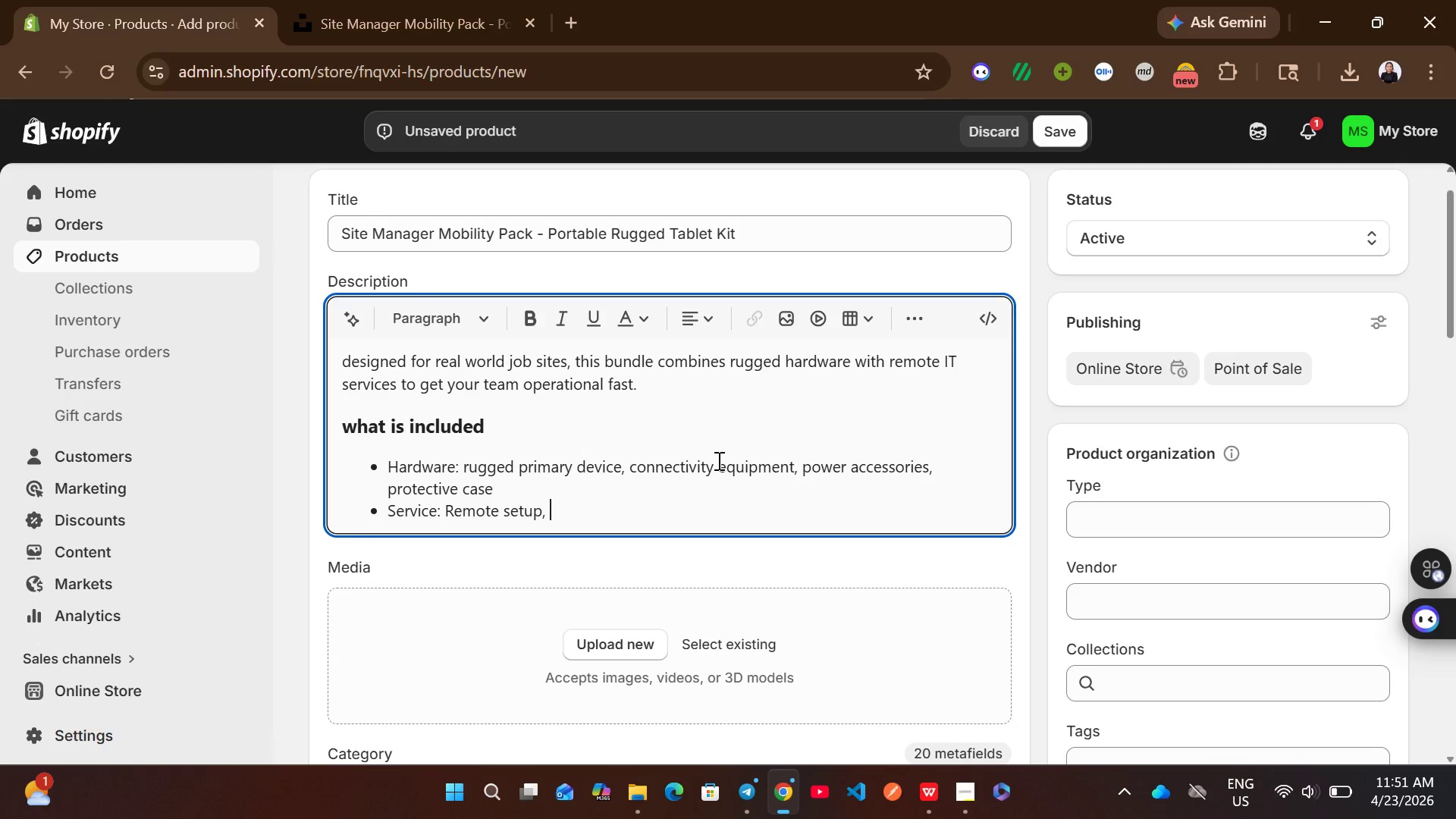 
type(configuration)
 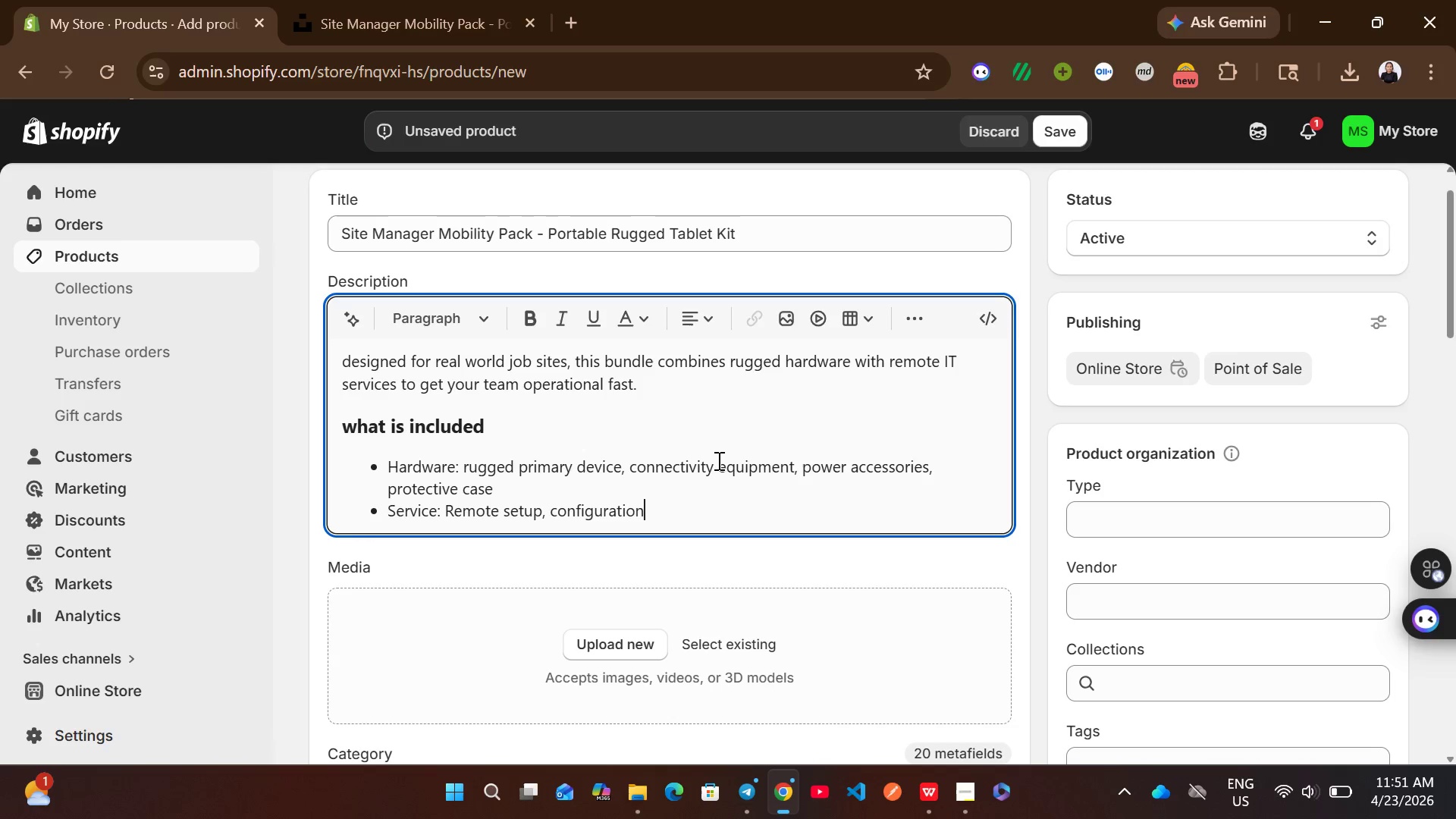 
key(Unknown)
 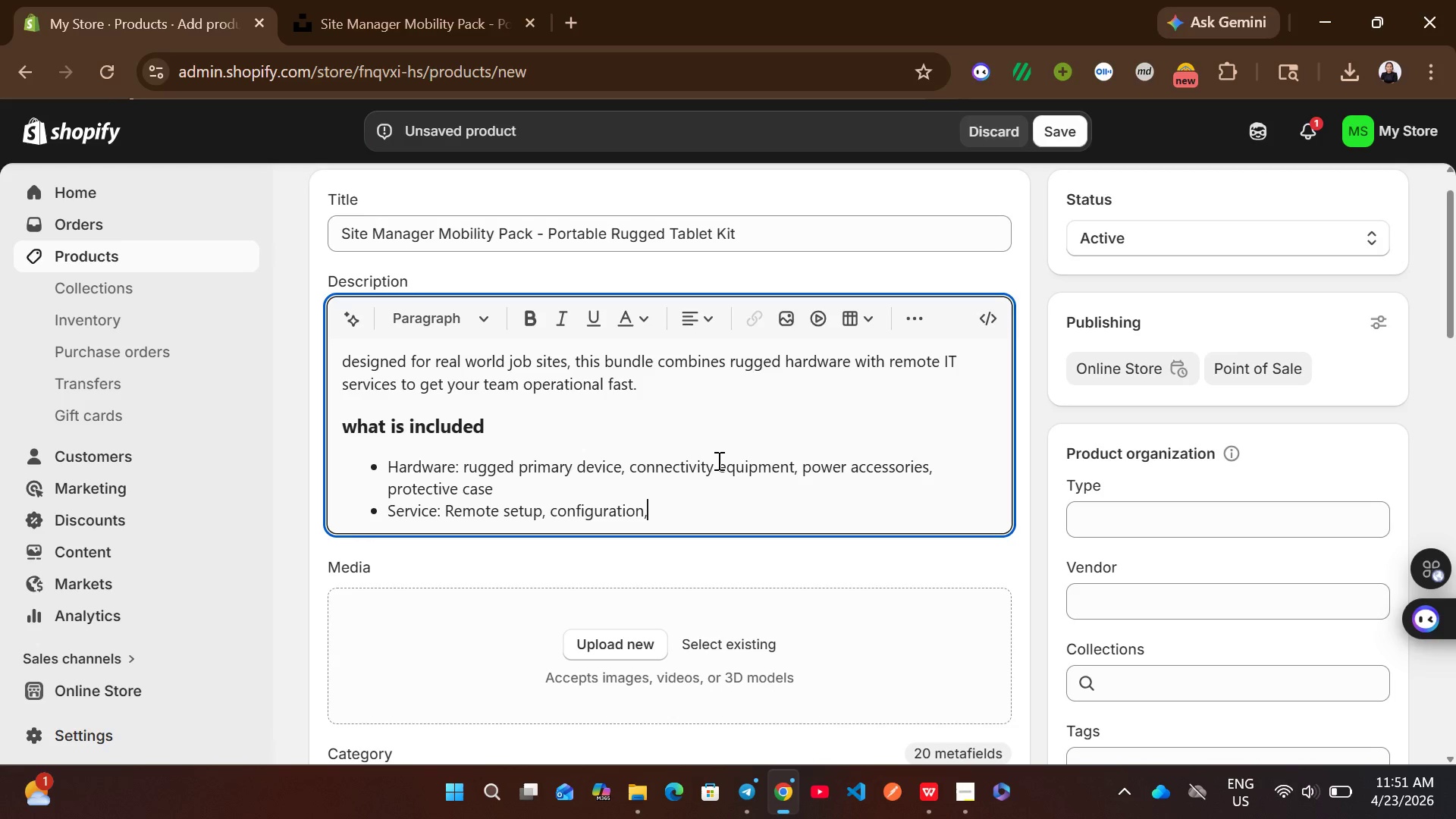 
type(, onboarding, and optimization)
 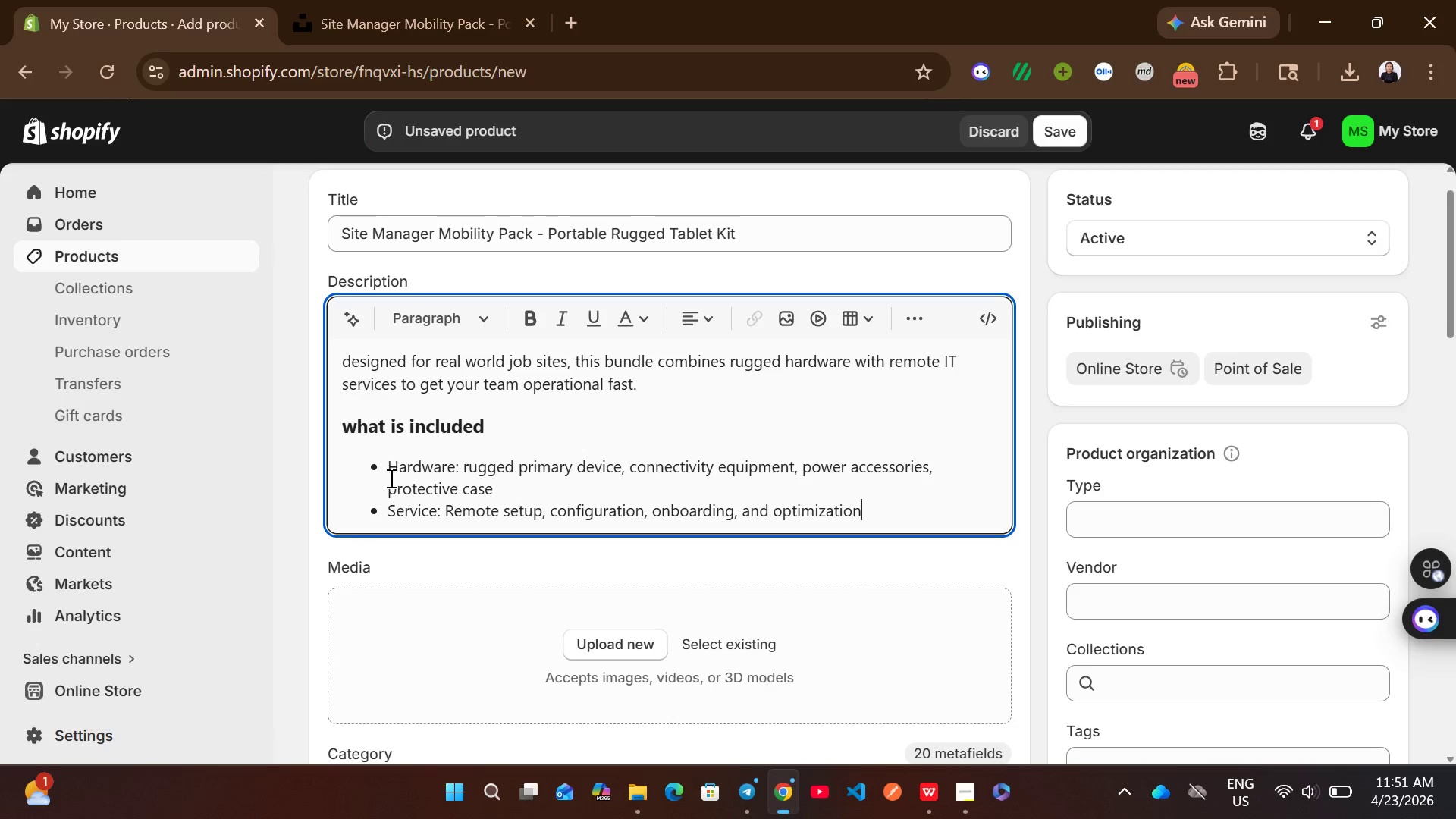 
left_click_drag(start_coordinate=[388, 469], to_coordinate=[459, 461])
 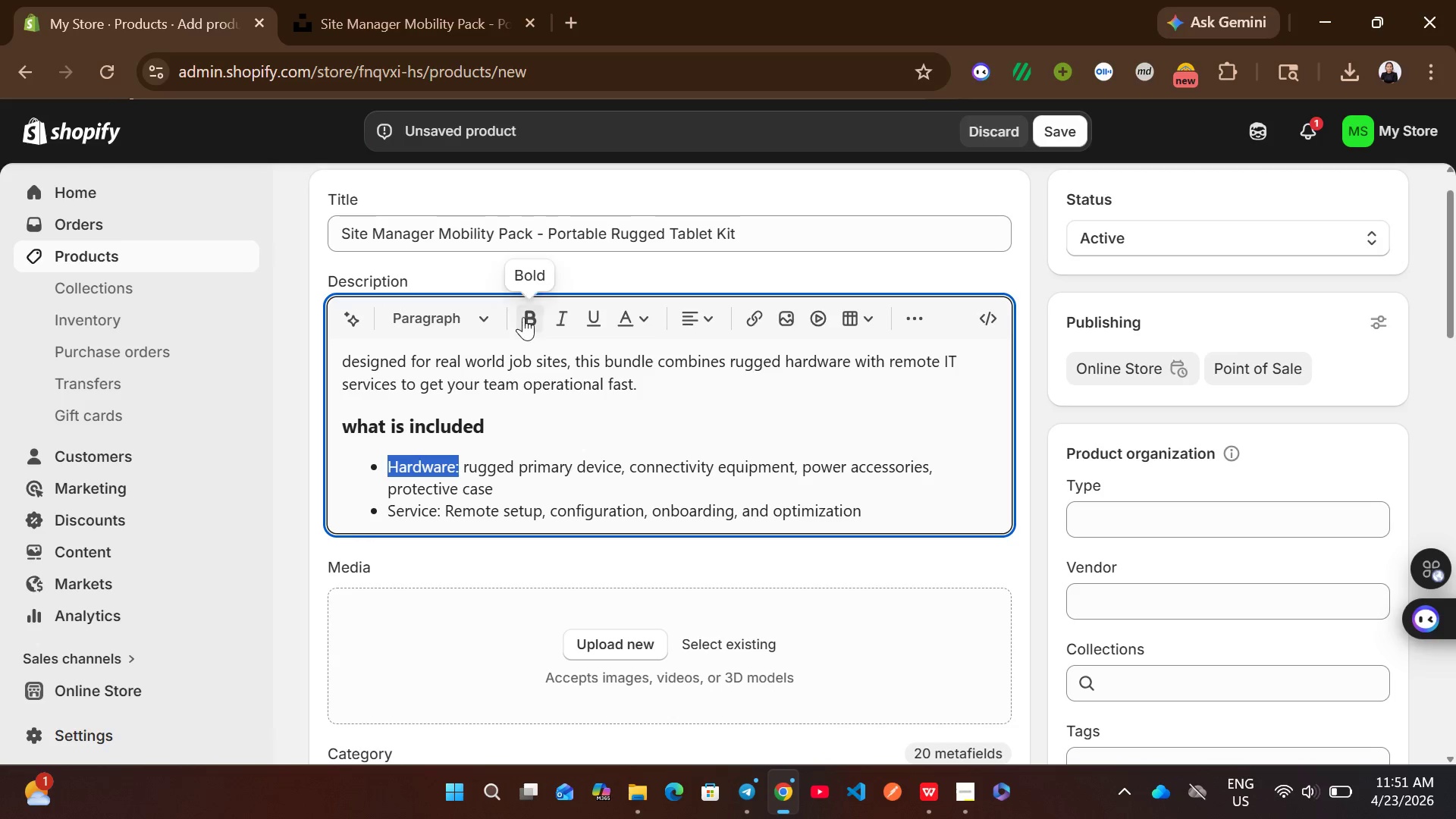 
left_click([524, 317])
 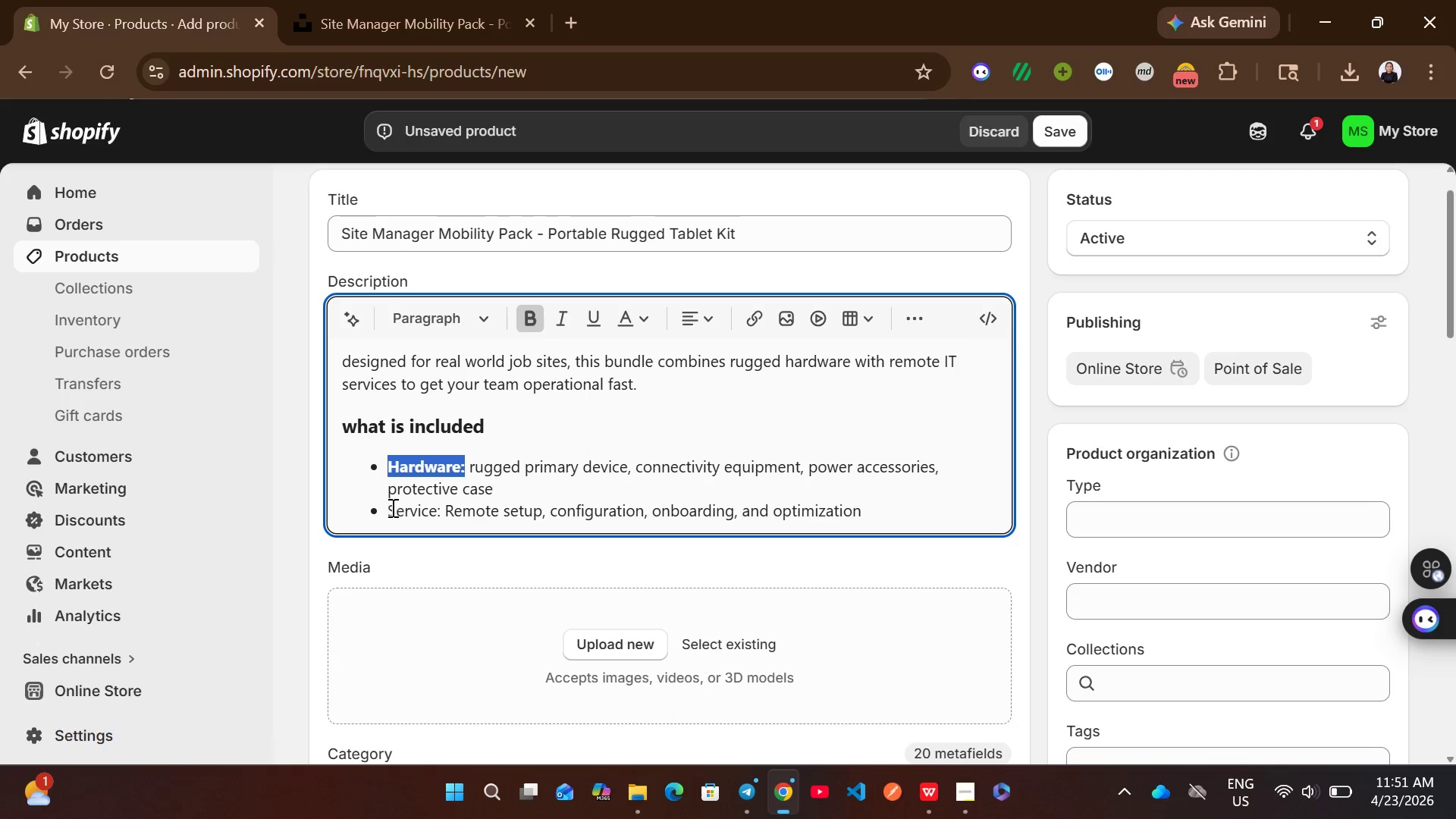 
left_click_drag(start_coordinate=[389, 507], to_coordinate=[442, 509])
 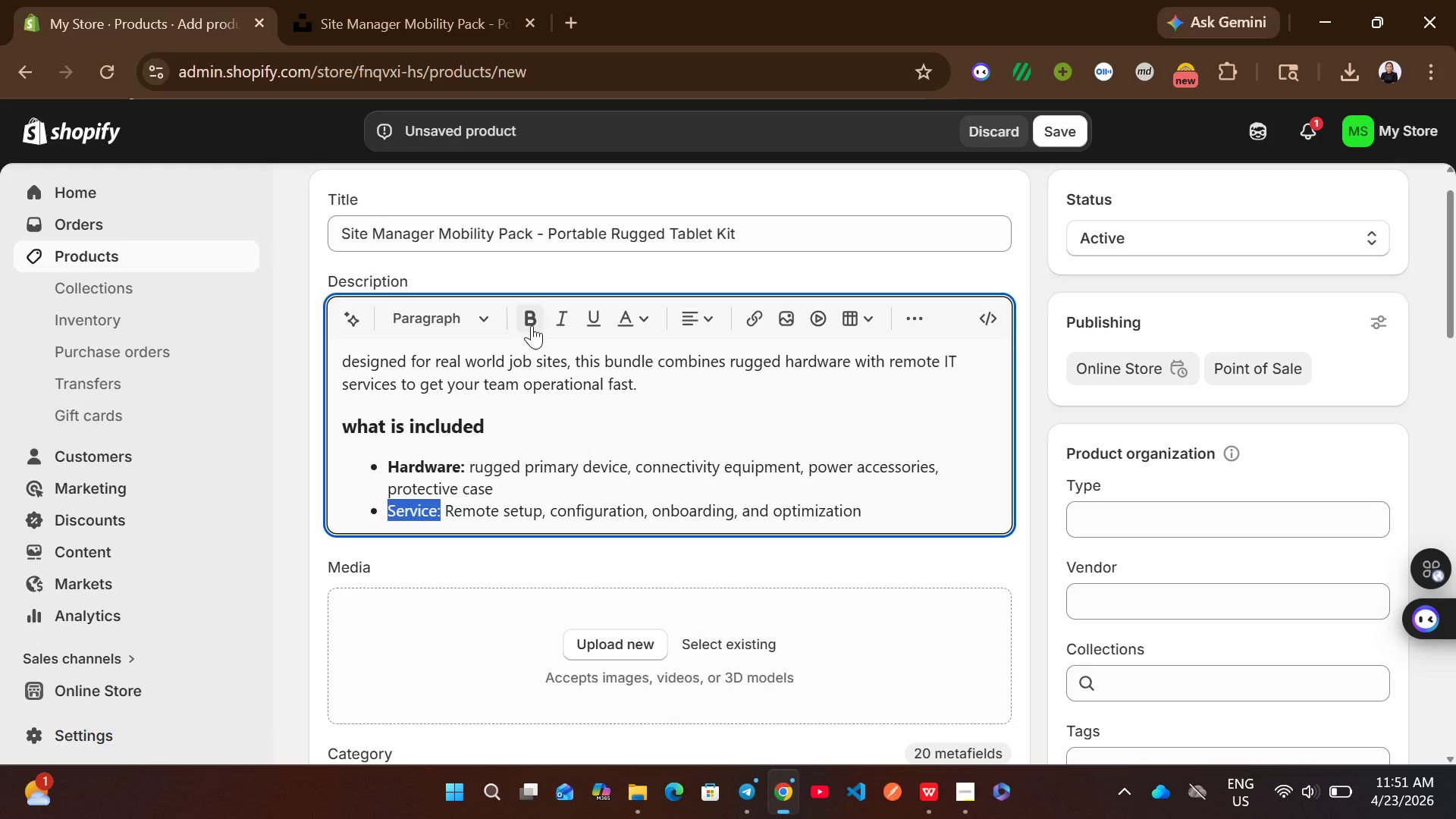 
left_click([532, 321])
 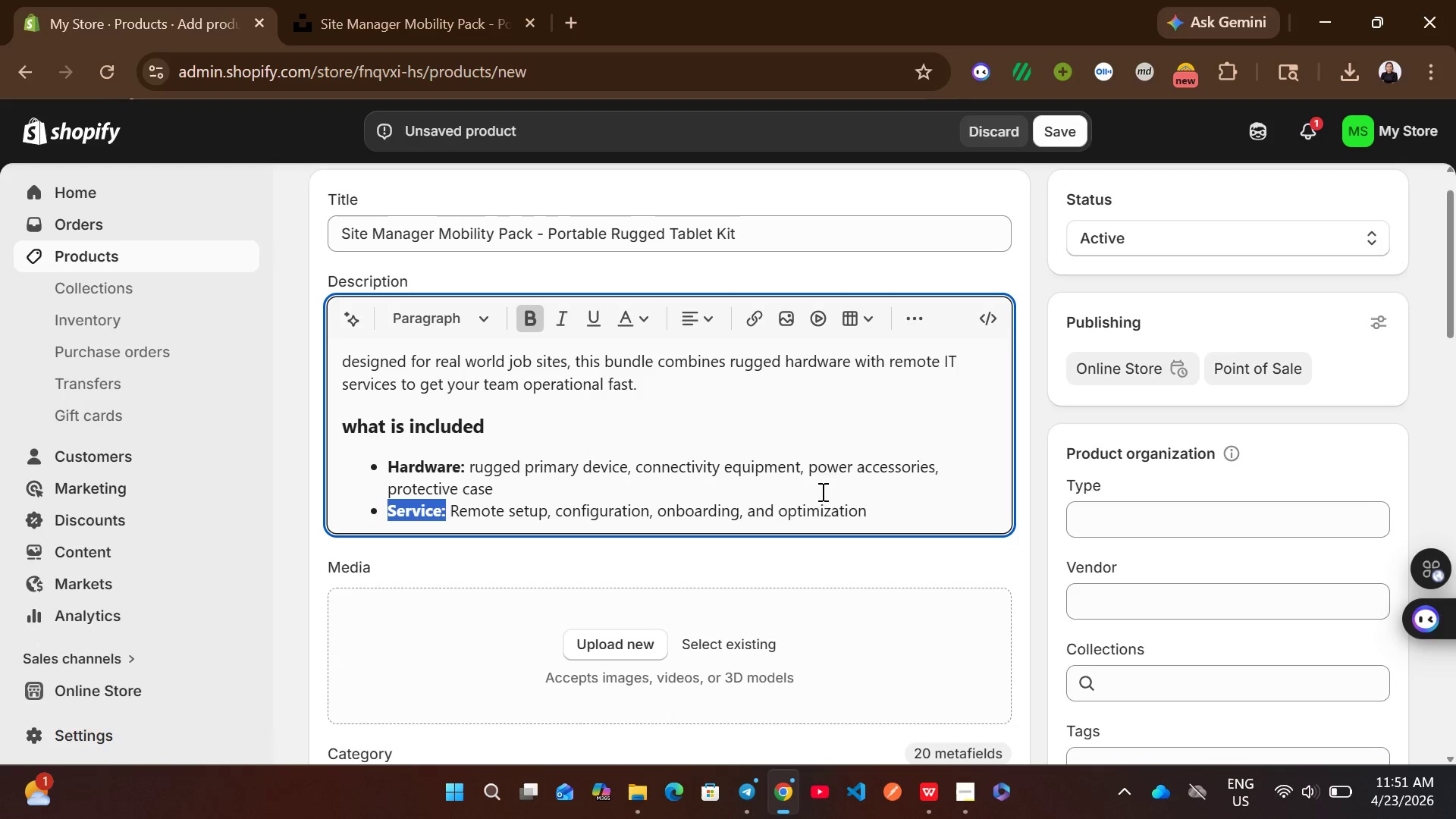 
left_click([879, 509])
 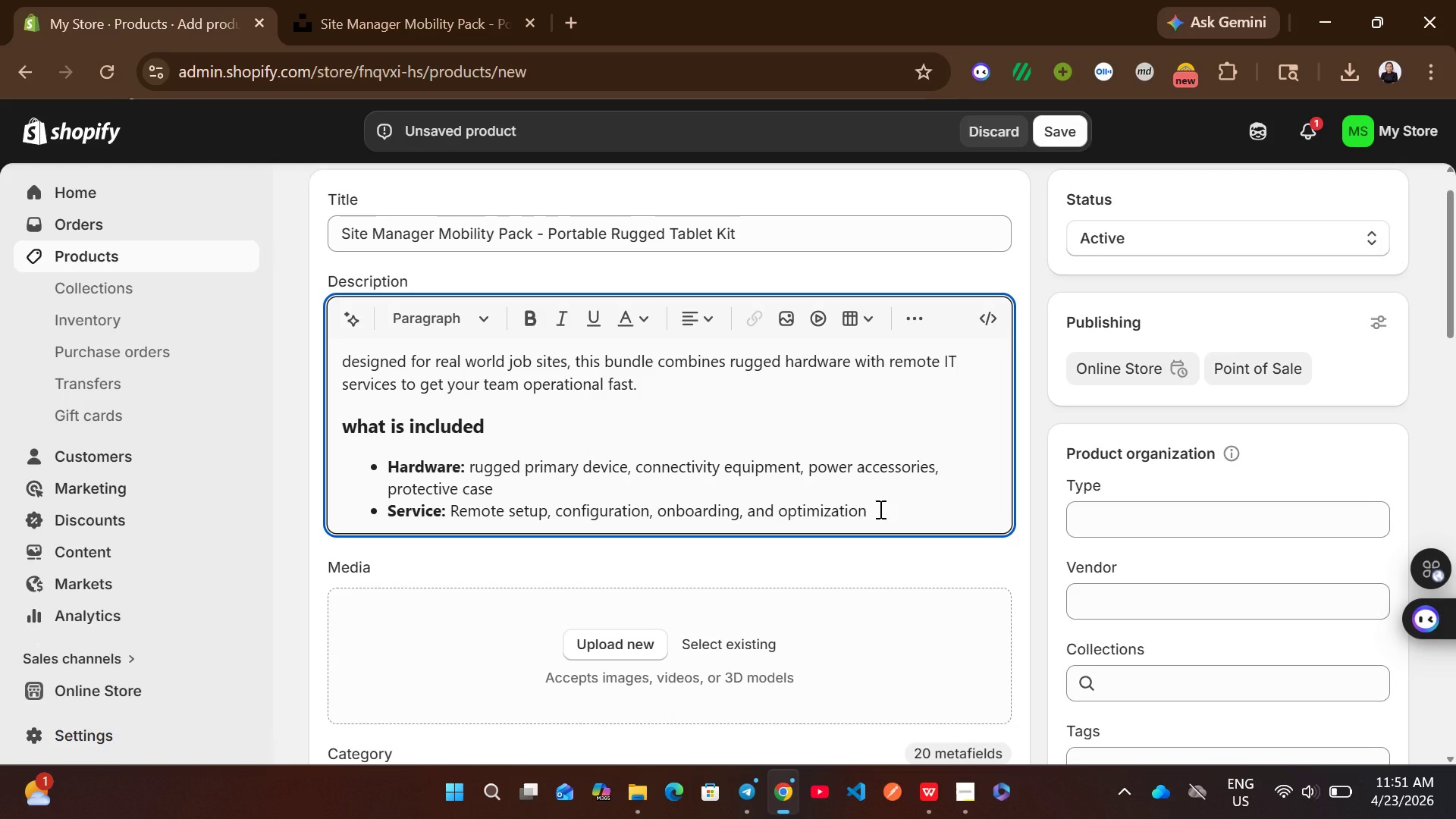 
key(Enter)
 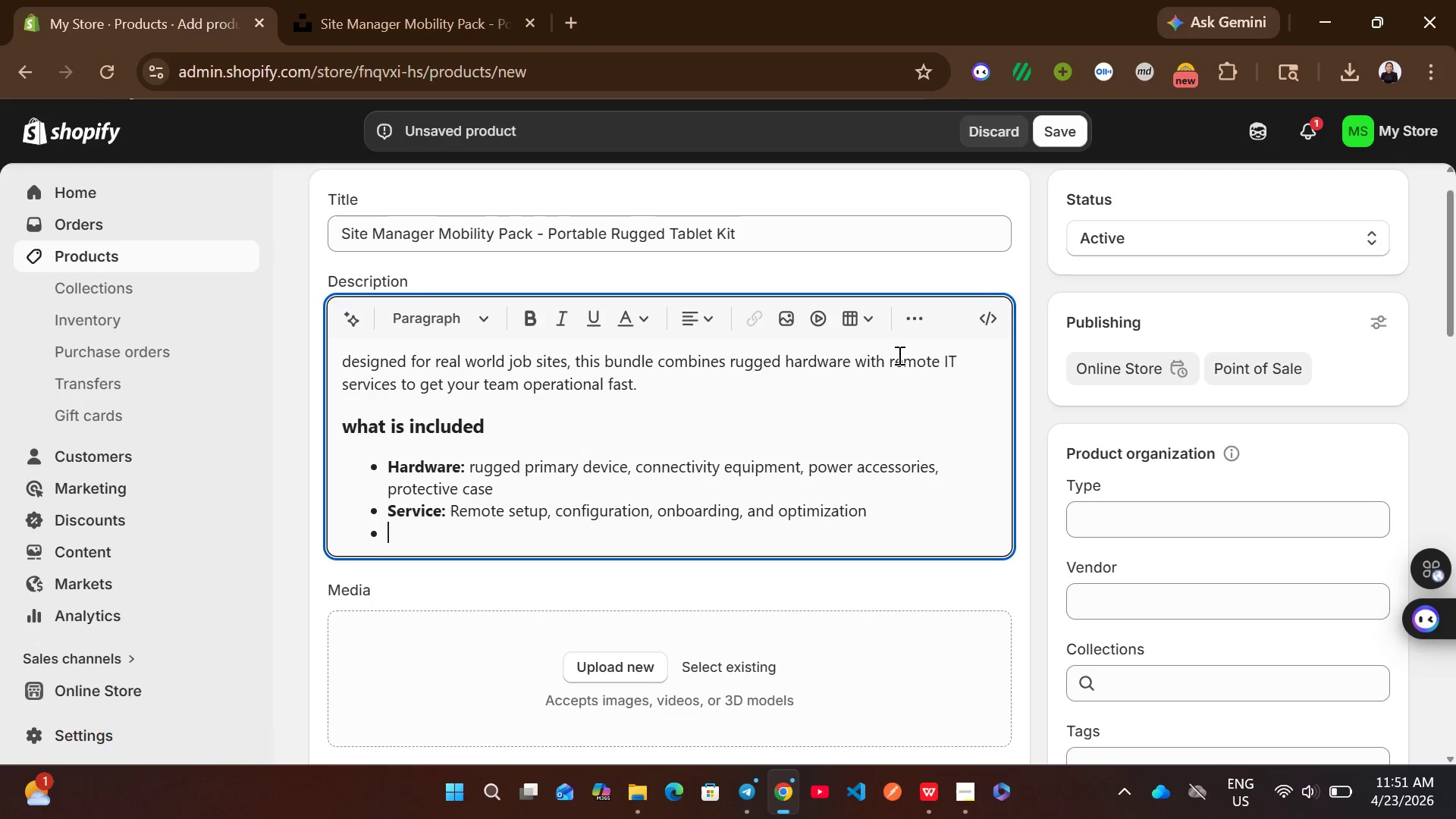 
left_click([905, 318])
 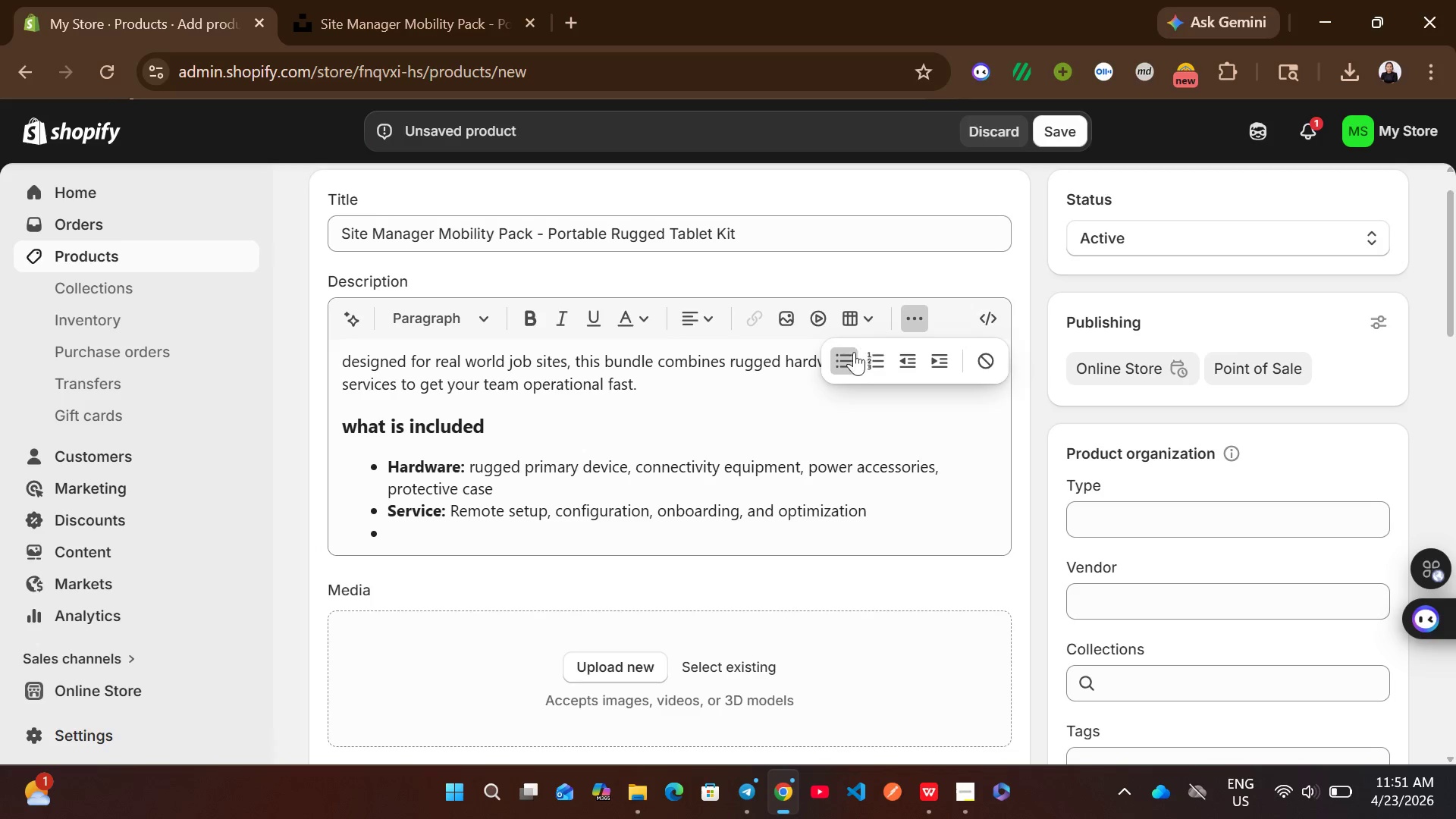 
left_click([845, 358])
 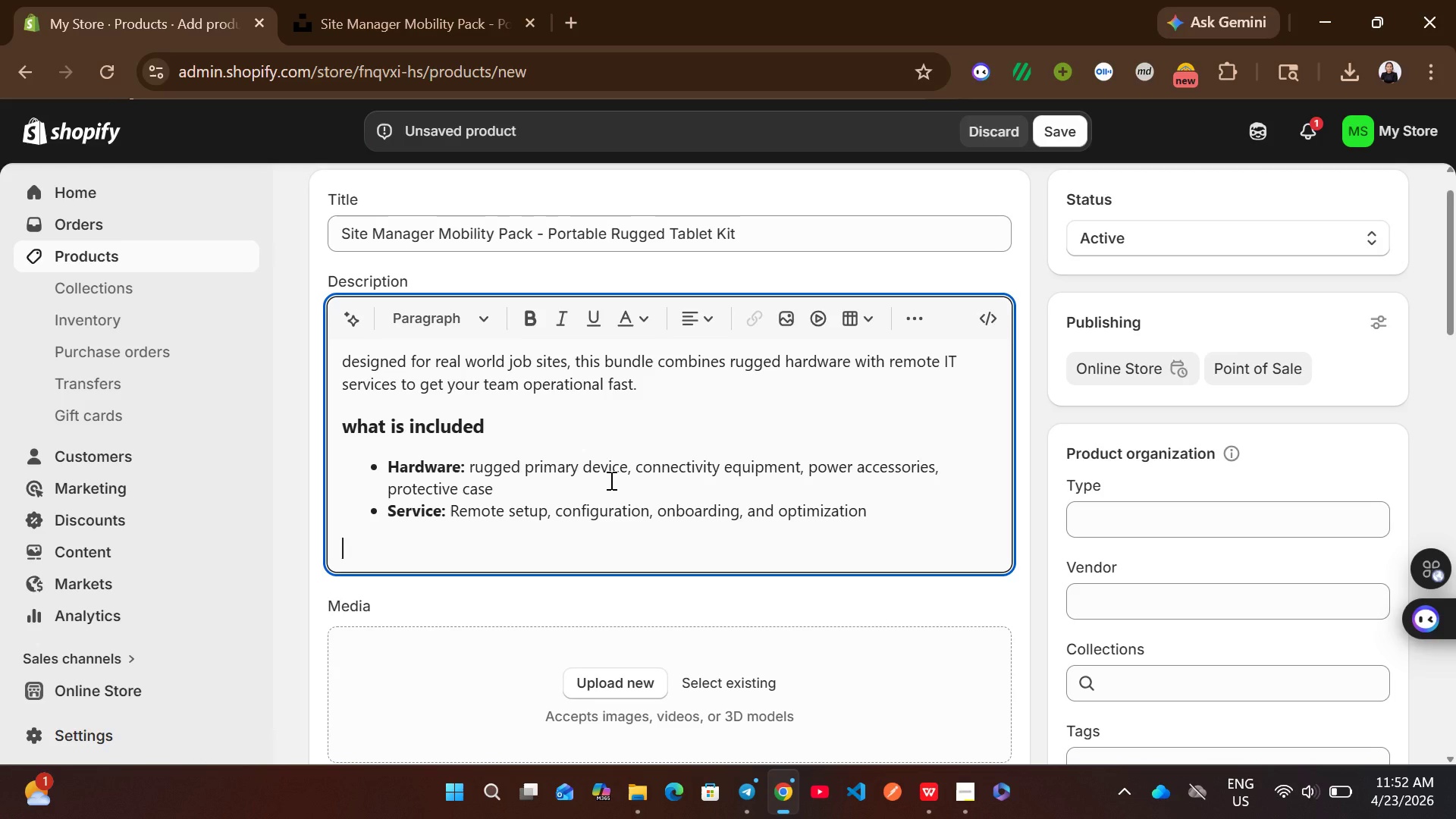 
wait(7.61)
 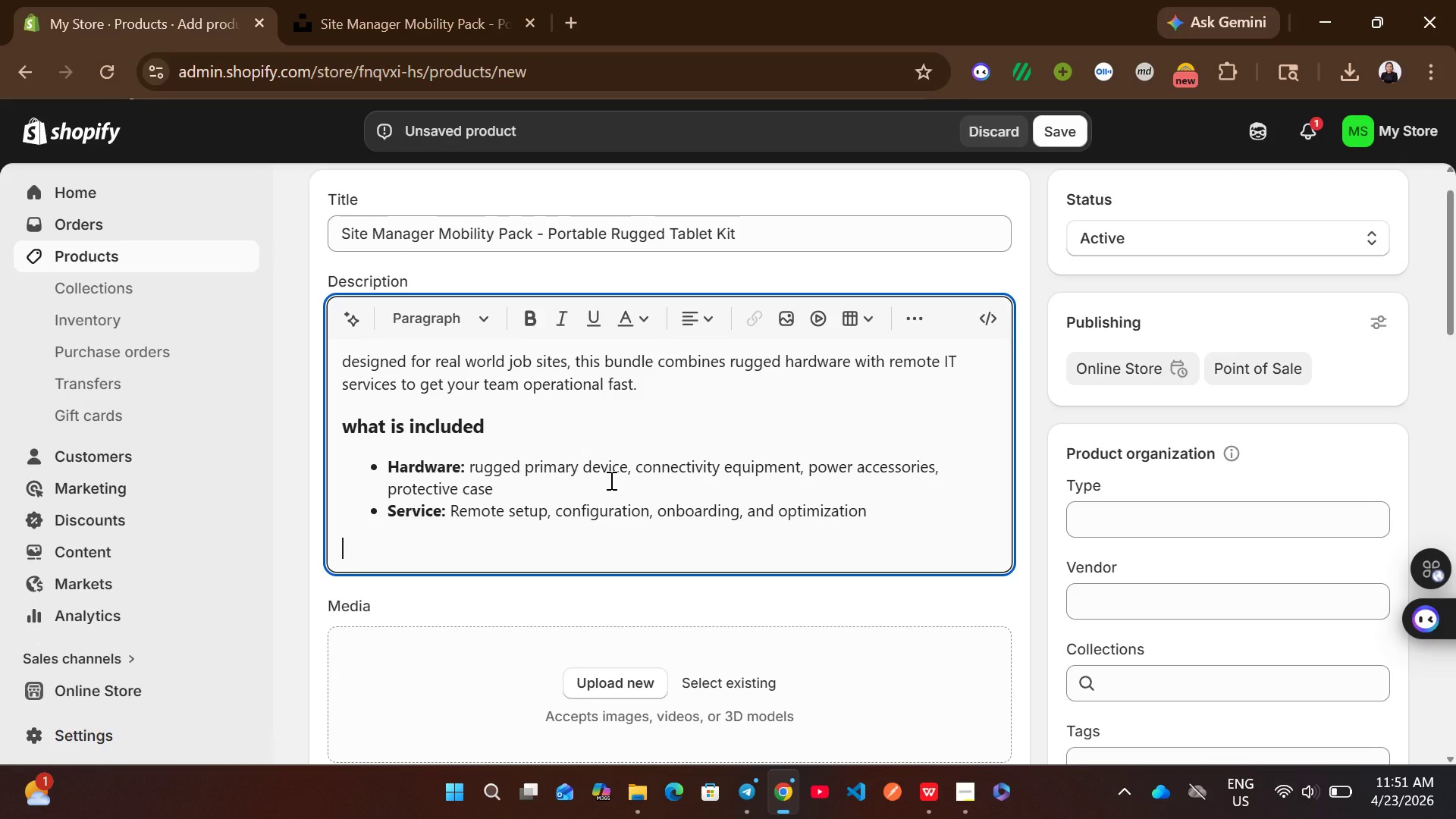 
type(Fiels=)
key(Backspace)
key(Backspace)
type(d specs)
 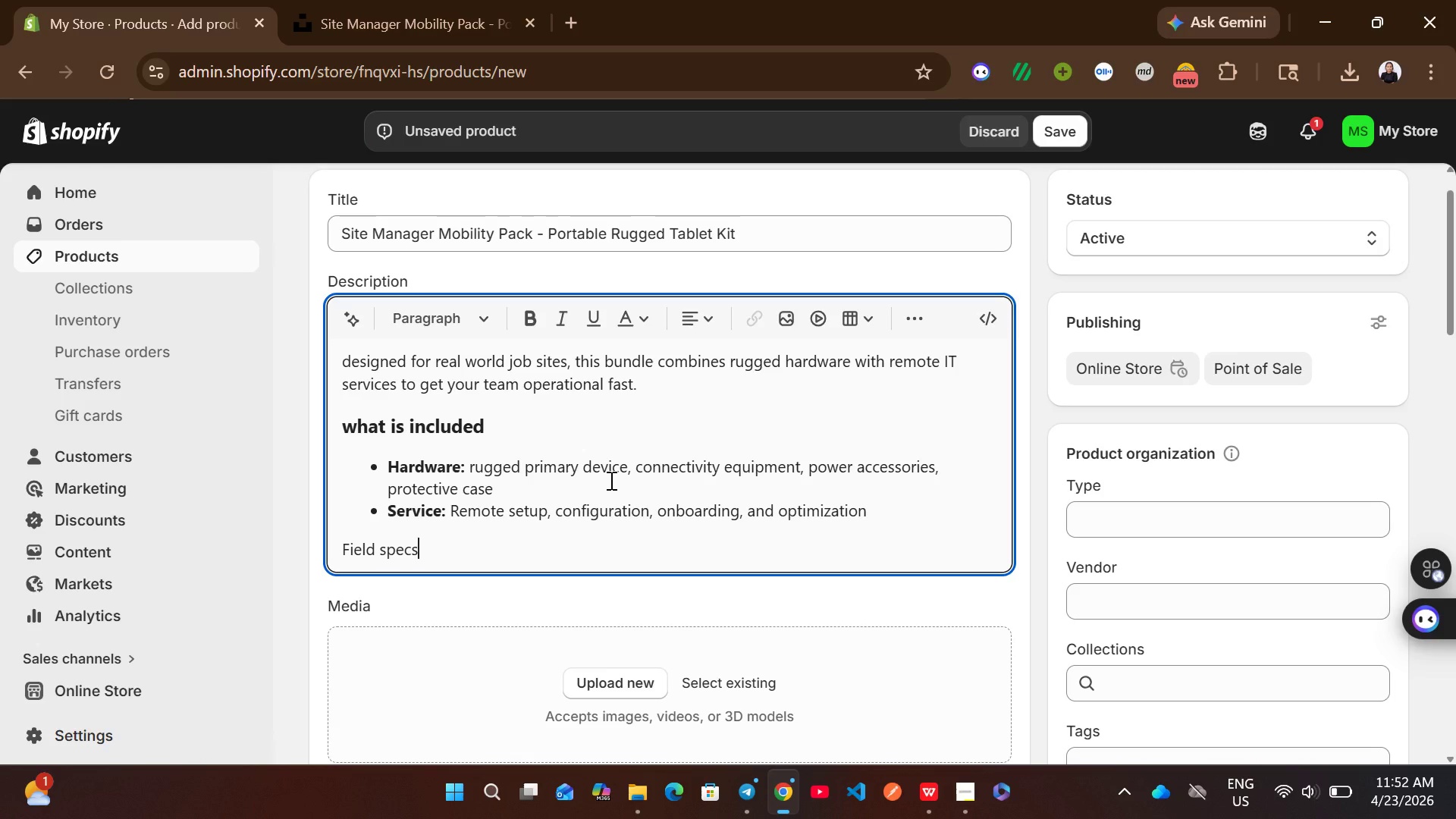 
key(Enter)
 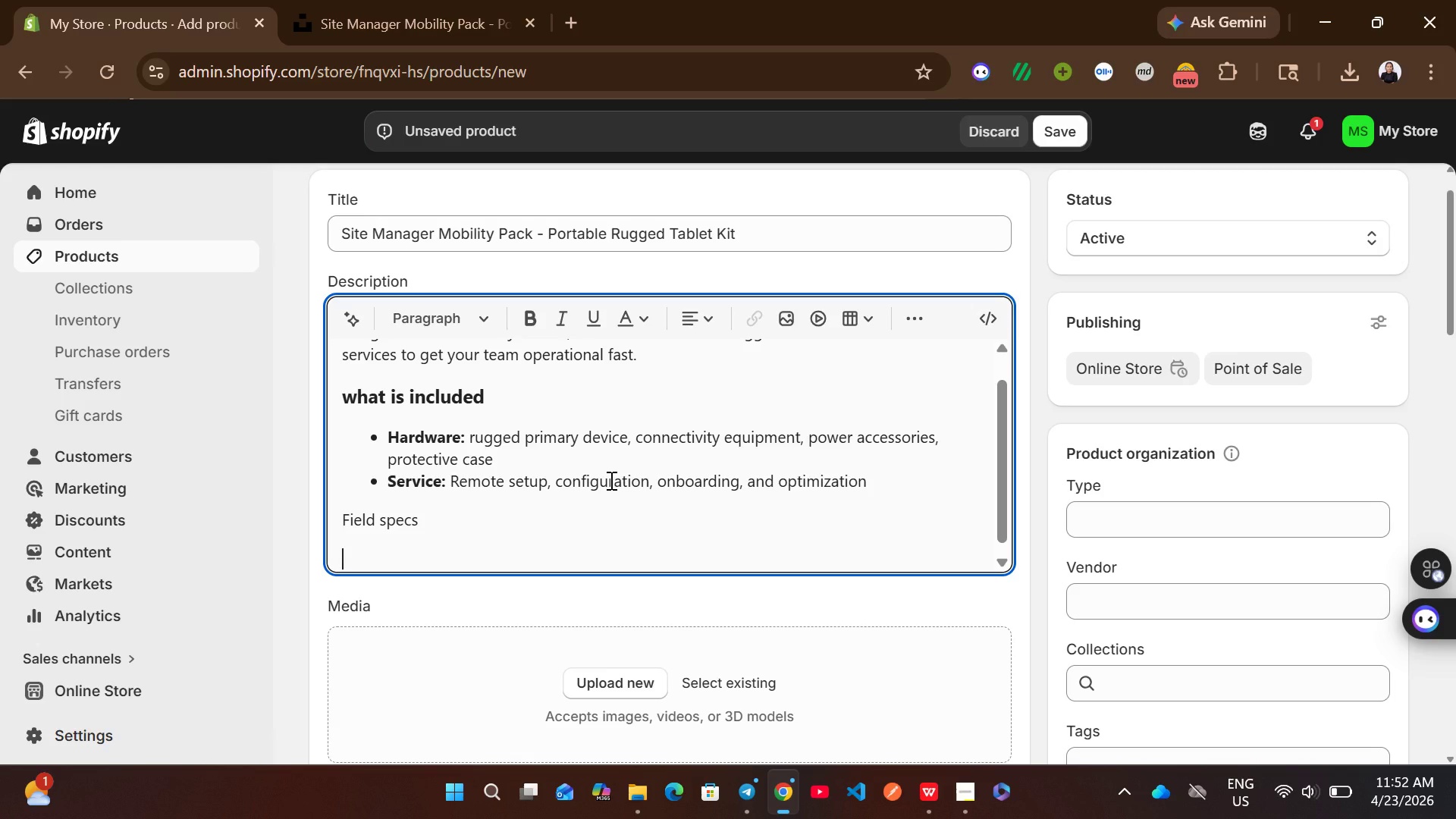 
key(Control+Z)
 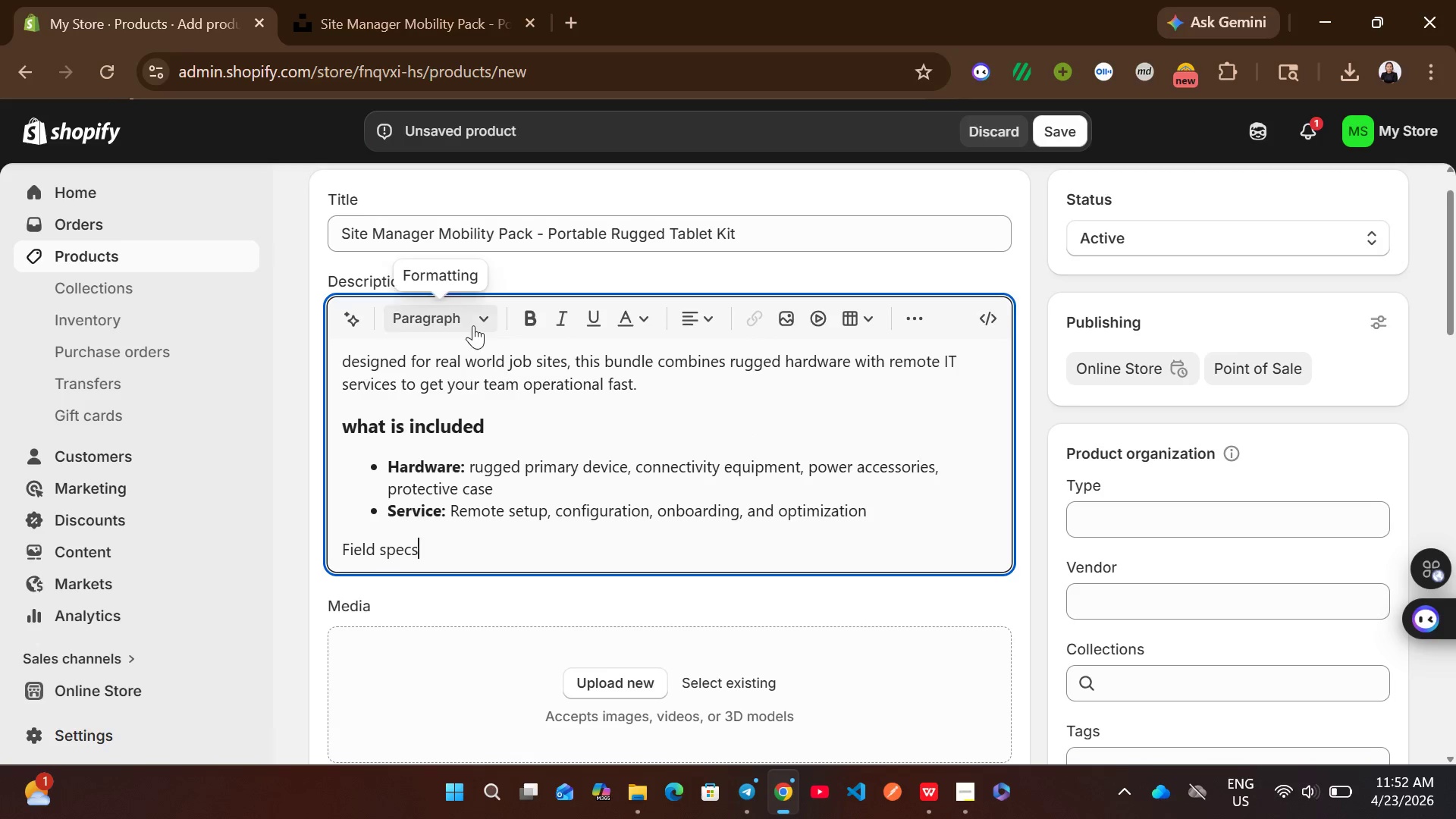 
left_click([471, 325])
 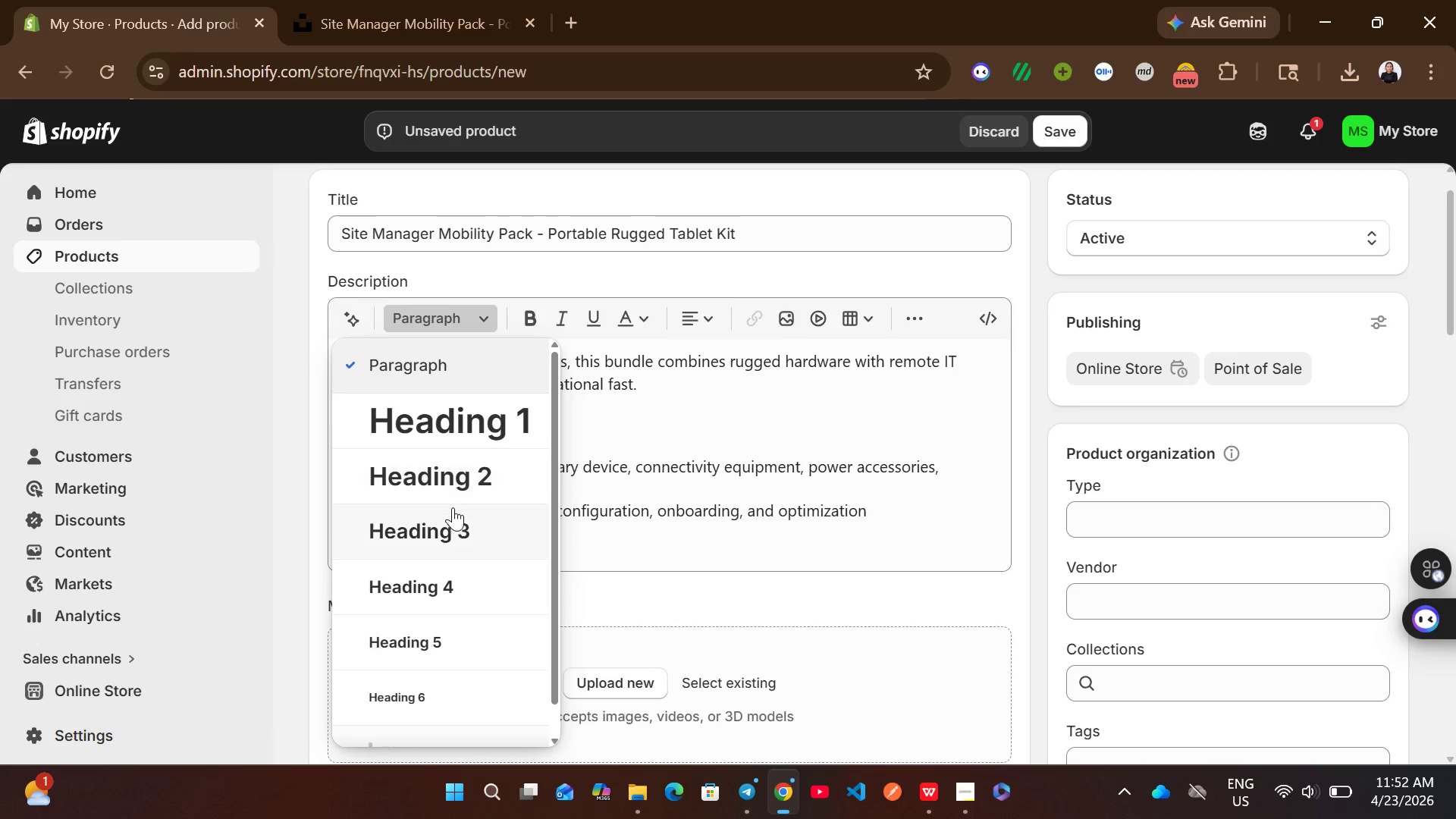 
left_click([453, 513])
 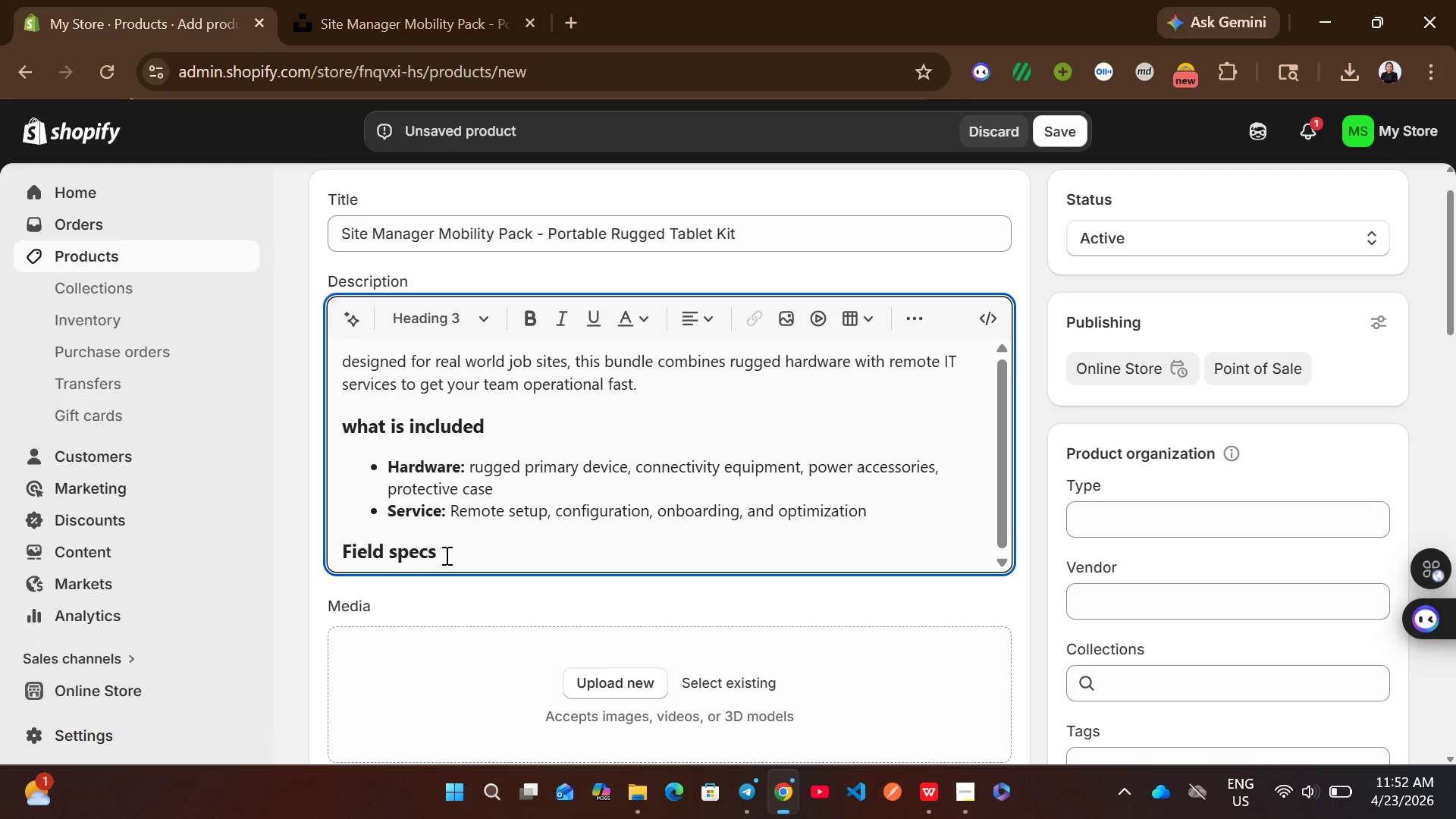 
left_click_drag(start_coordinate=[445, 555], to_coordinate=[429, 552])
 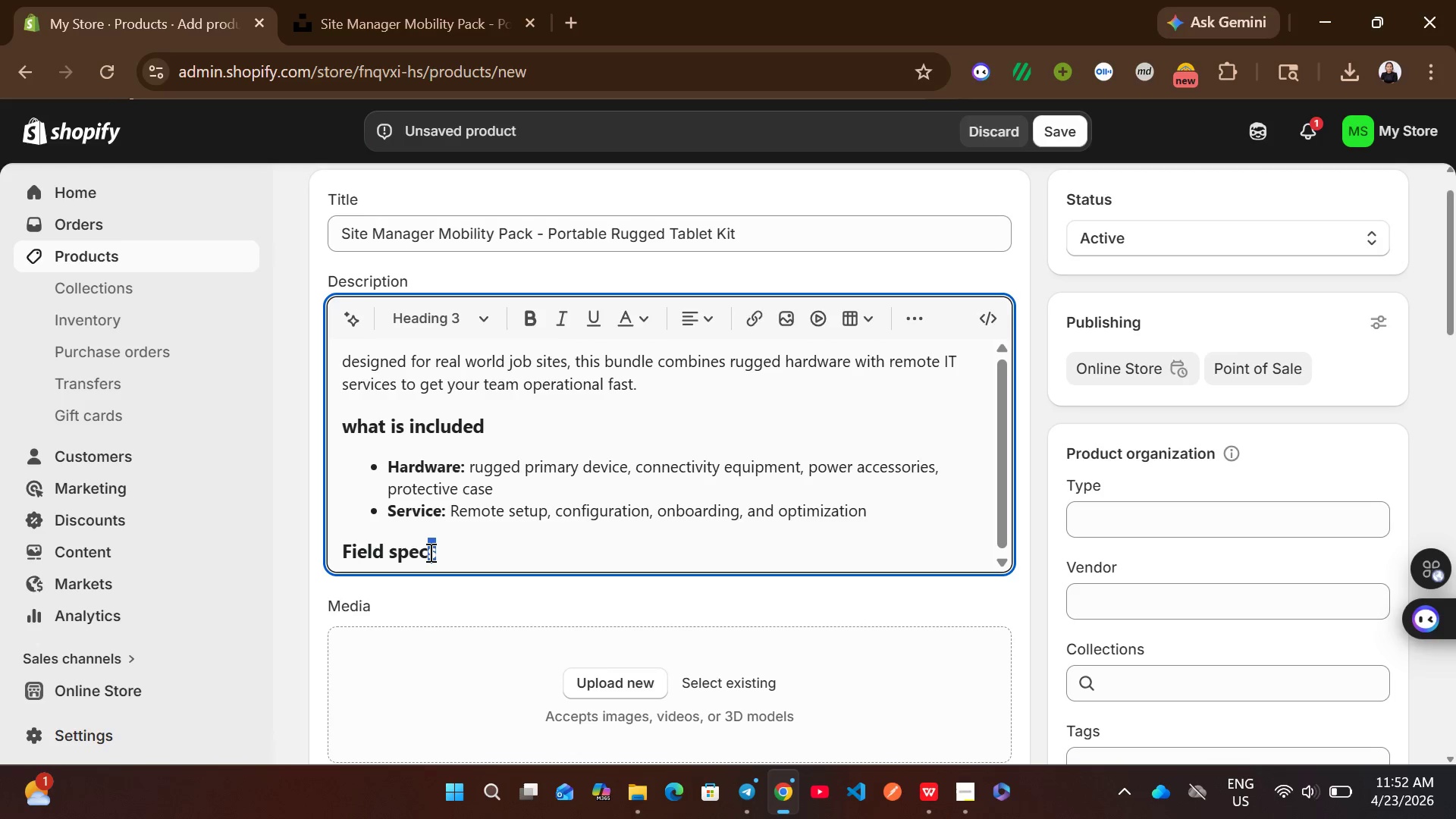 
left_click([429, 552])
 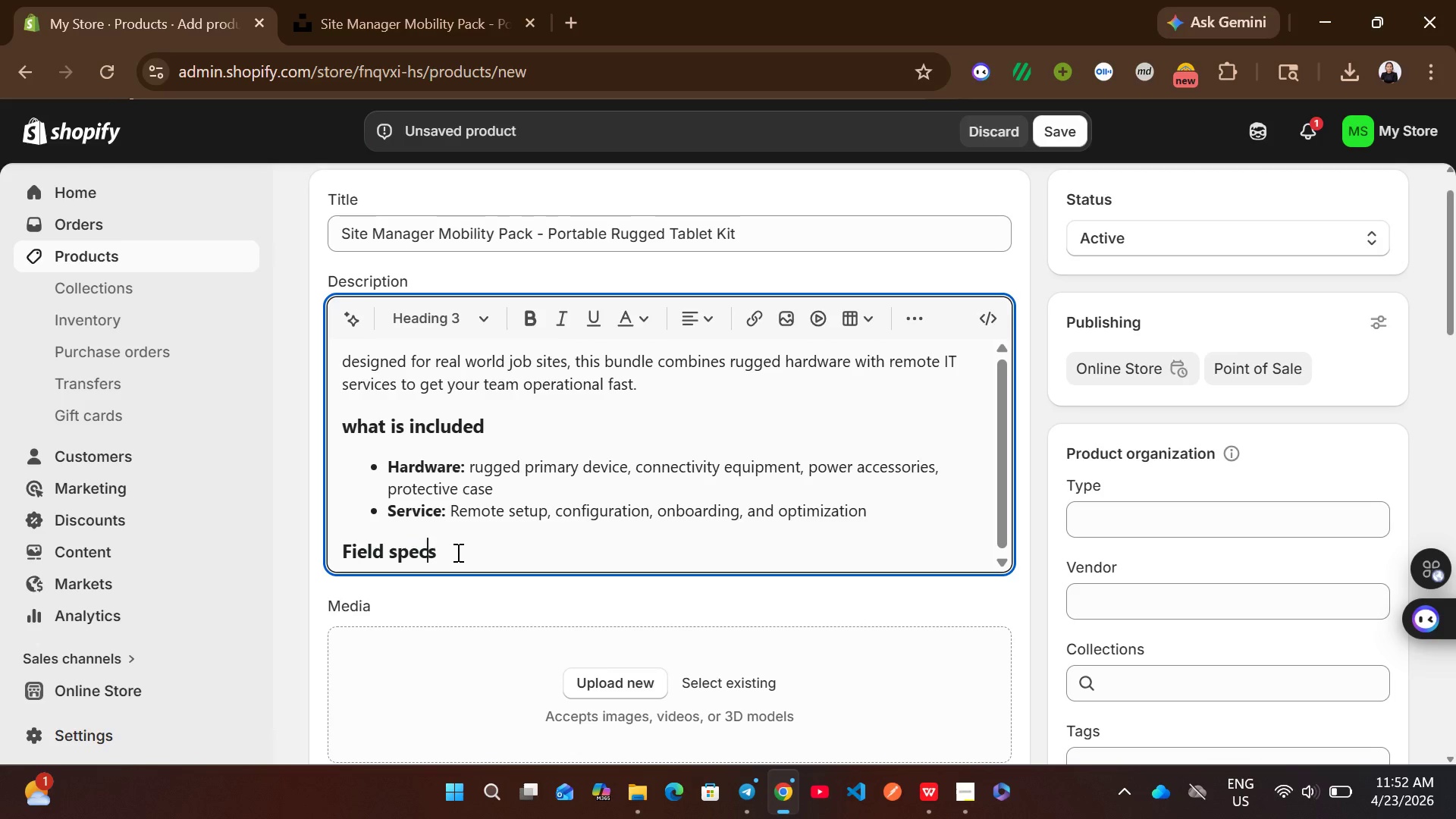 
left_click([457, 552])
 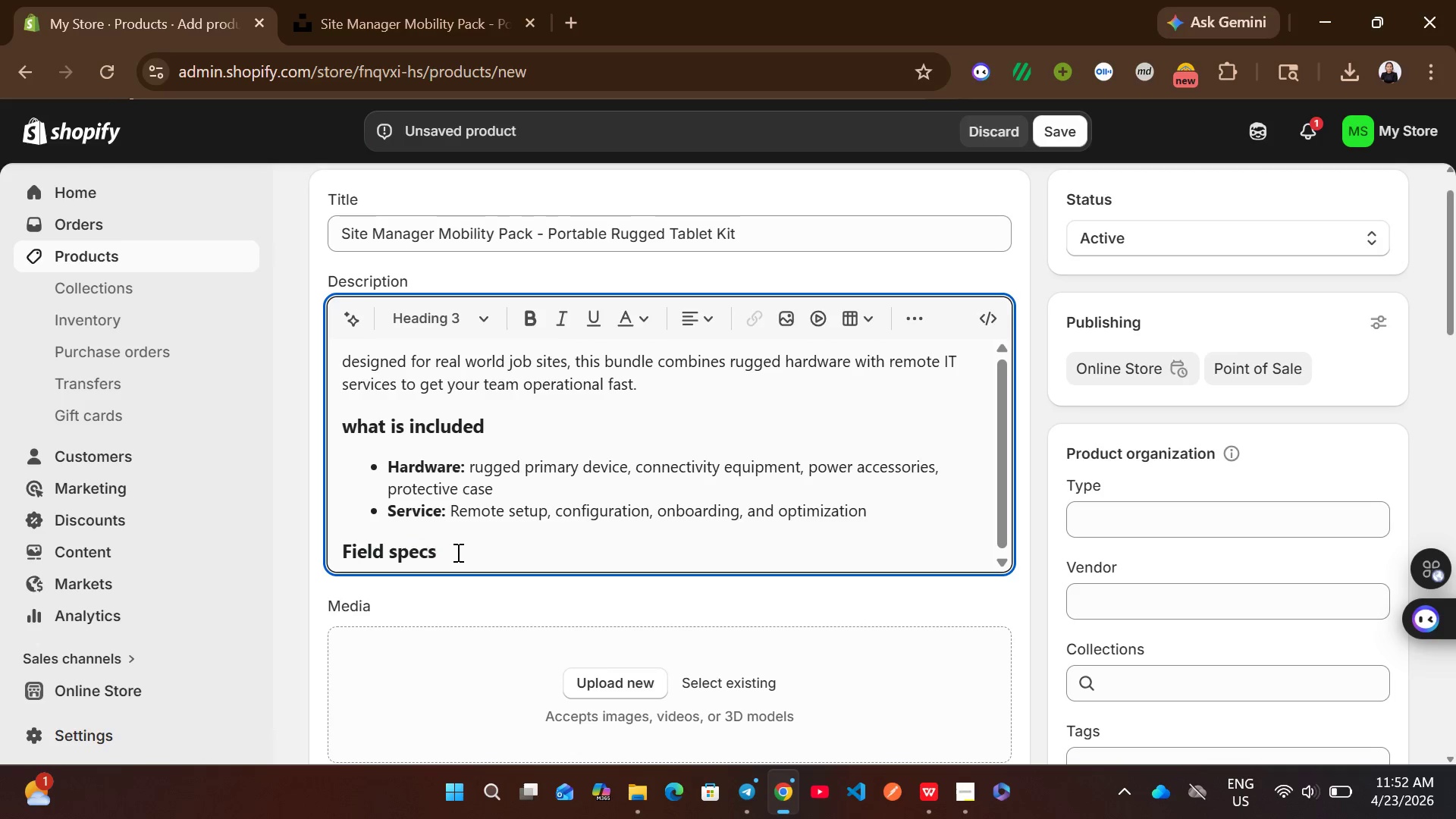 
key(Enter)
 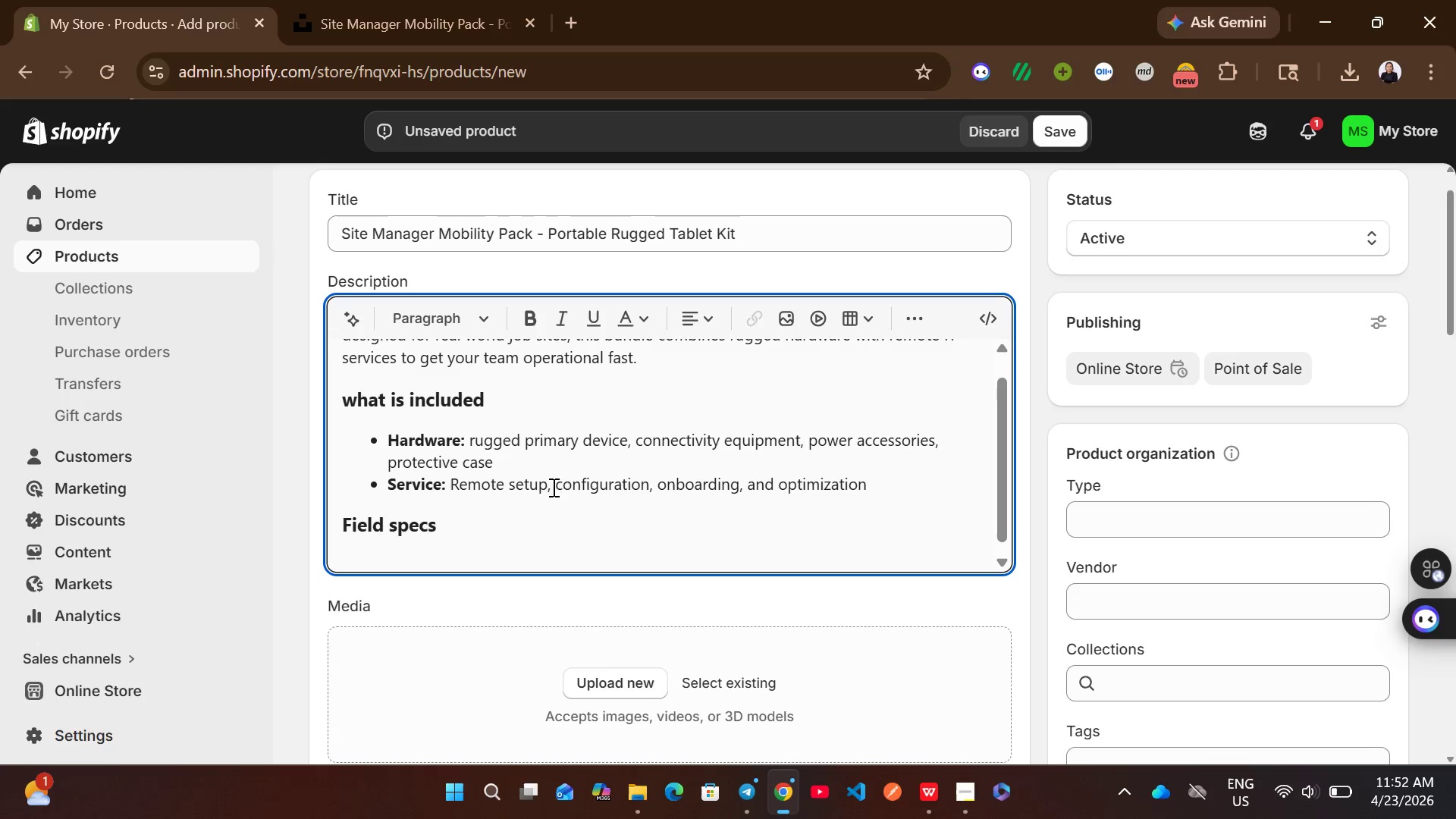 
left_click([923, 330])
 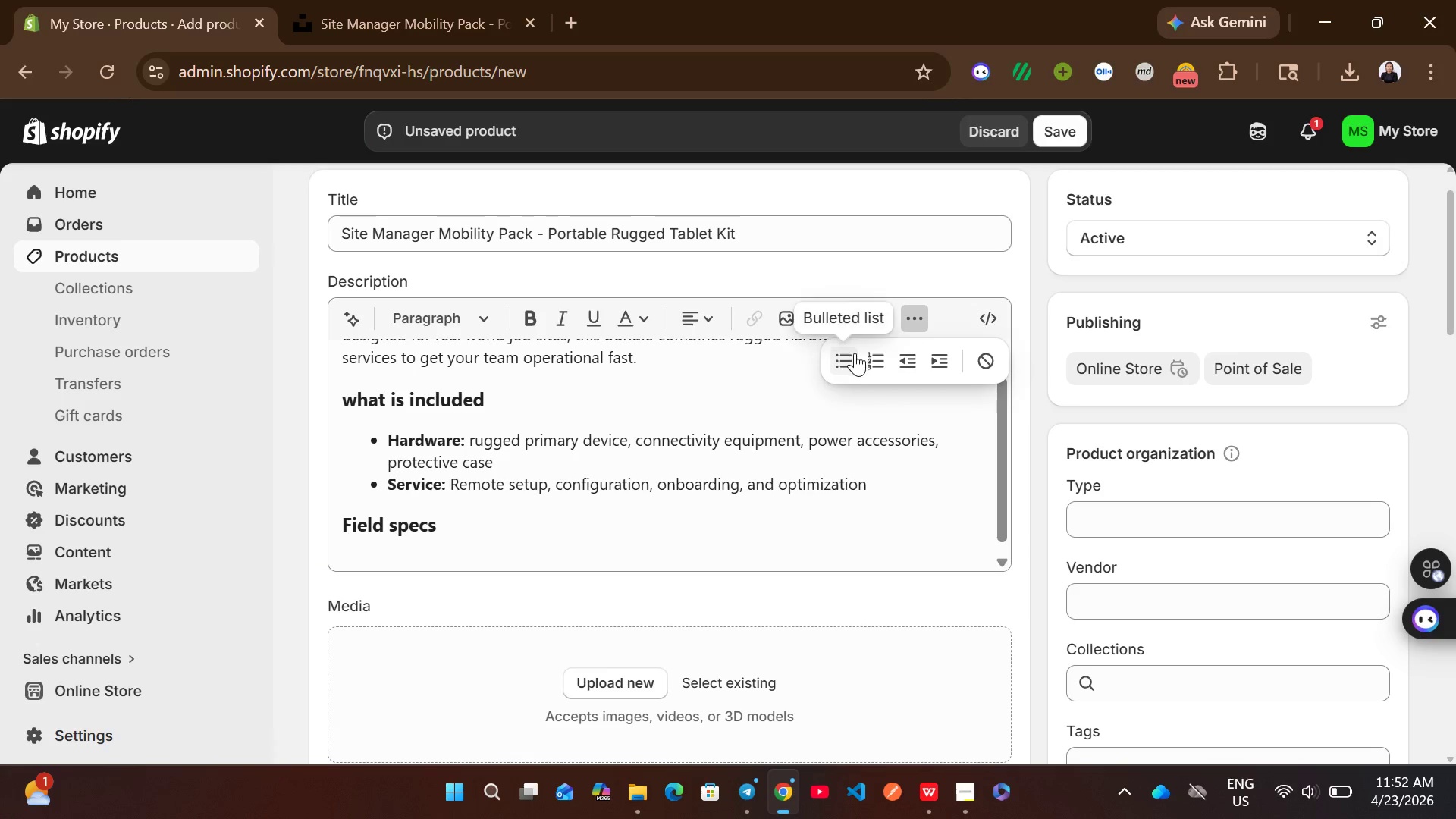 
left_click([855, 353])
 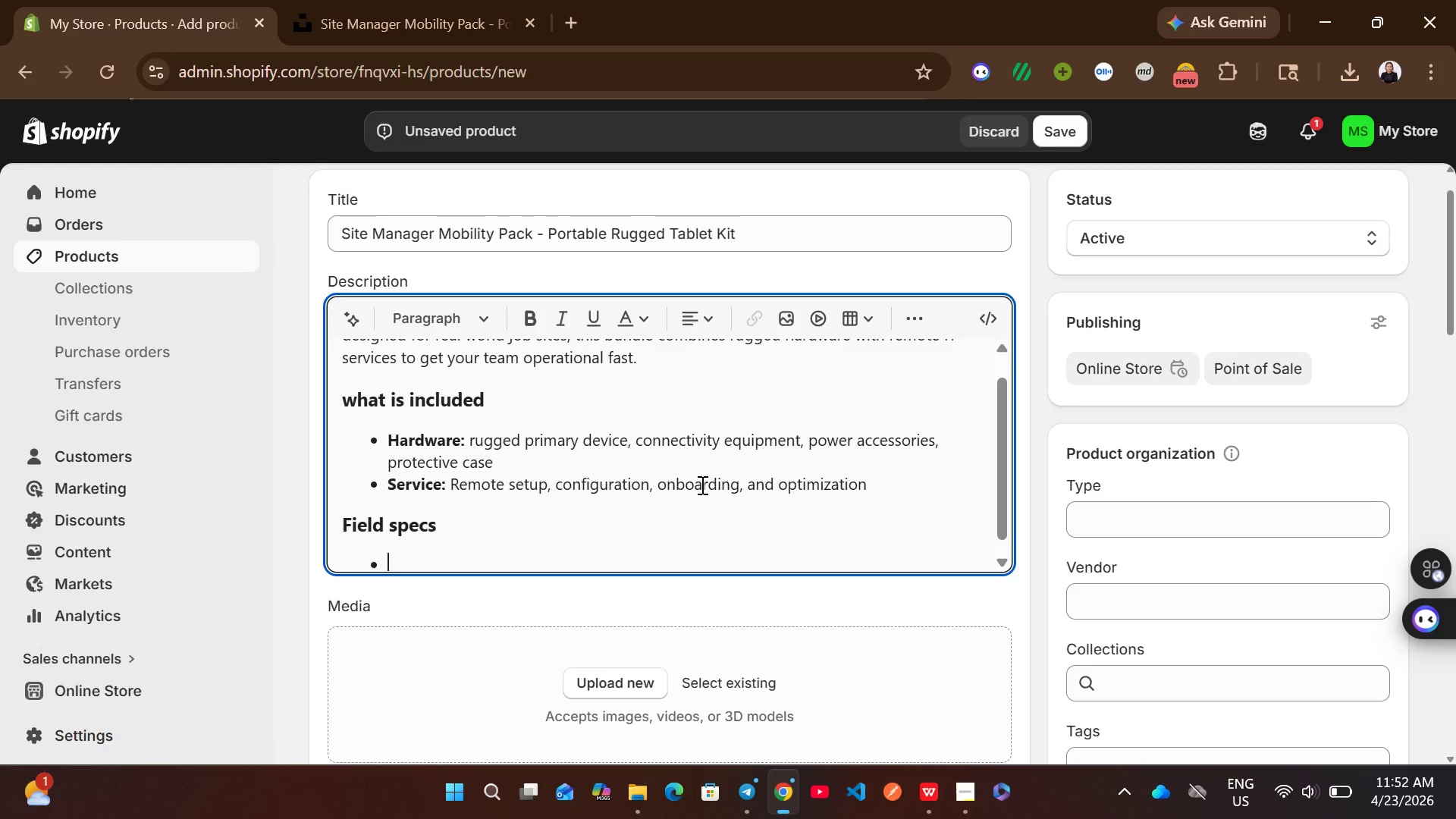 
type(MIL-STD-810H due)
key(Backspace)
type(rablity rating)
 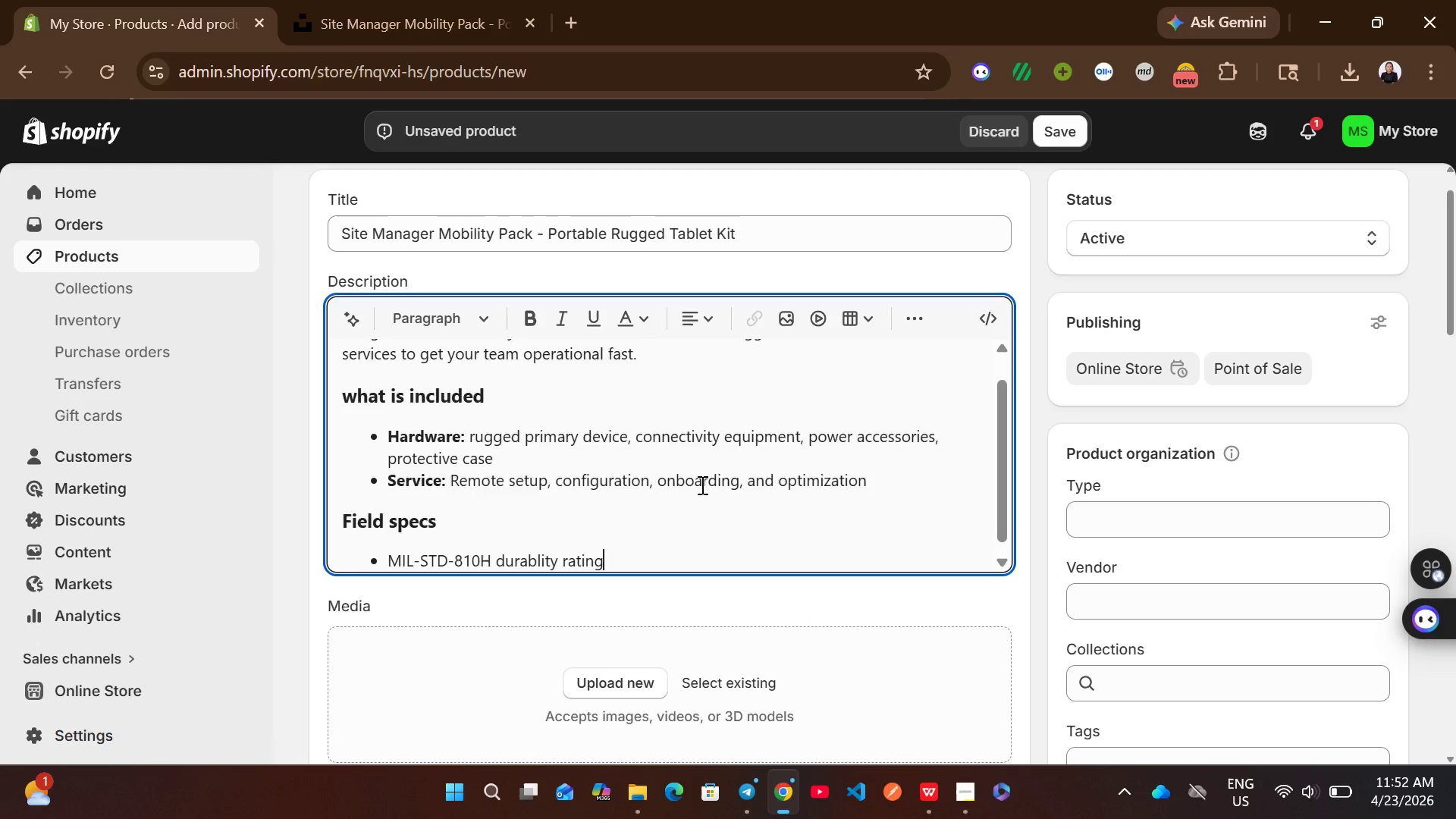 
key(Enter)
 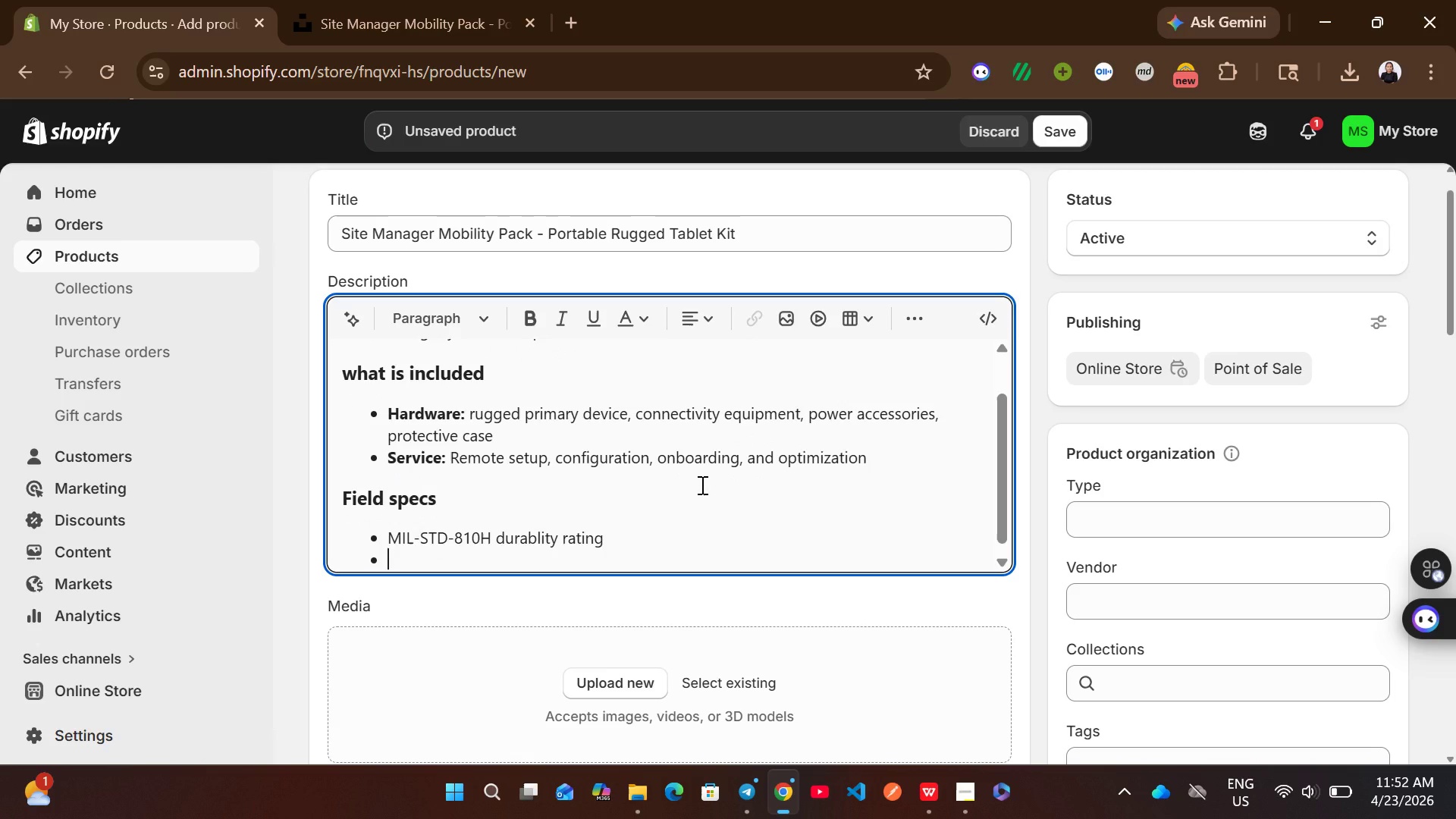 
type(IP)
 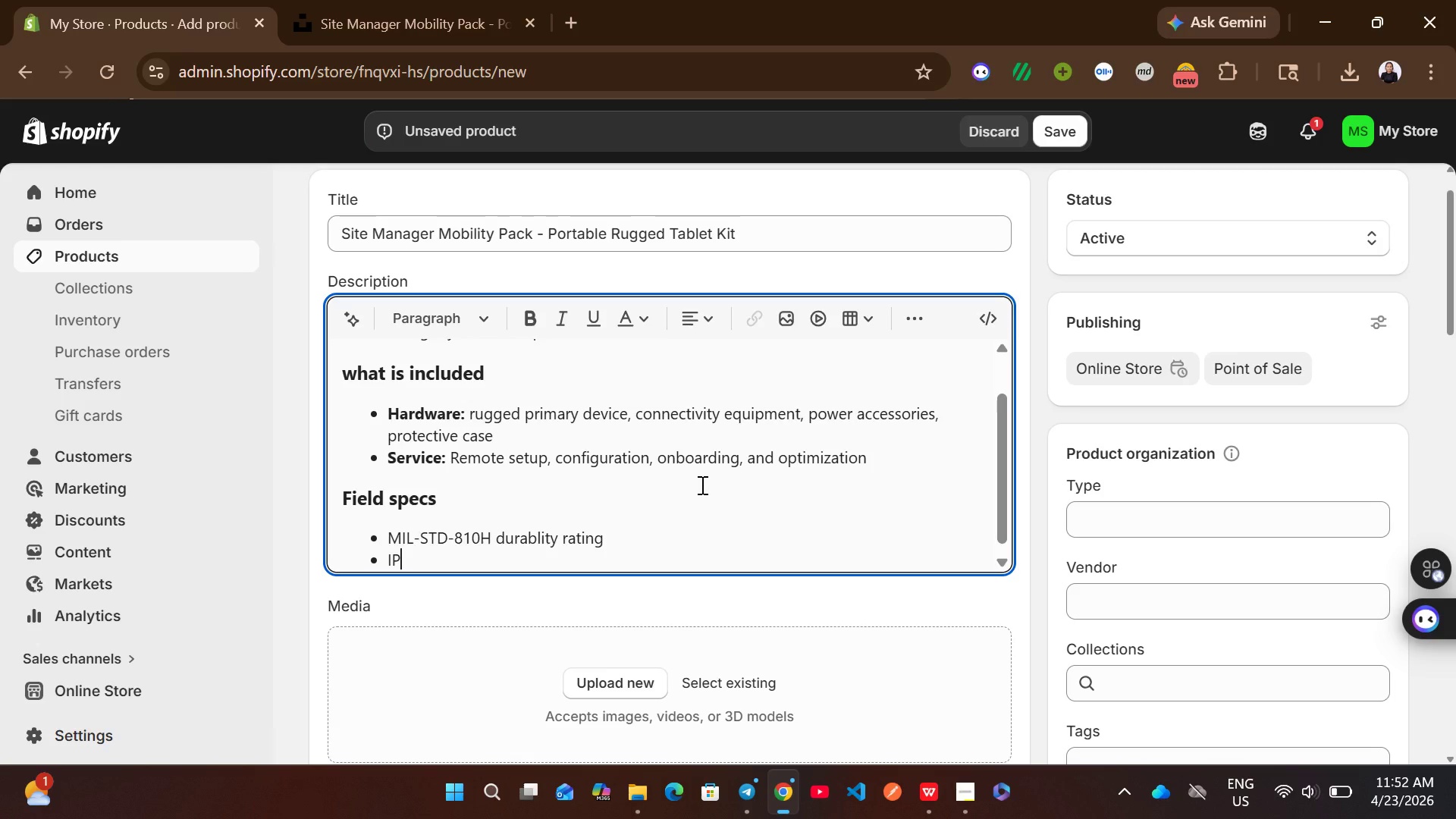 
type(65 dust and water resistance)
 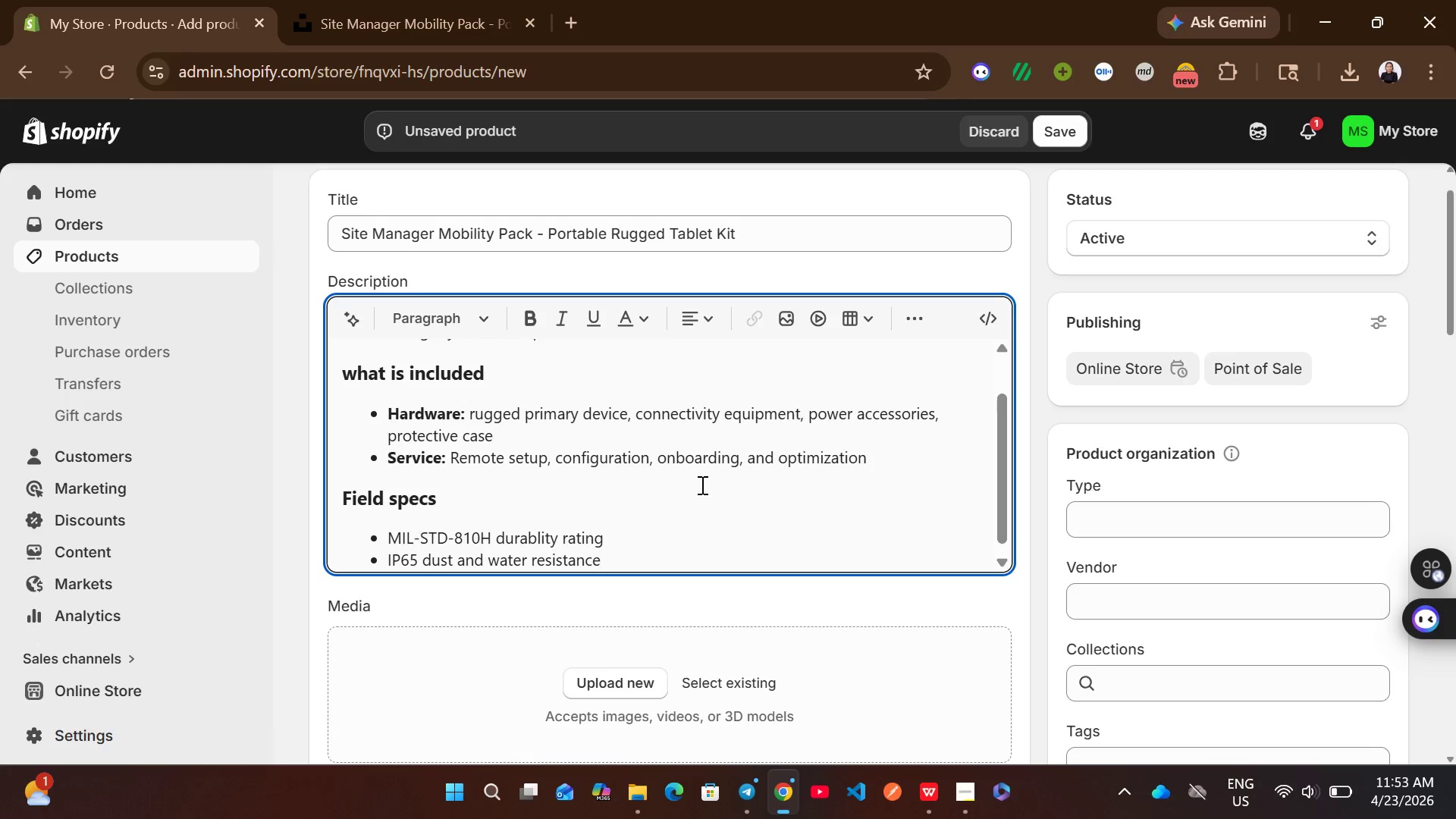 
key(Enter)
 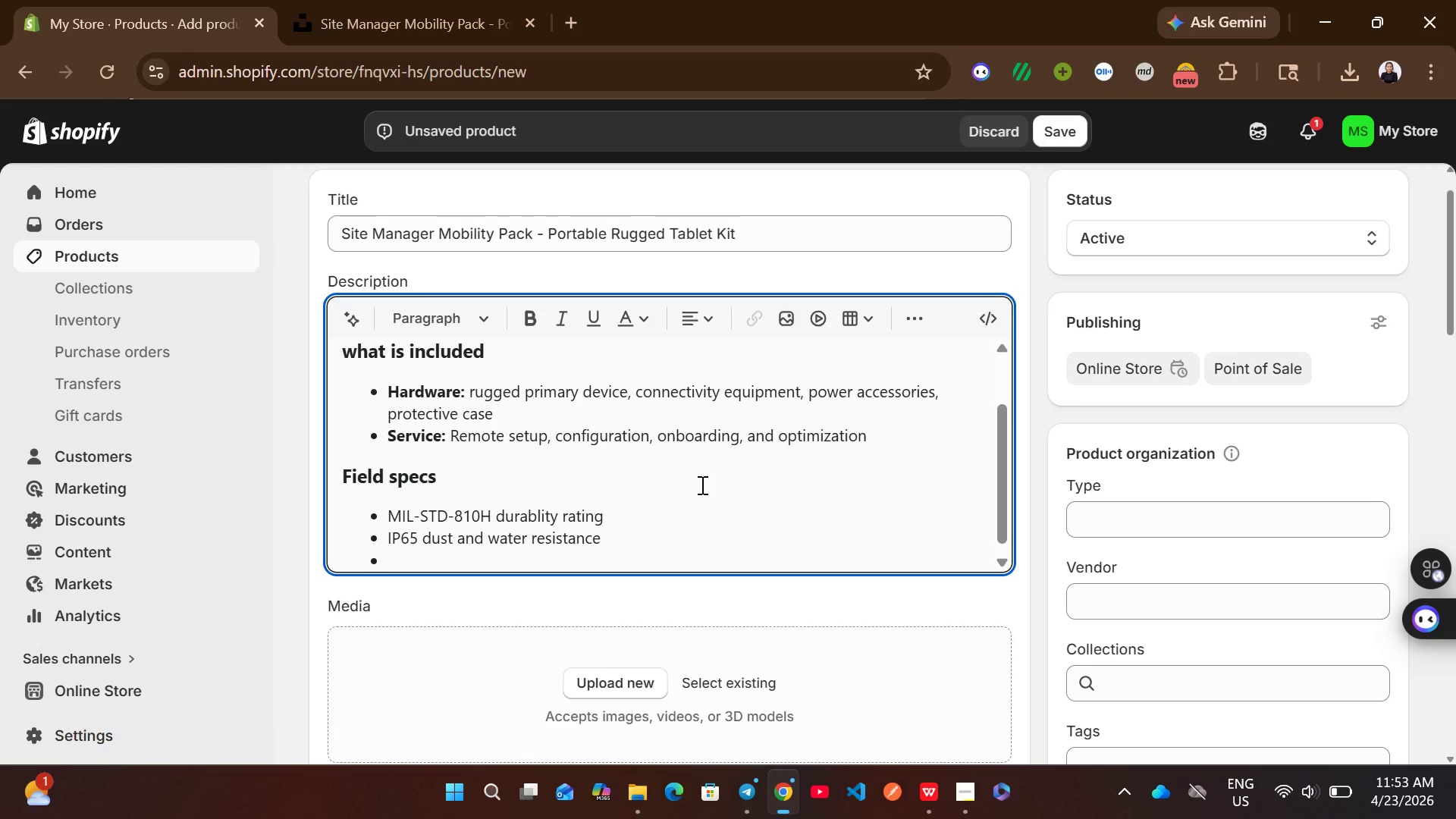 
type(extended battery performance)
 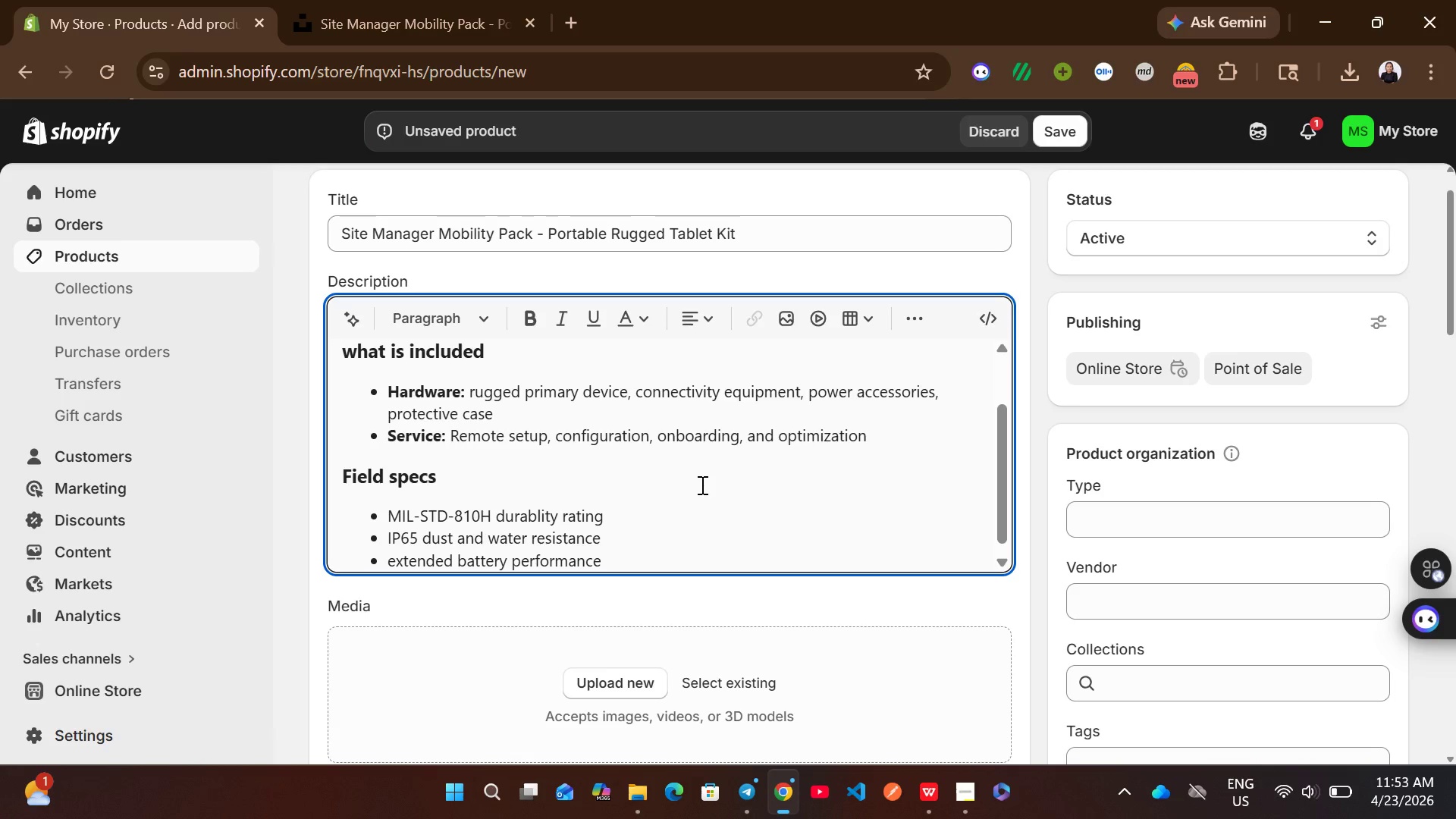 
type((8-14 hours depending on use))
 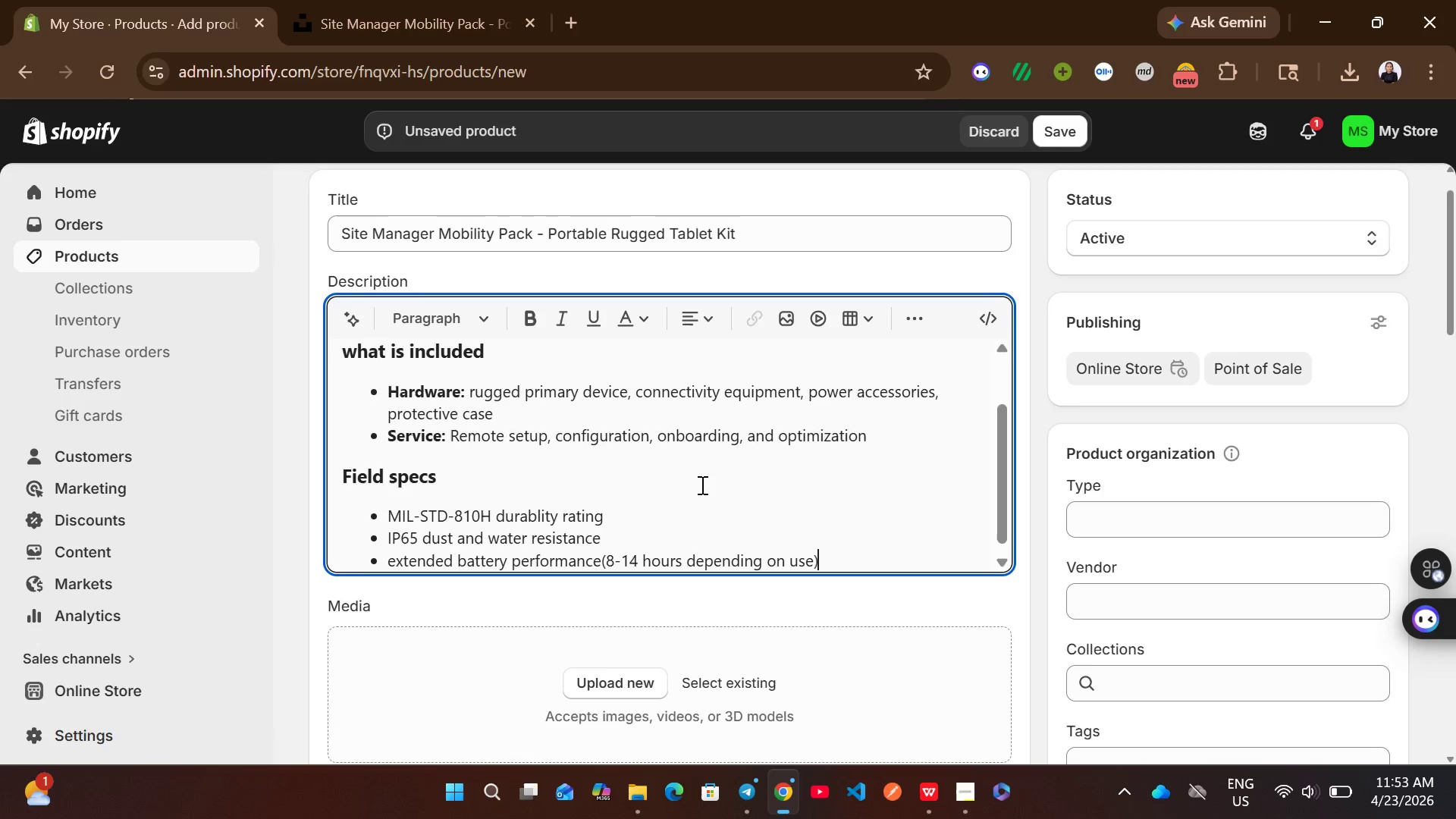 
key(Enter)
 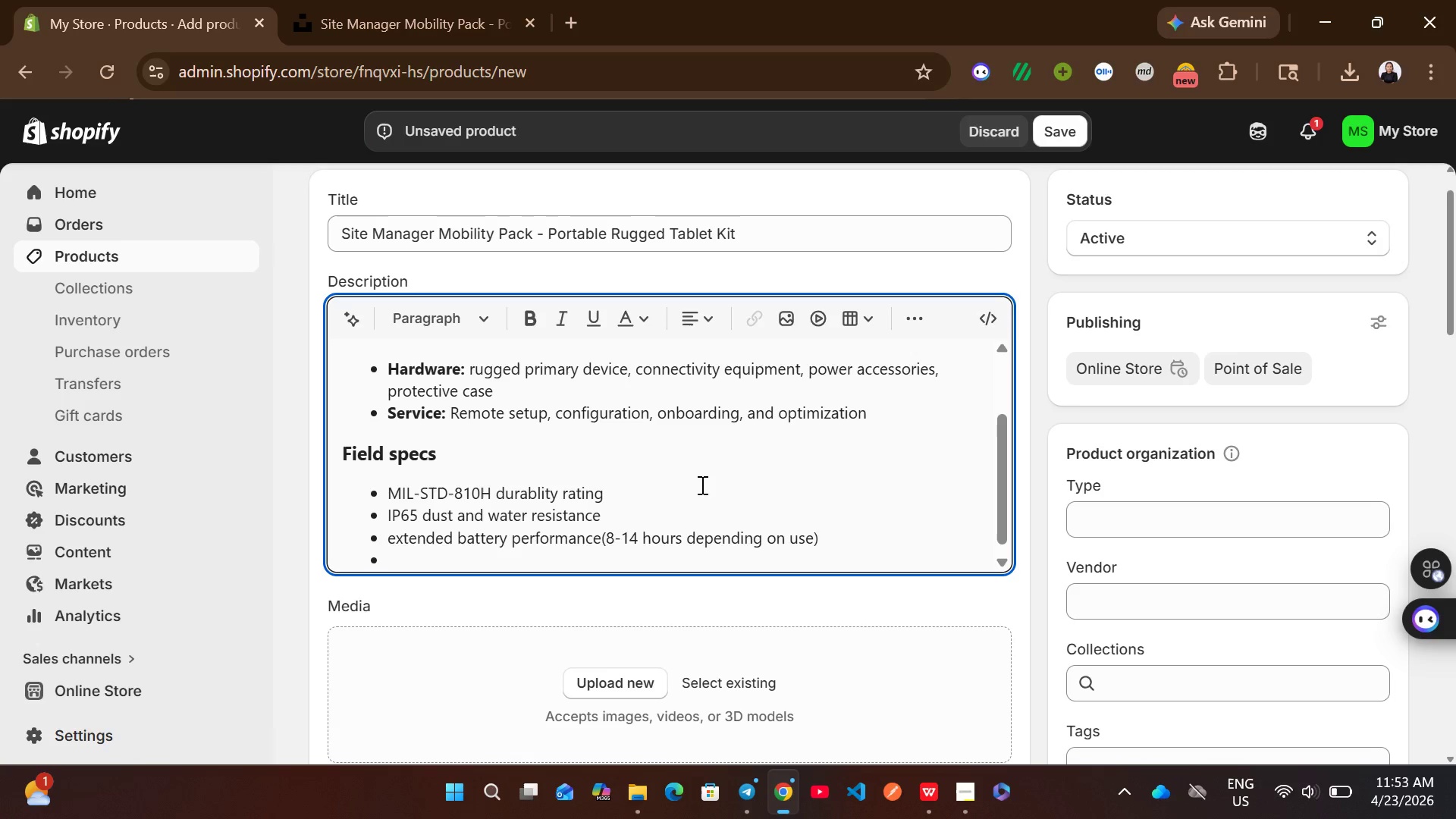 
type(wide operating temprat)
key(Backspace)
key(Backspace)
key(Backspace)
type(erature)
 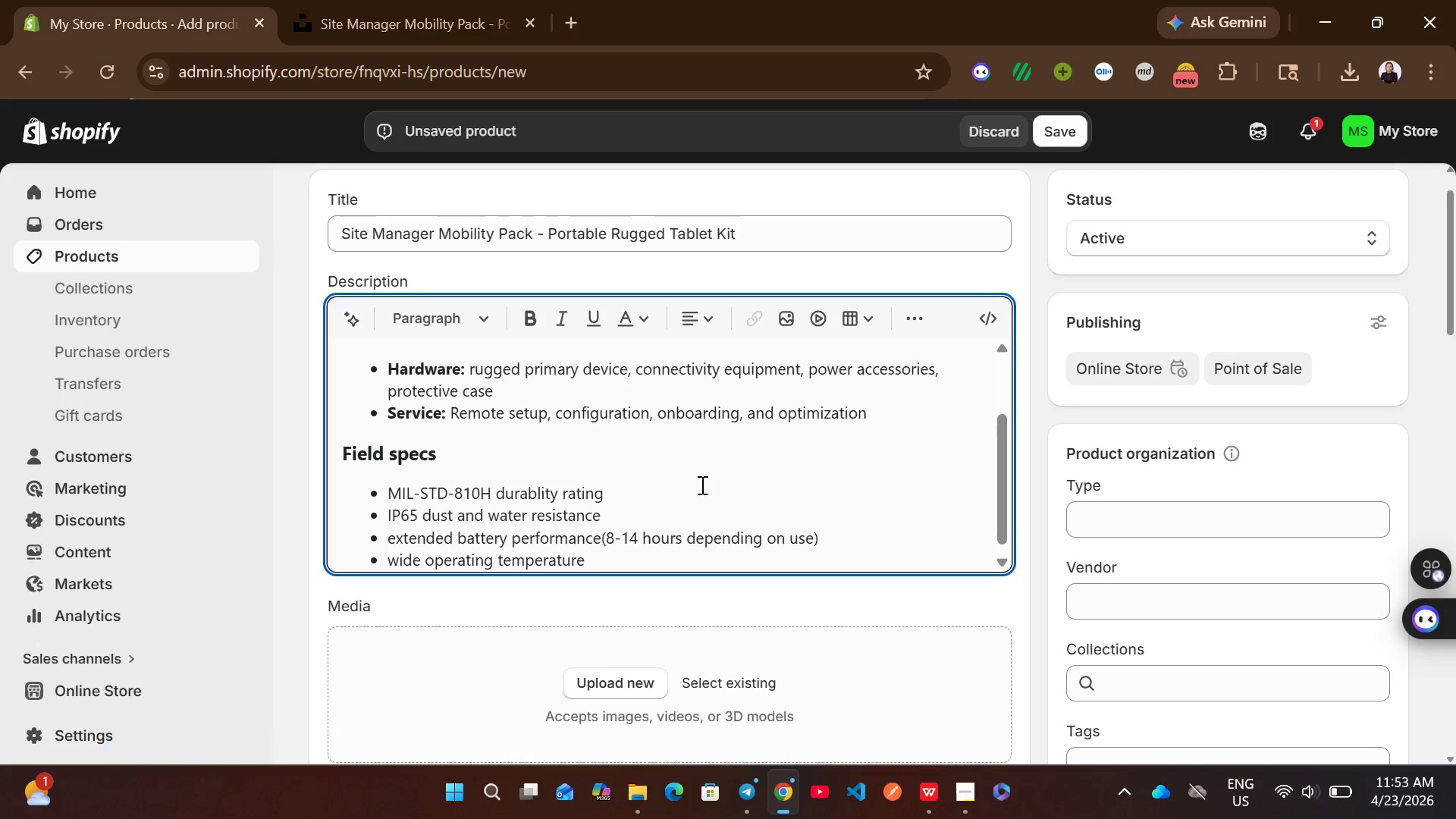 
key(Enter)
 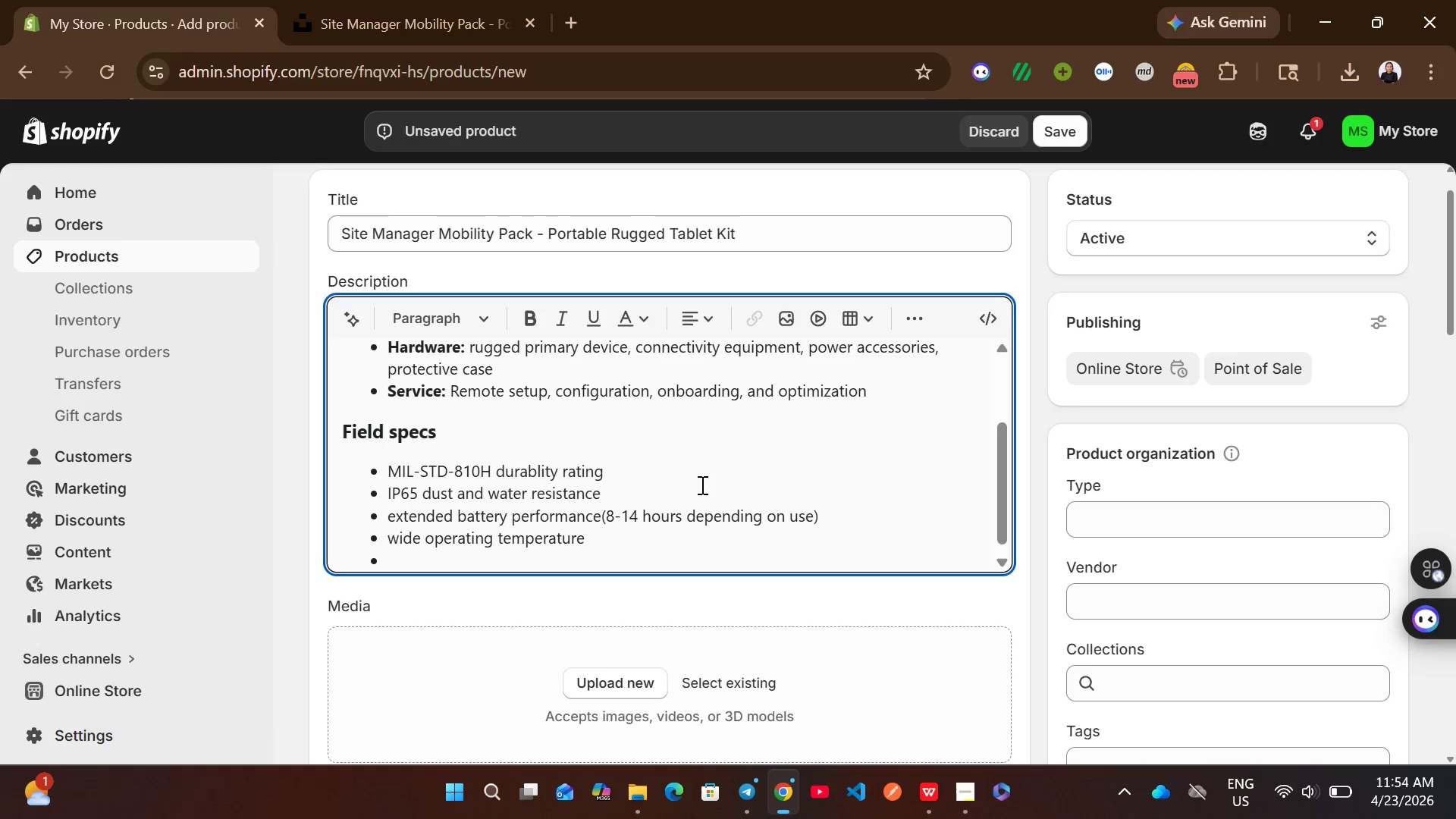 
wait(12.2)
 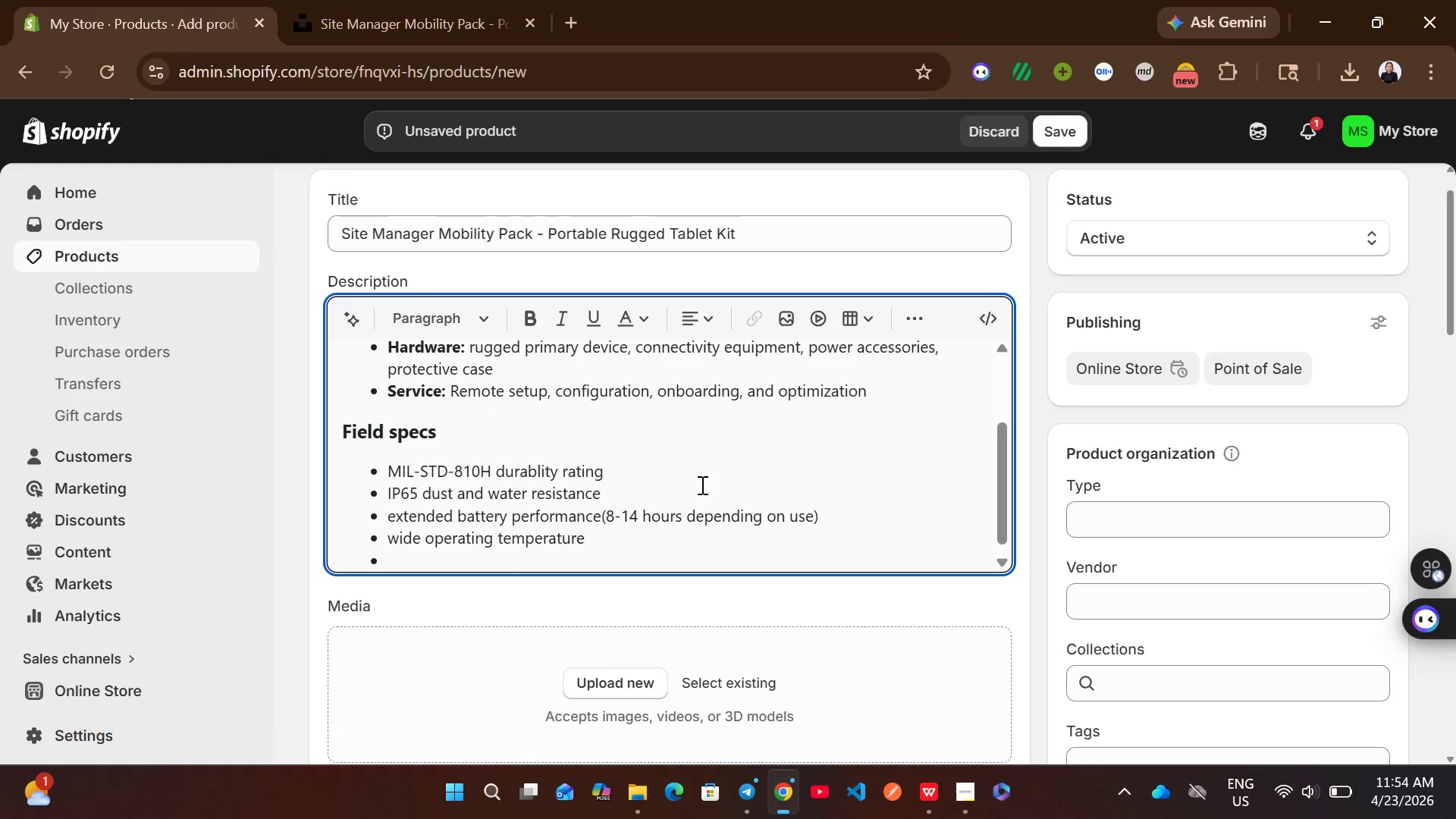 
left_click([905, 309])
 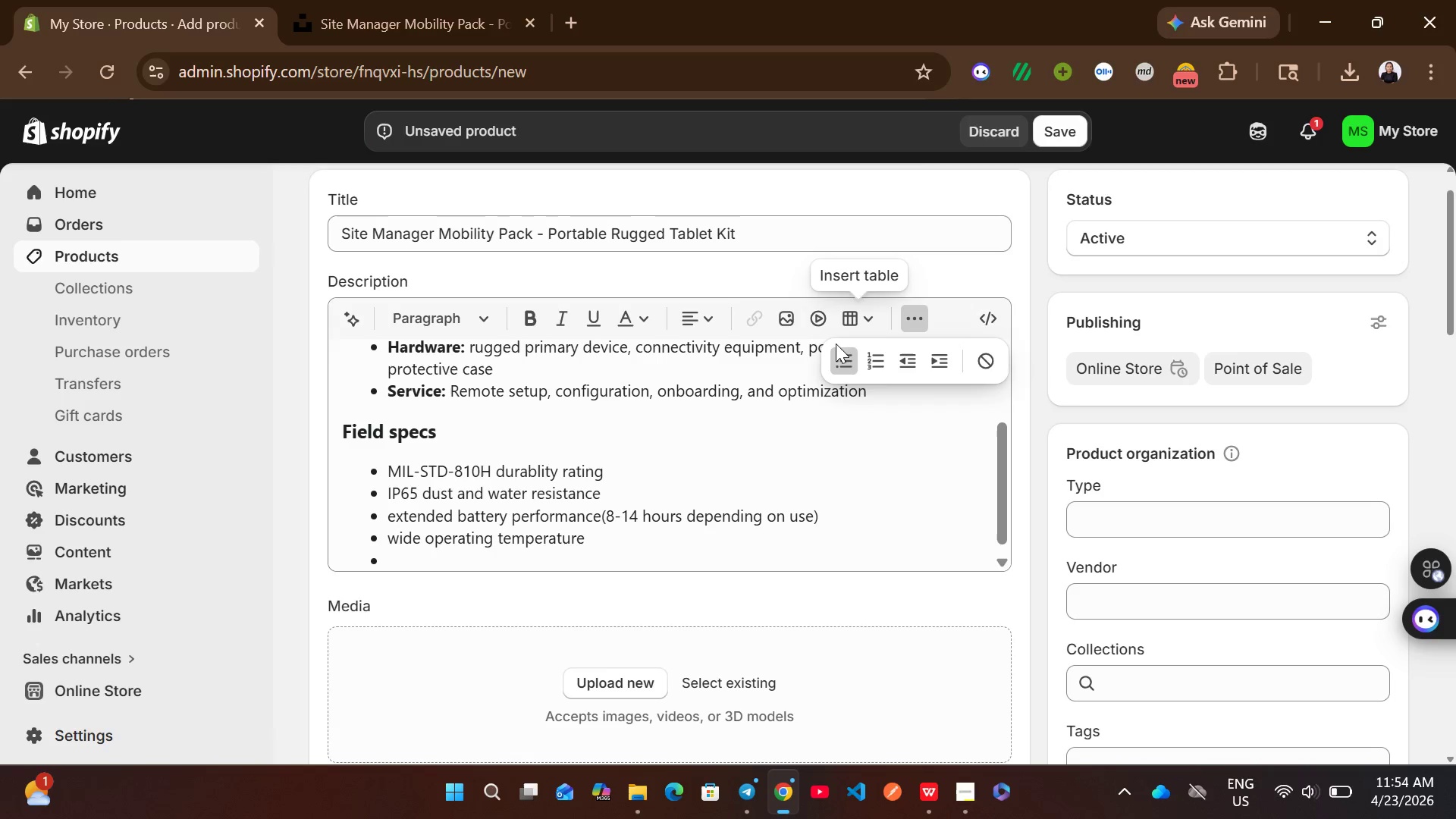 
left_click([843, 350])
 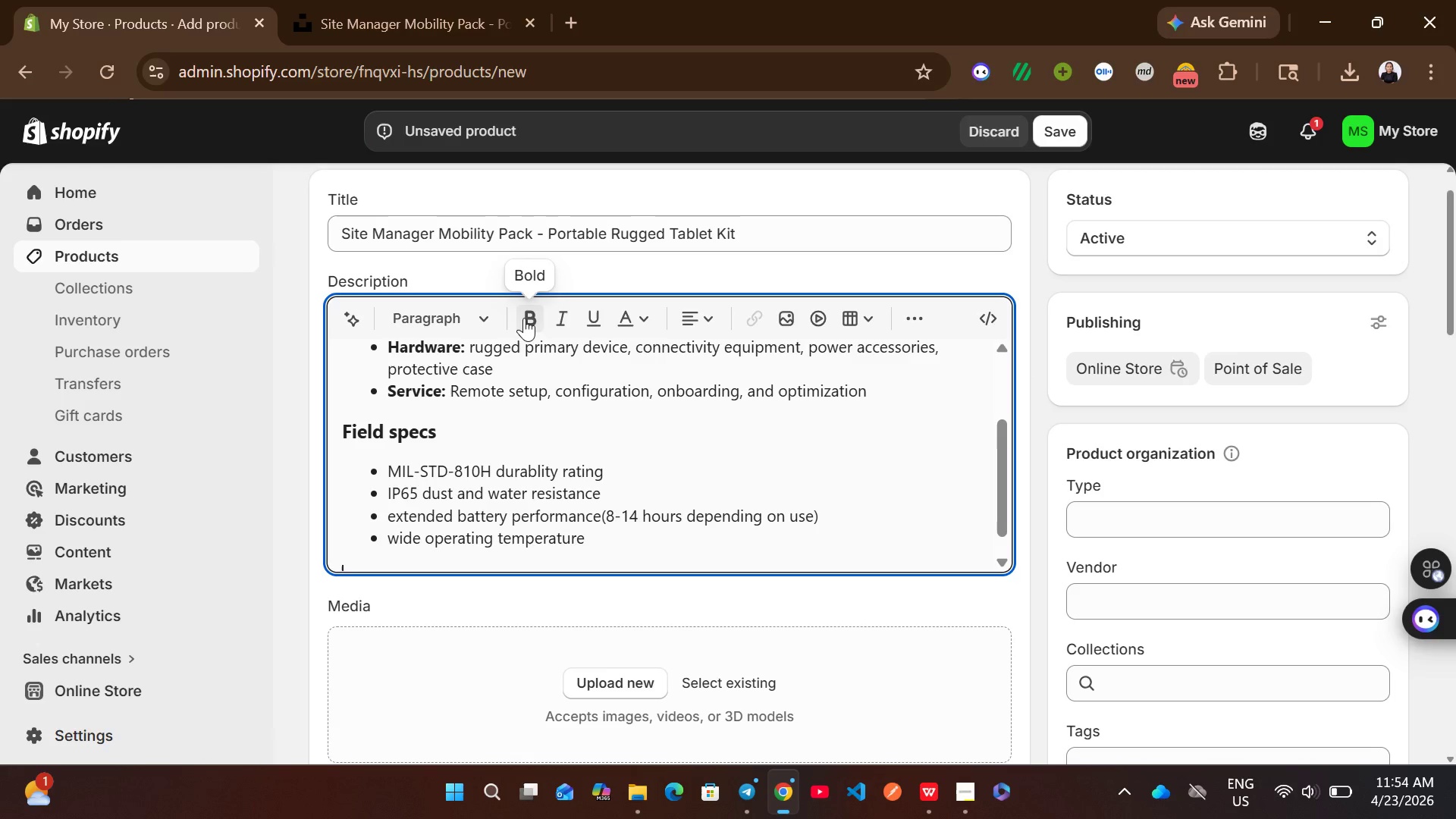 
left_click([452, 317])
 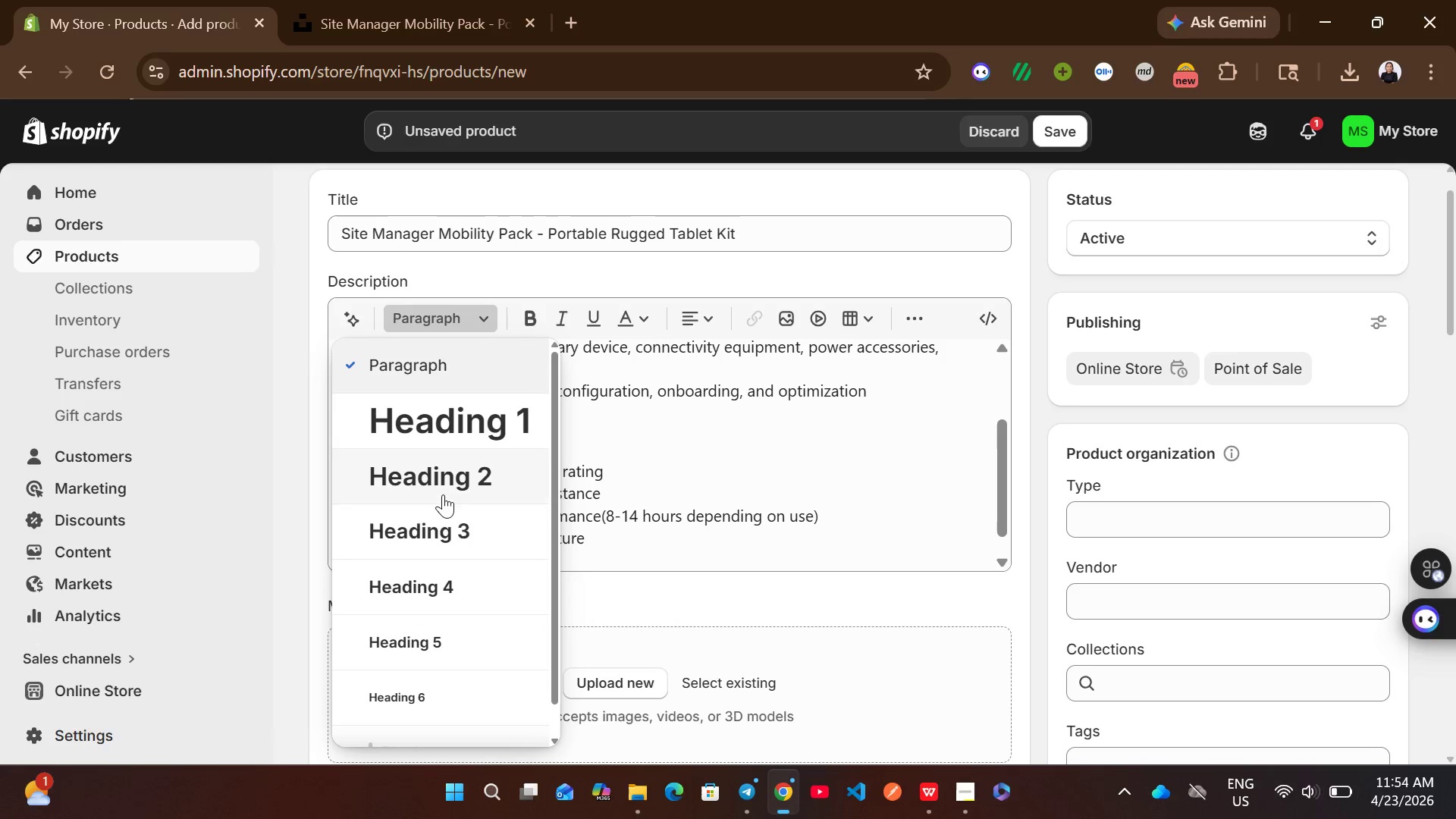 
left_click([441, 523])
 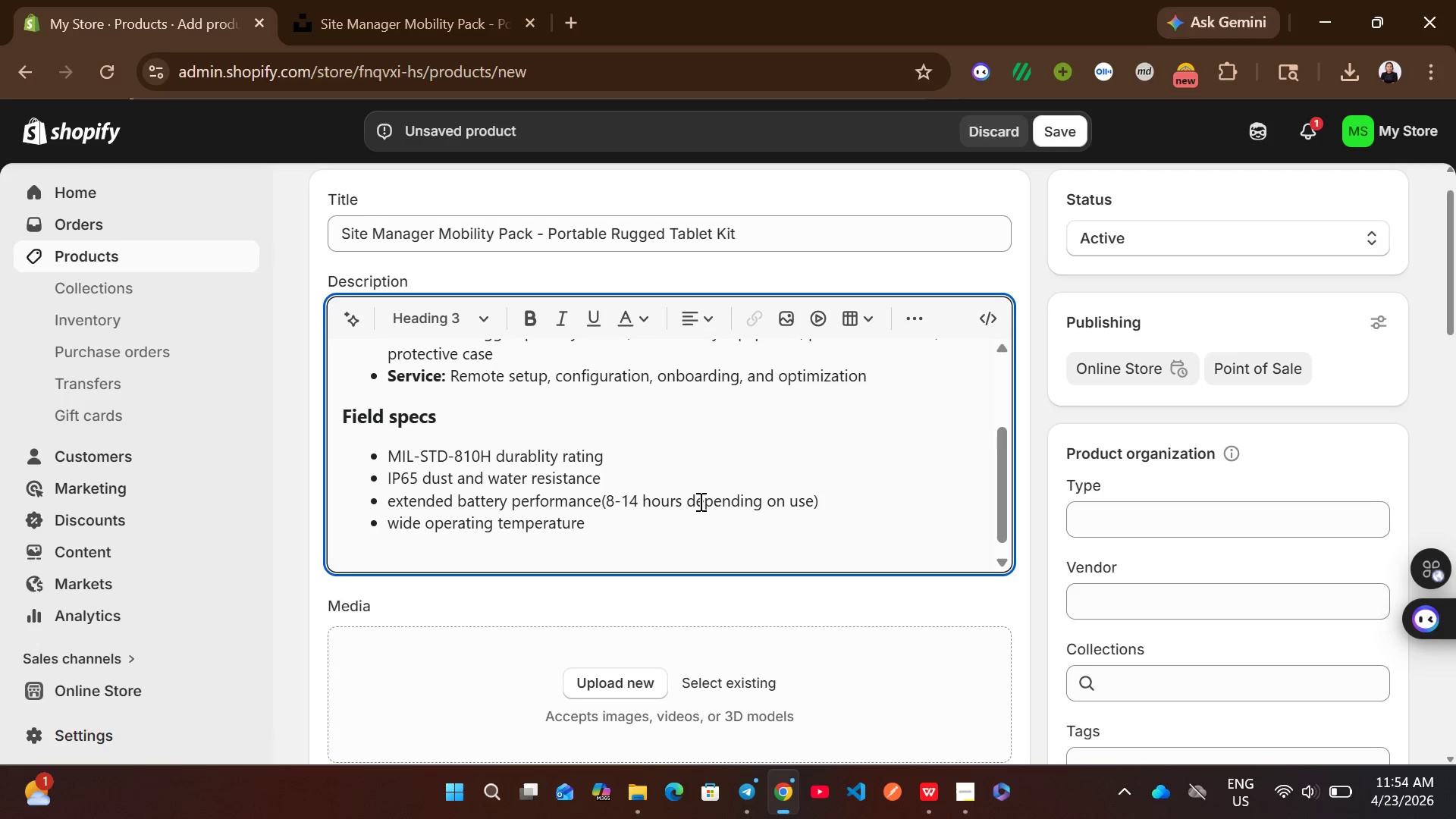 
type(Tech support)
 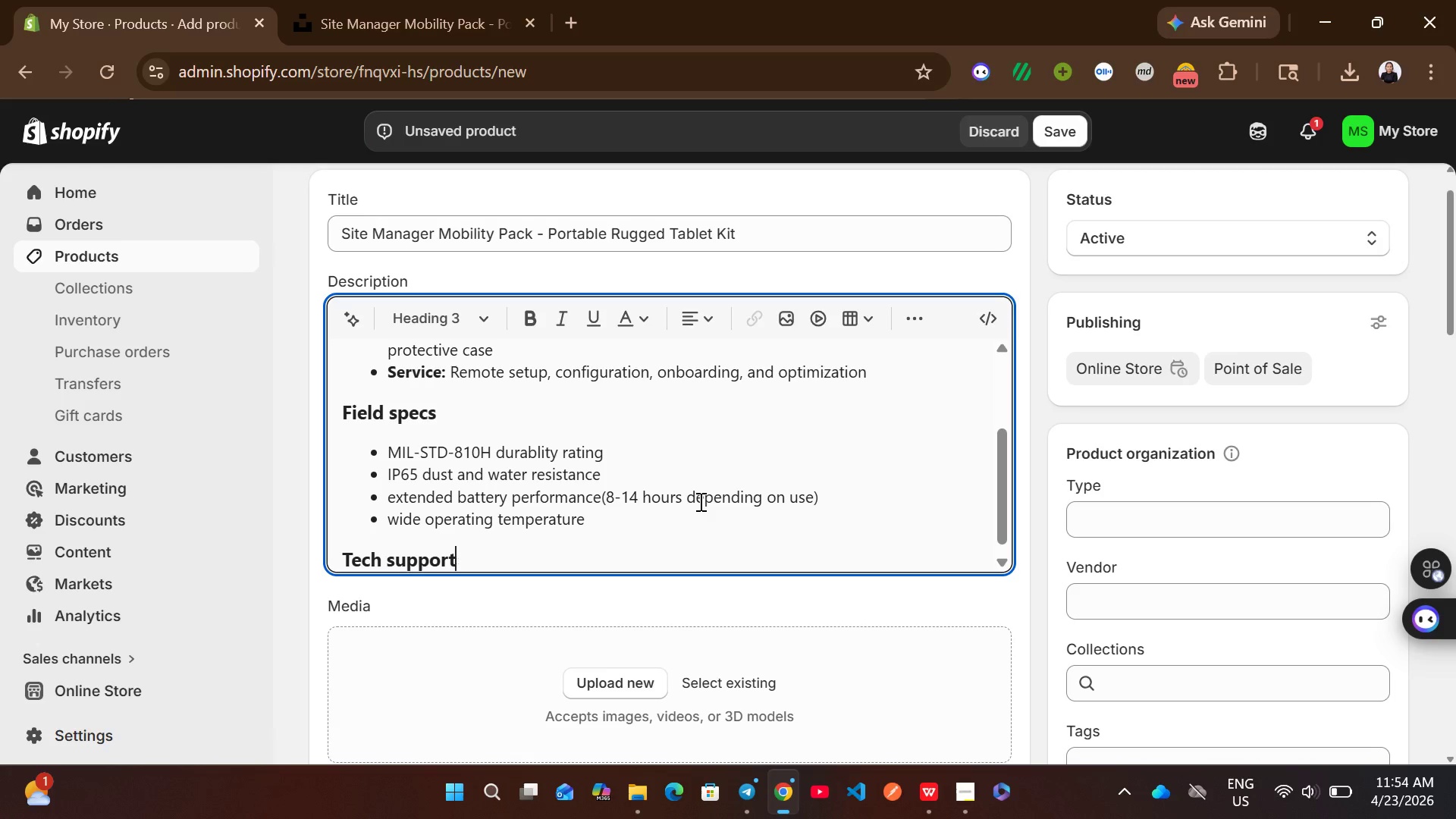 
key(Enter)
 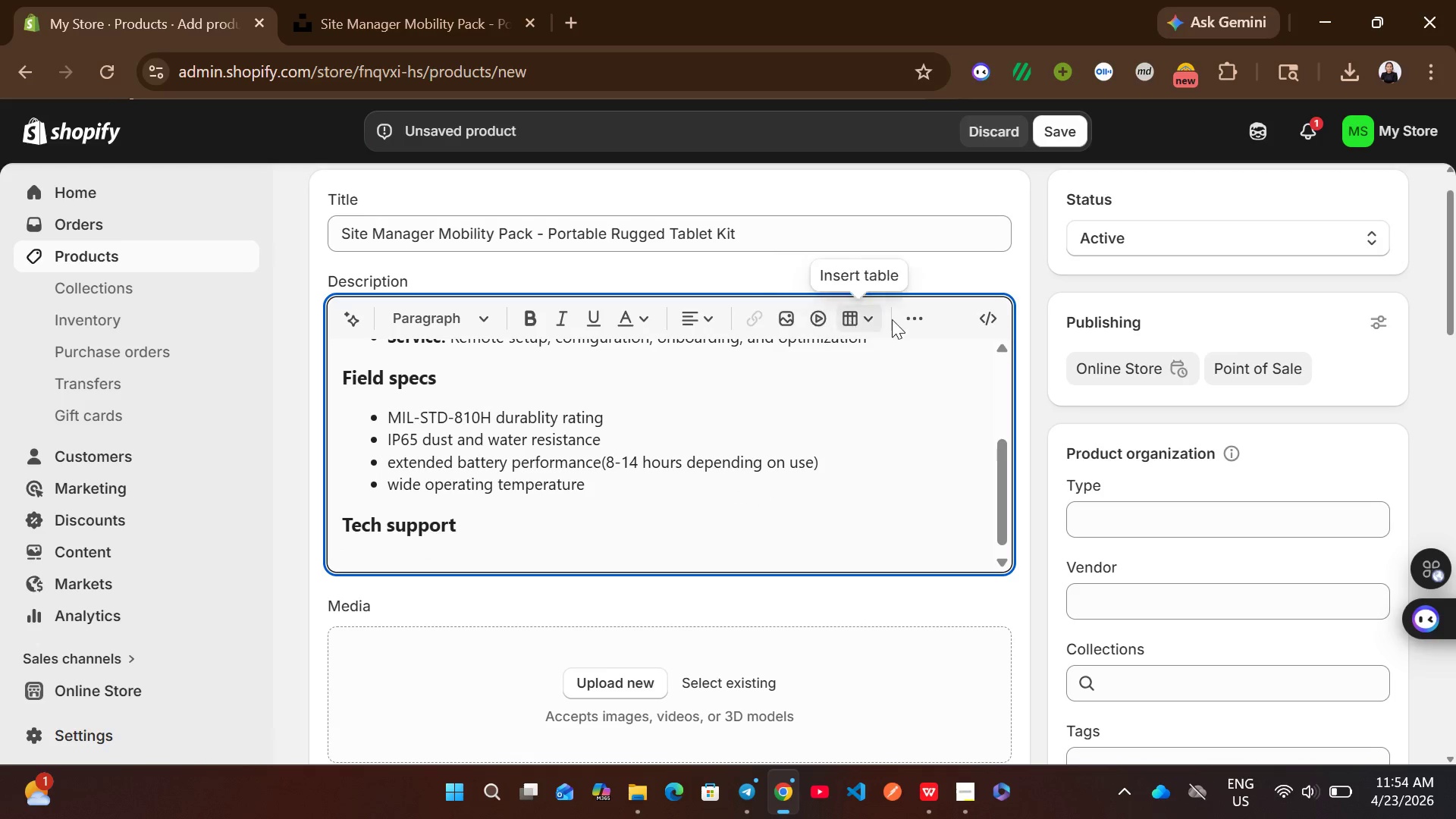 
left_click([927, 316])
 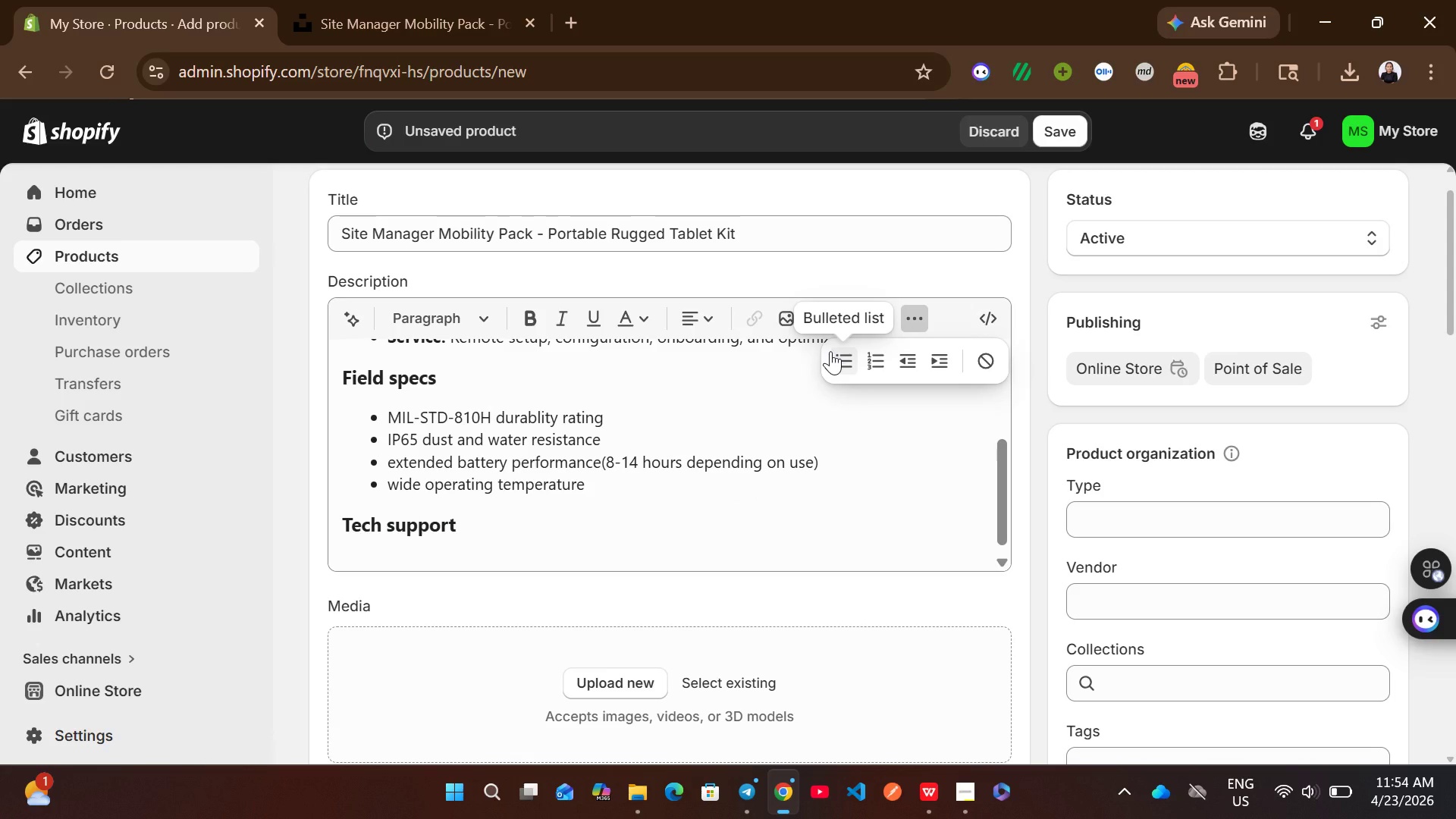 
left_click([830, 352])
 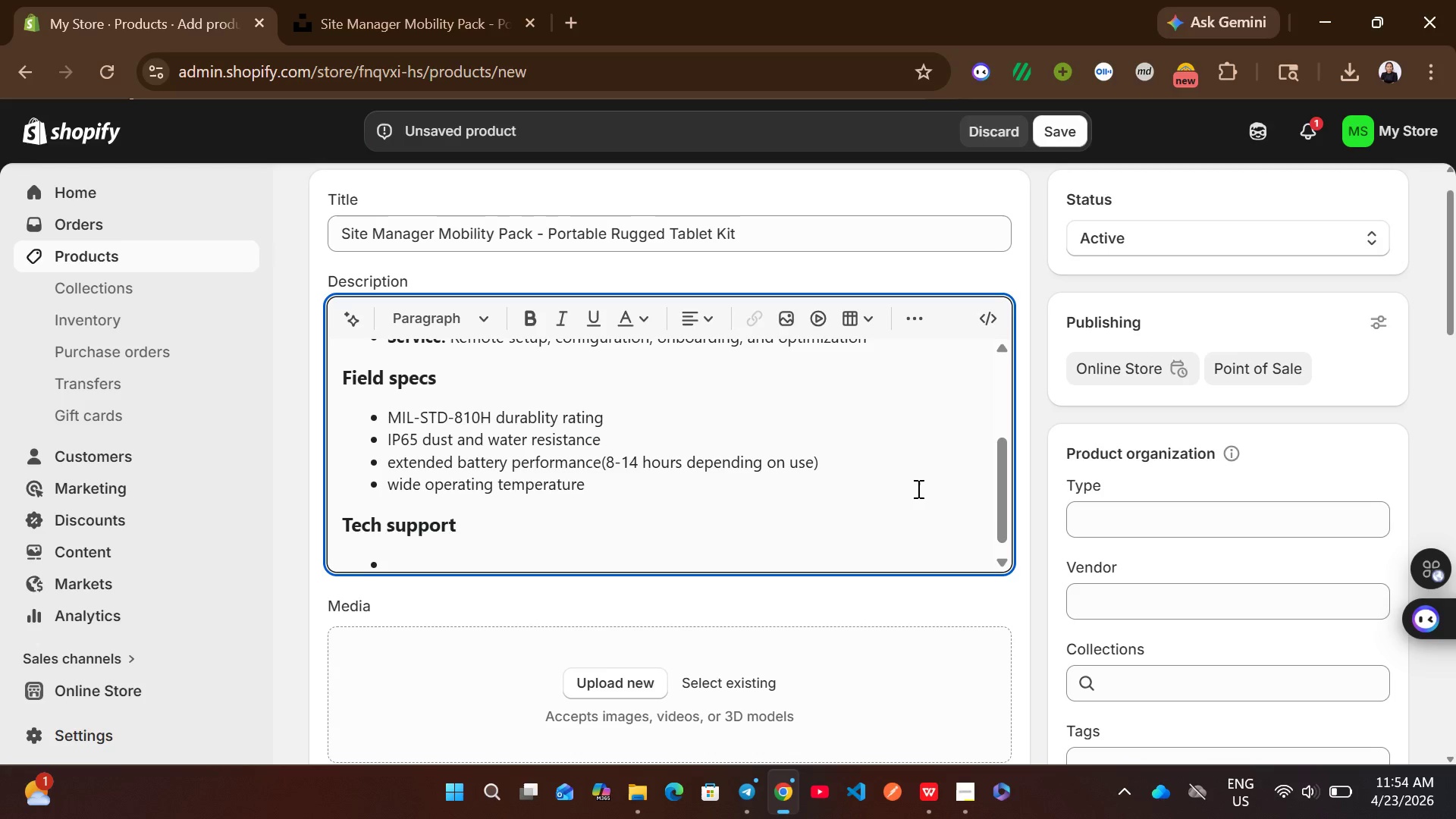 
type(remote setup at deployment)
 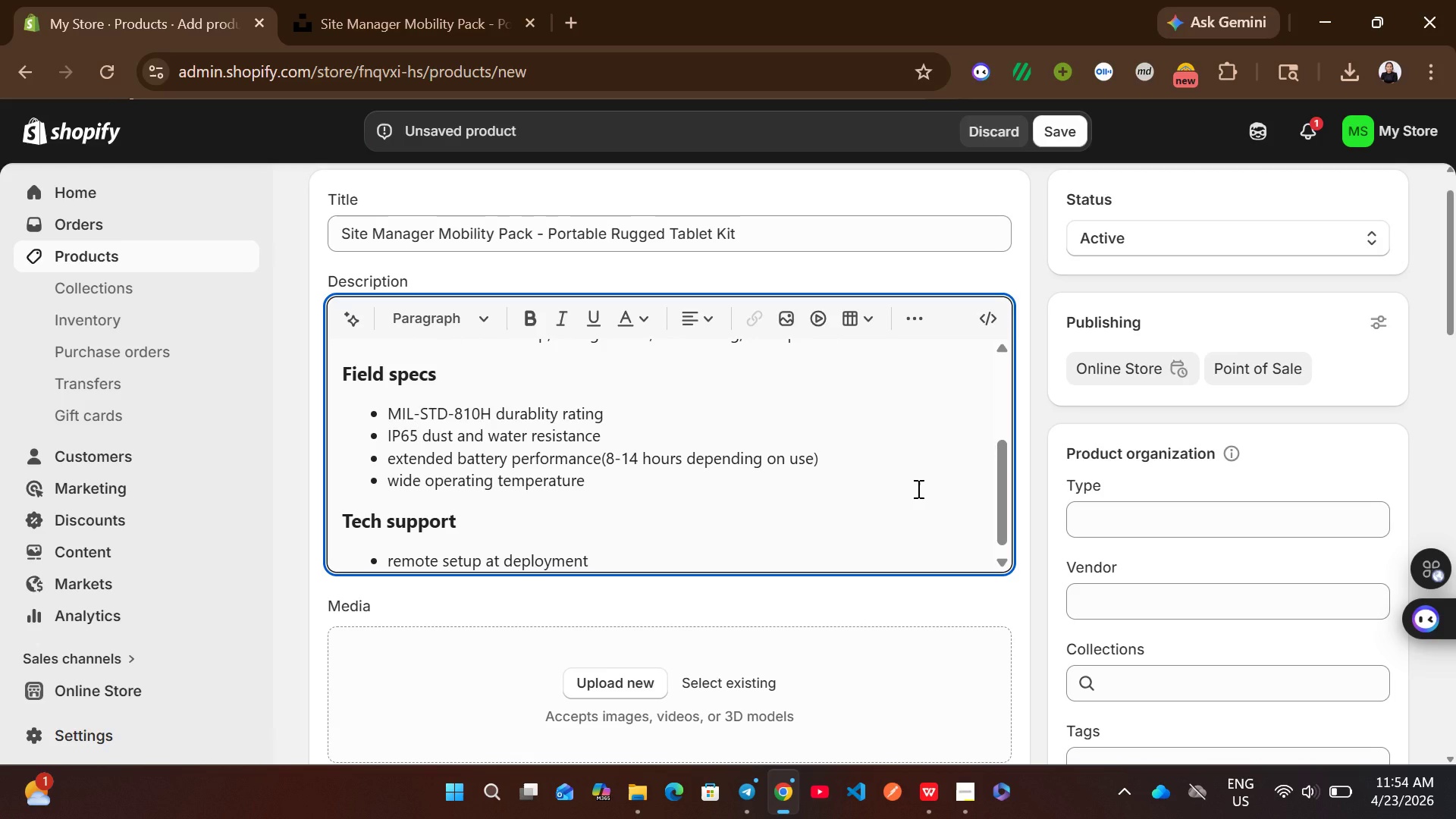 
key(Enter)
 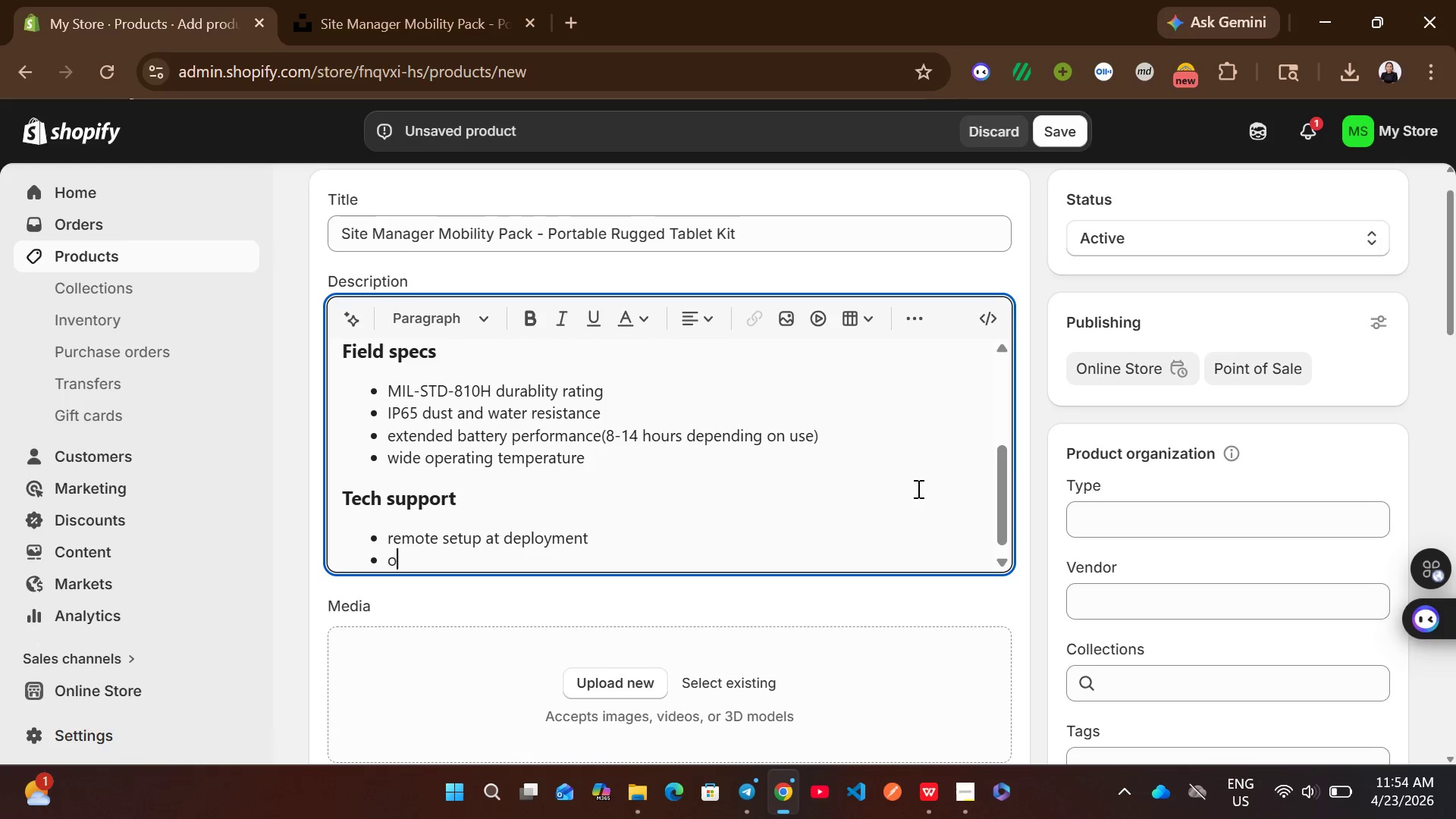 
type(ongoing trubleshooting)
 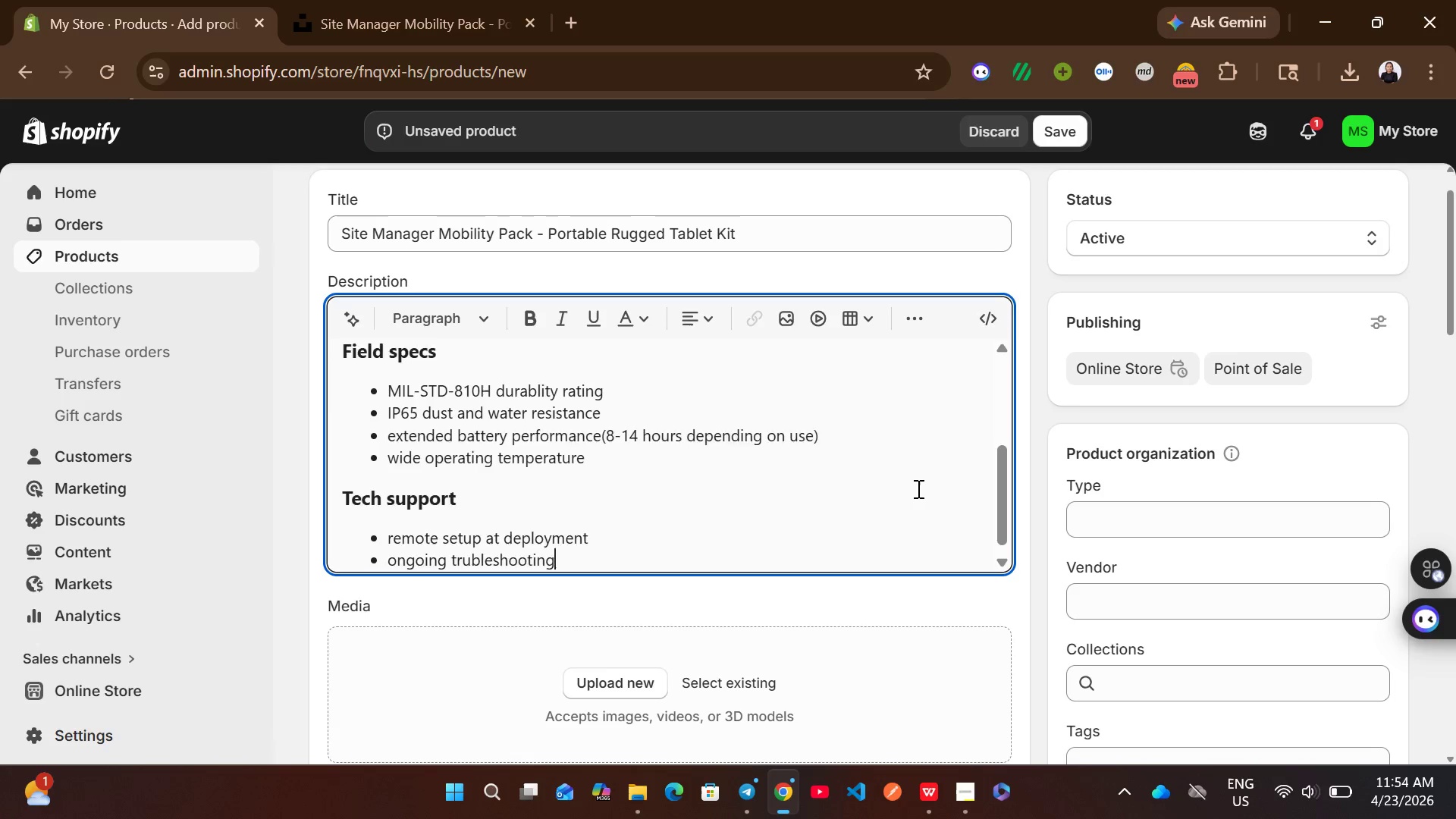 
key(Enter)
 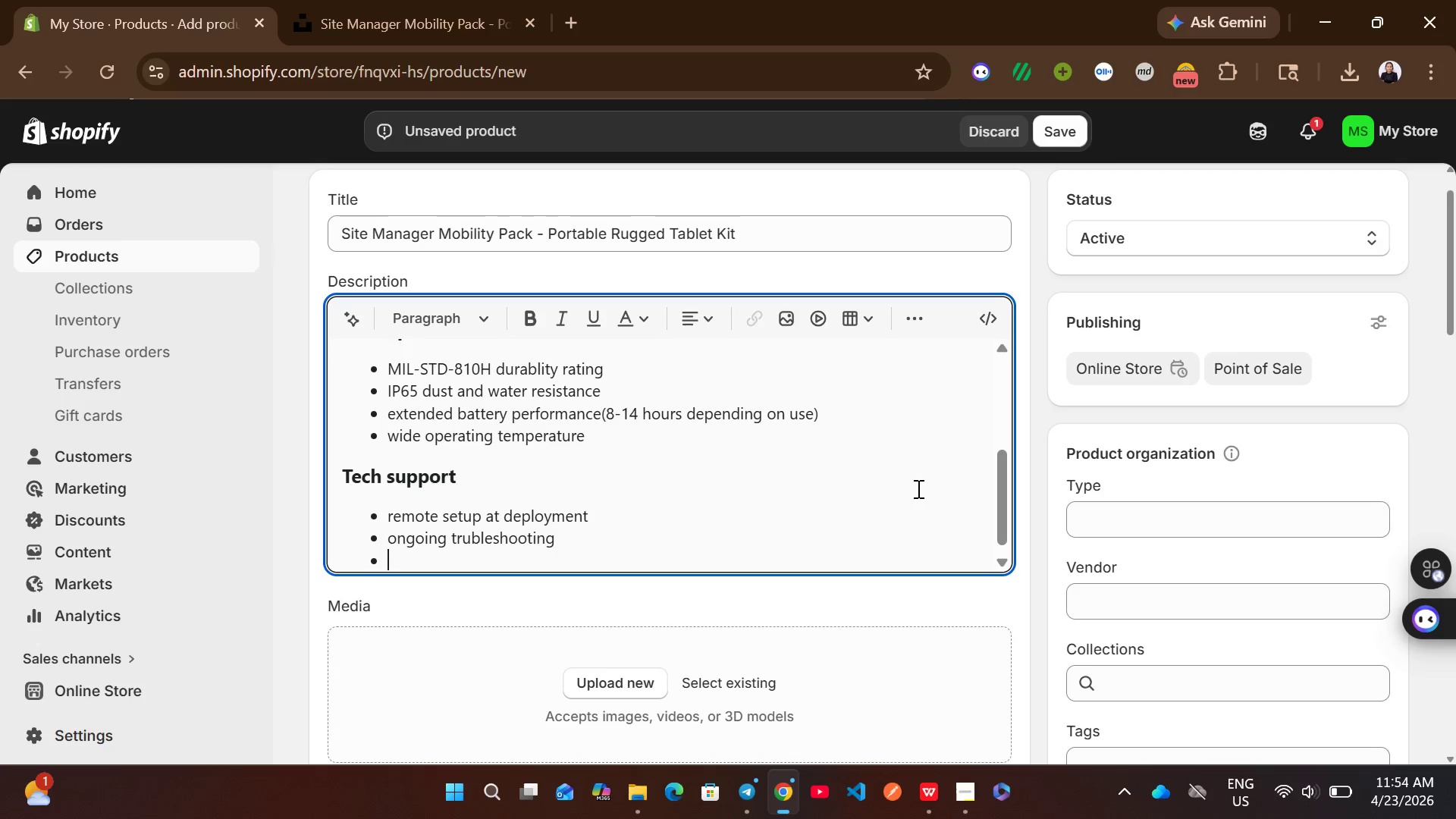 
wait(7.17)
 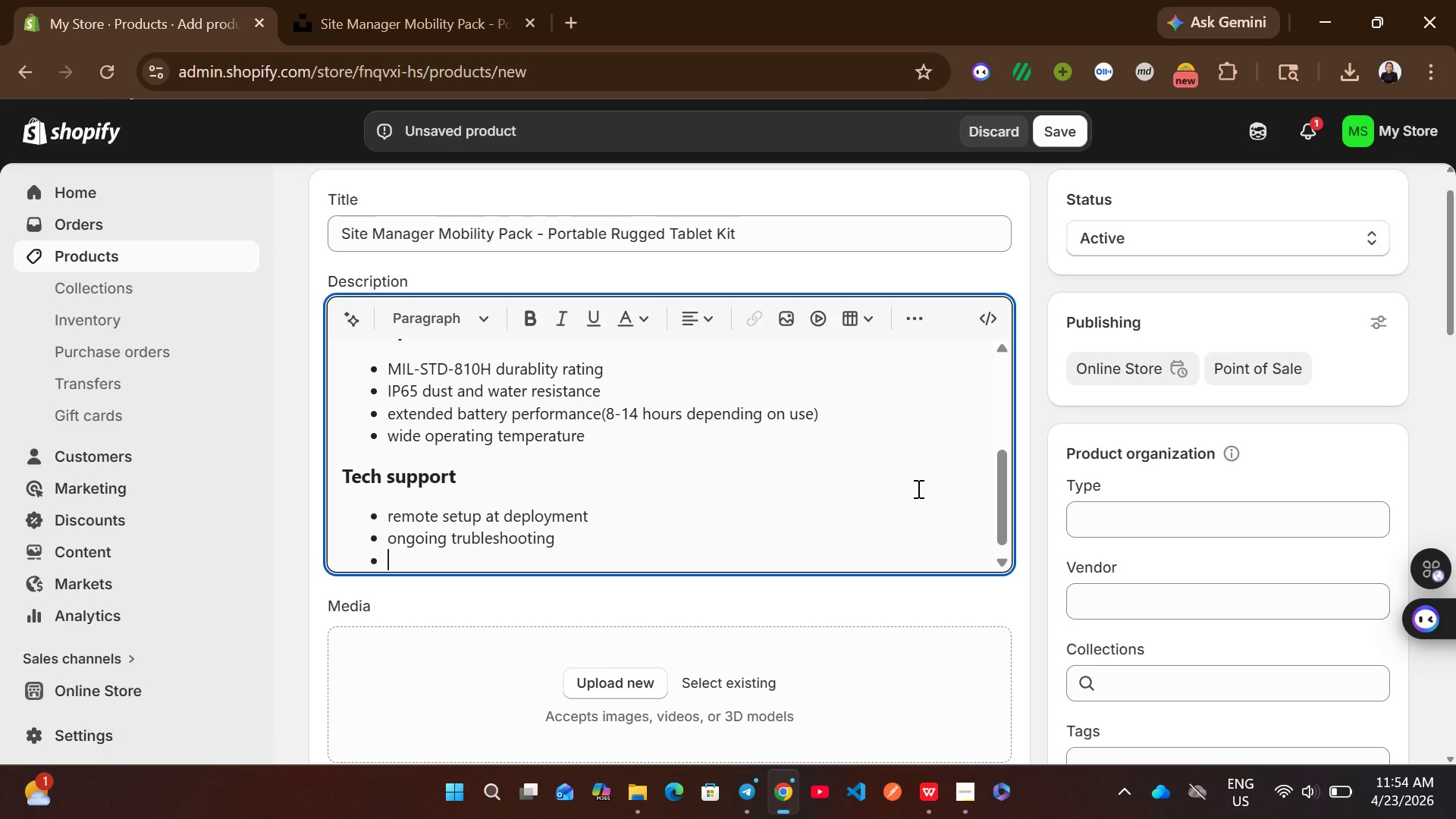 
type(upgradable support tiers including 24/7 emergency response)
 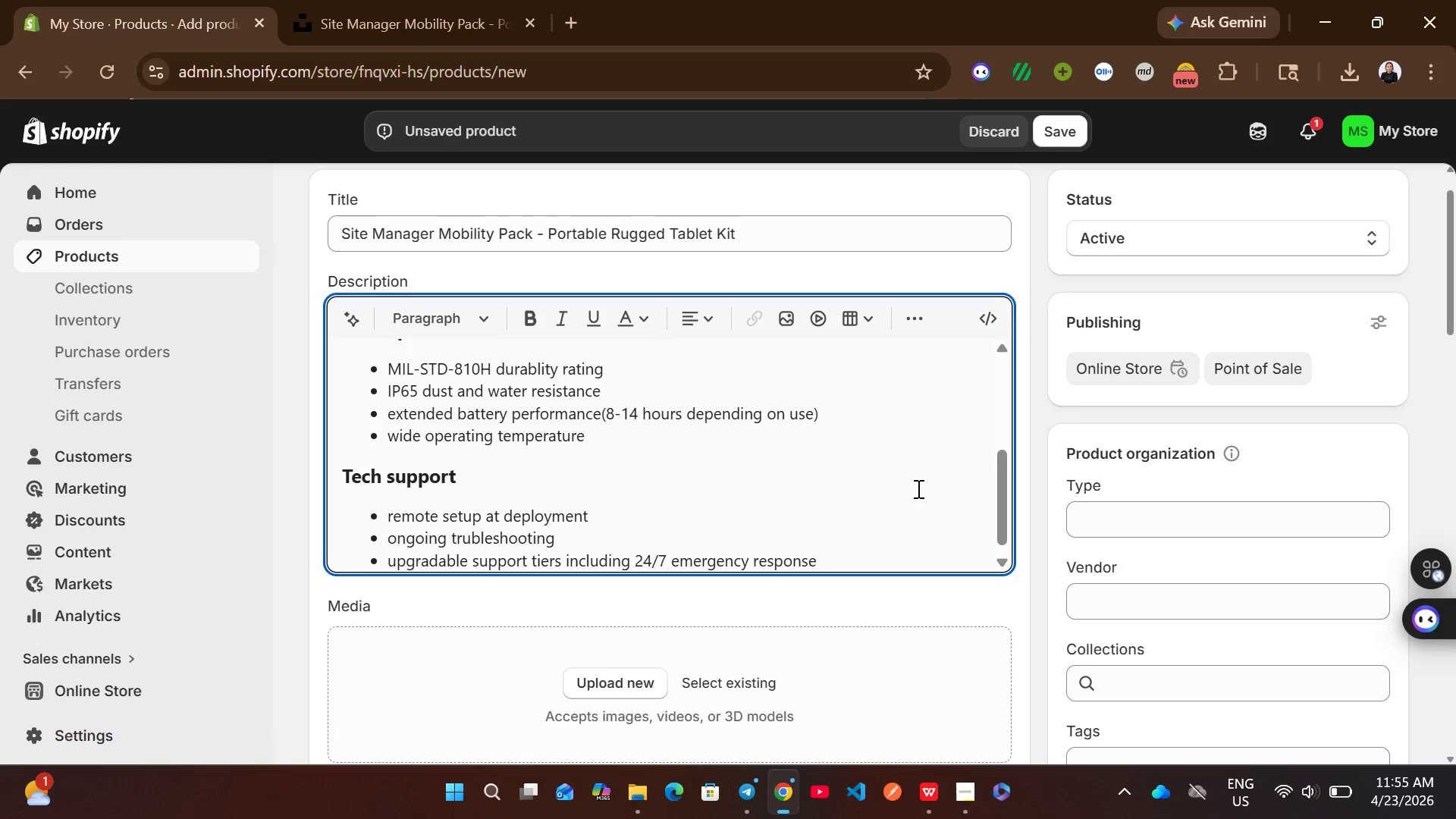 
wait(10.83)
 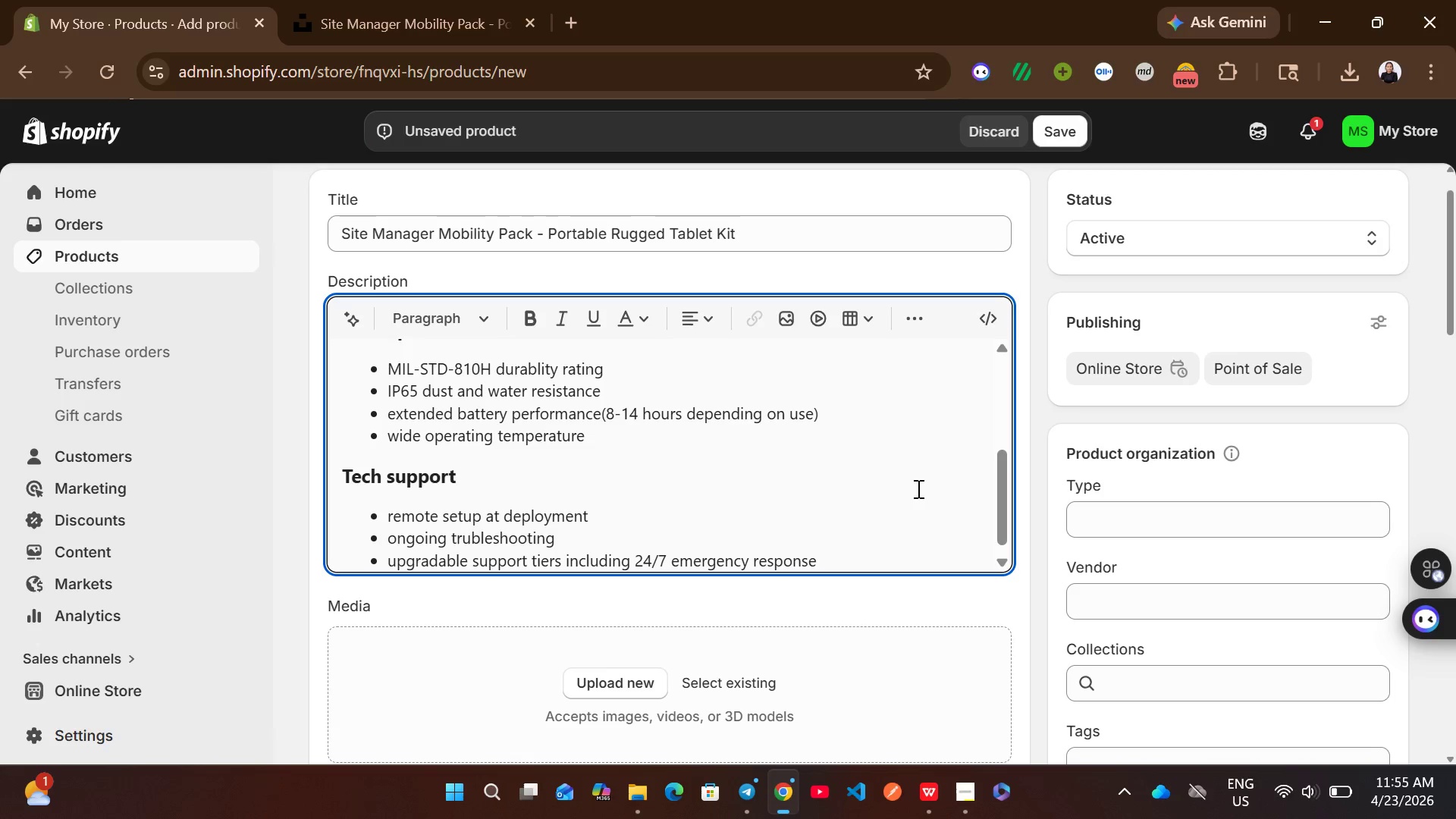 
left_click([455, 0])
 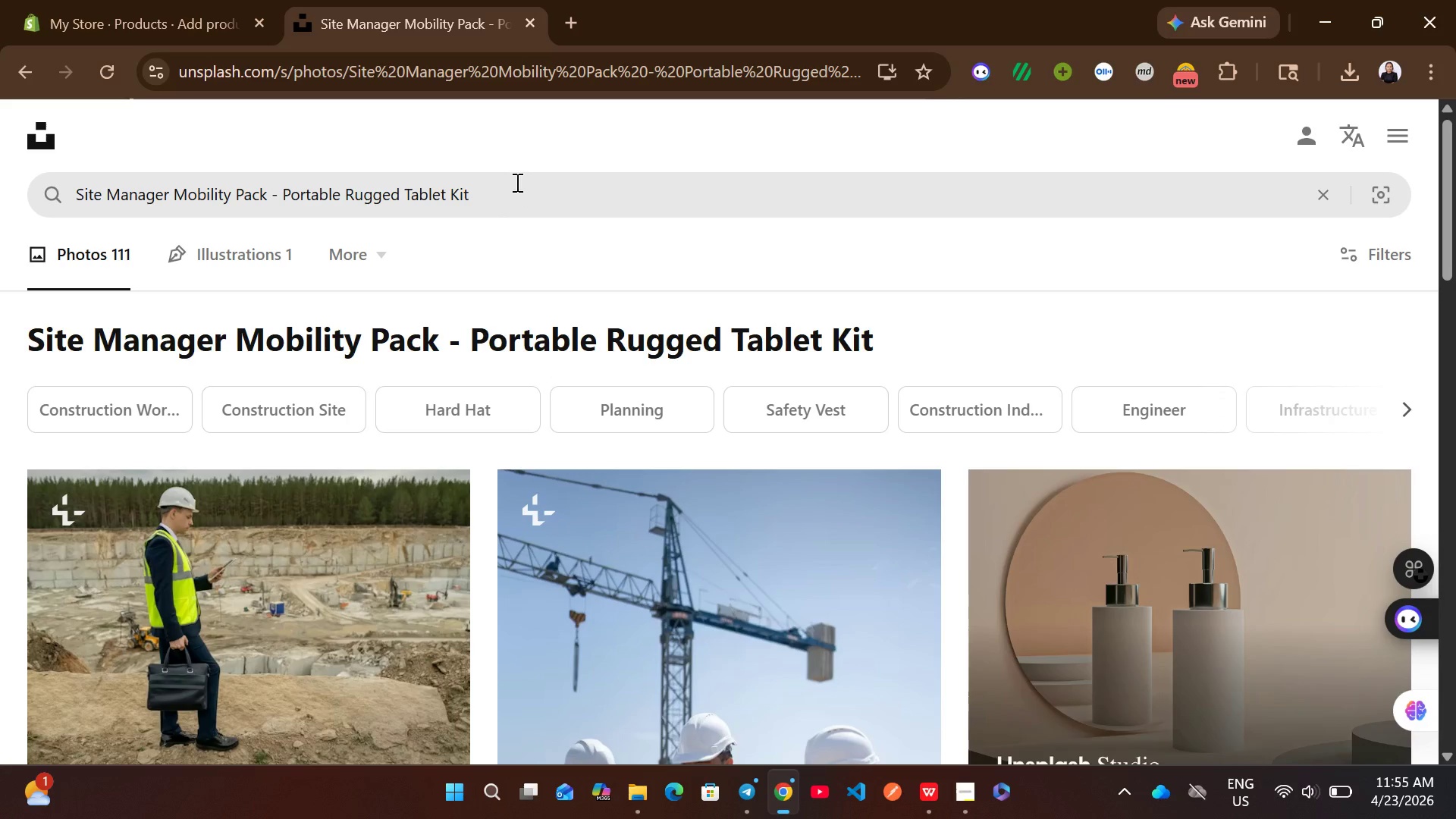 
left_click_drag(start_coordinate=[516, 181], to_coordinate=[267, 180])
 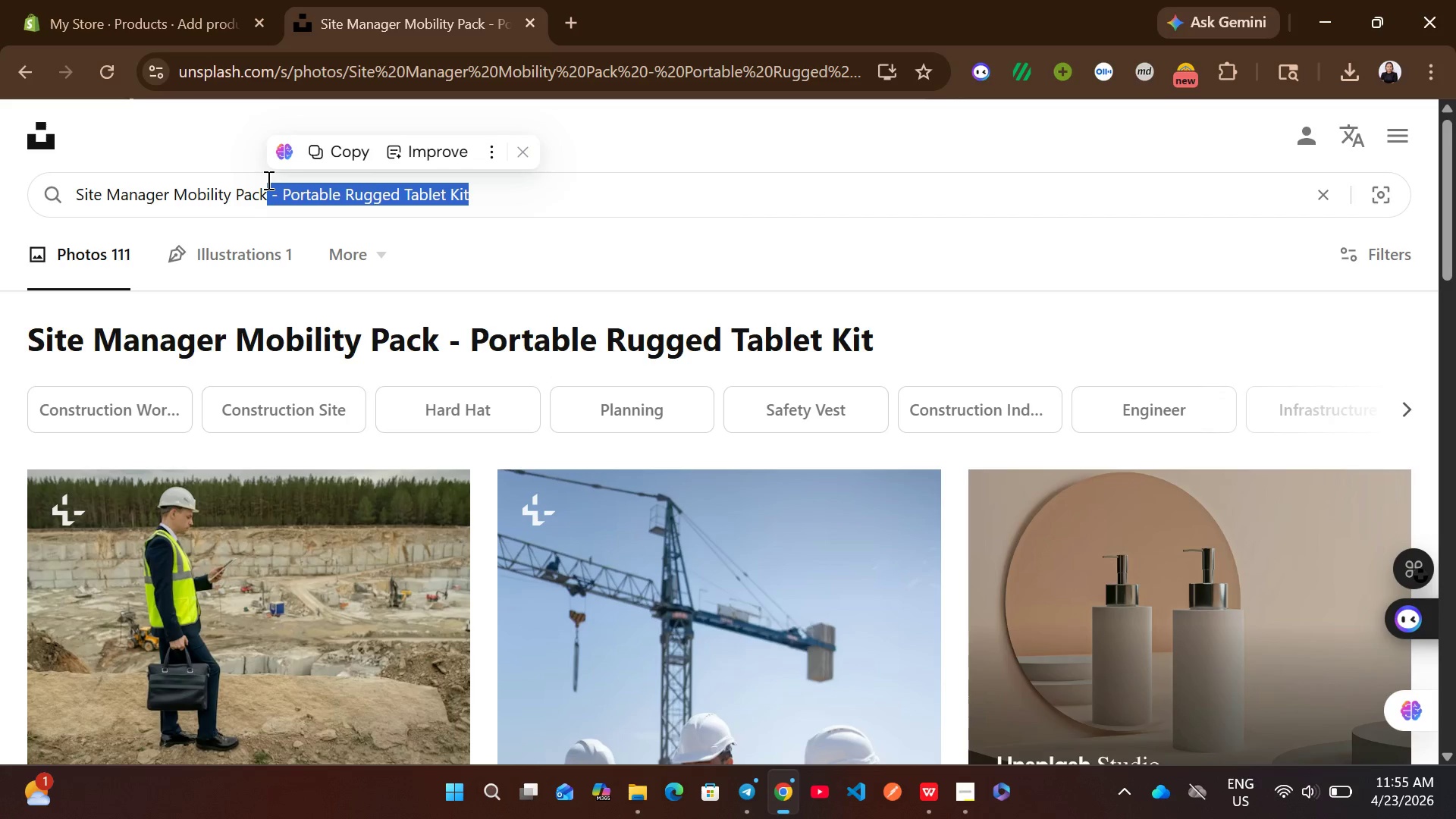 
key(Backspace)
 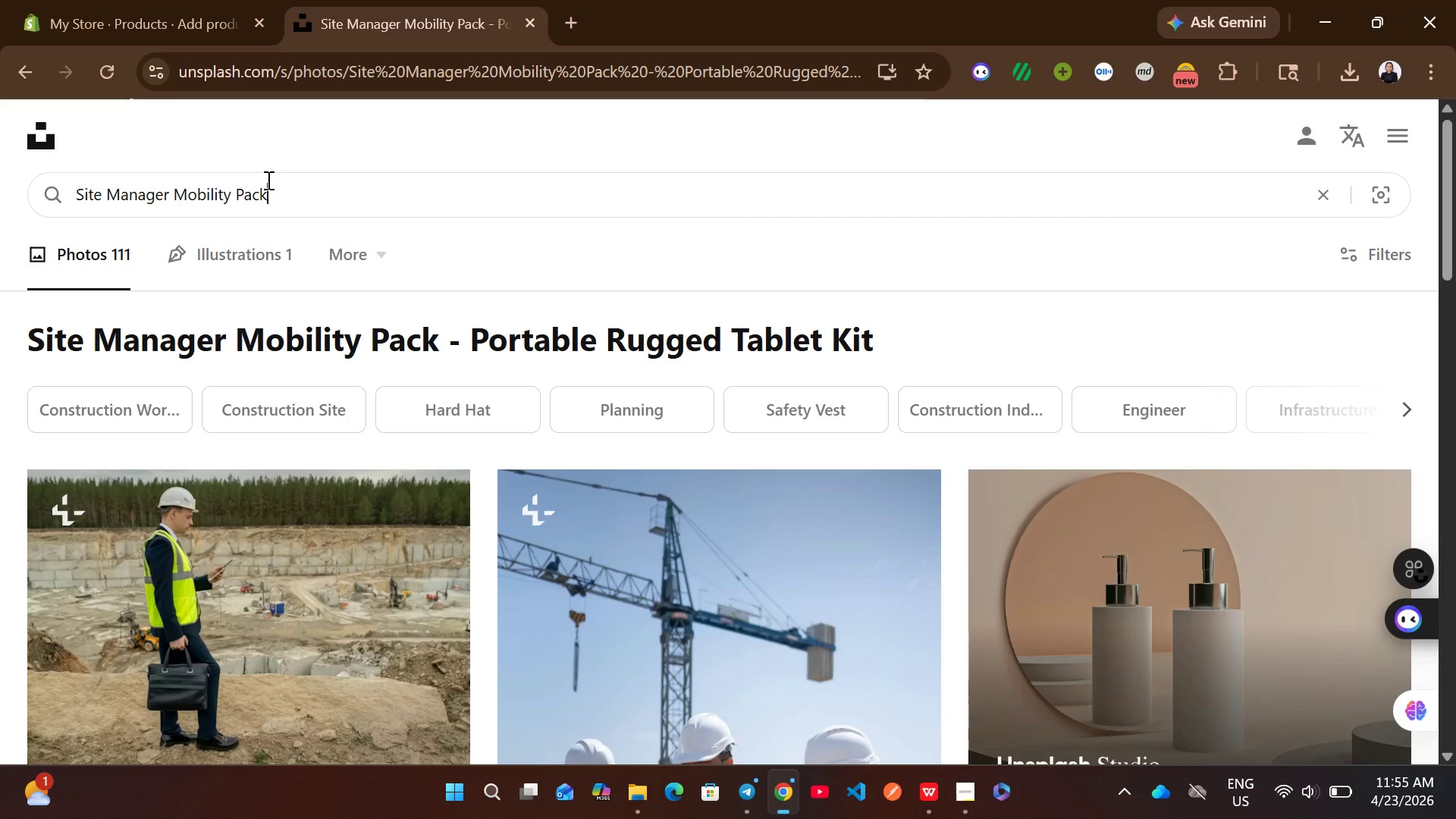 
key(Enter)
 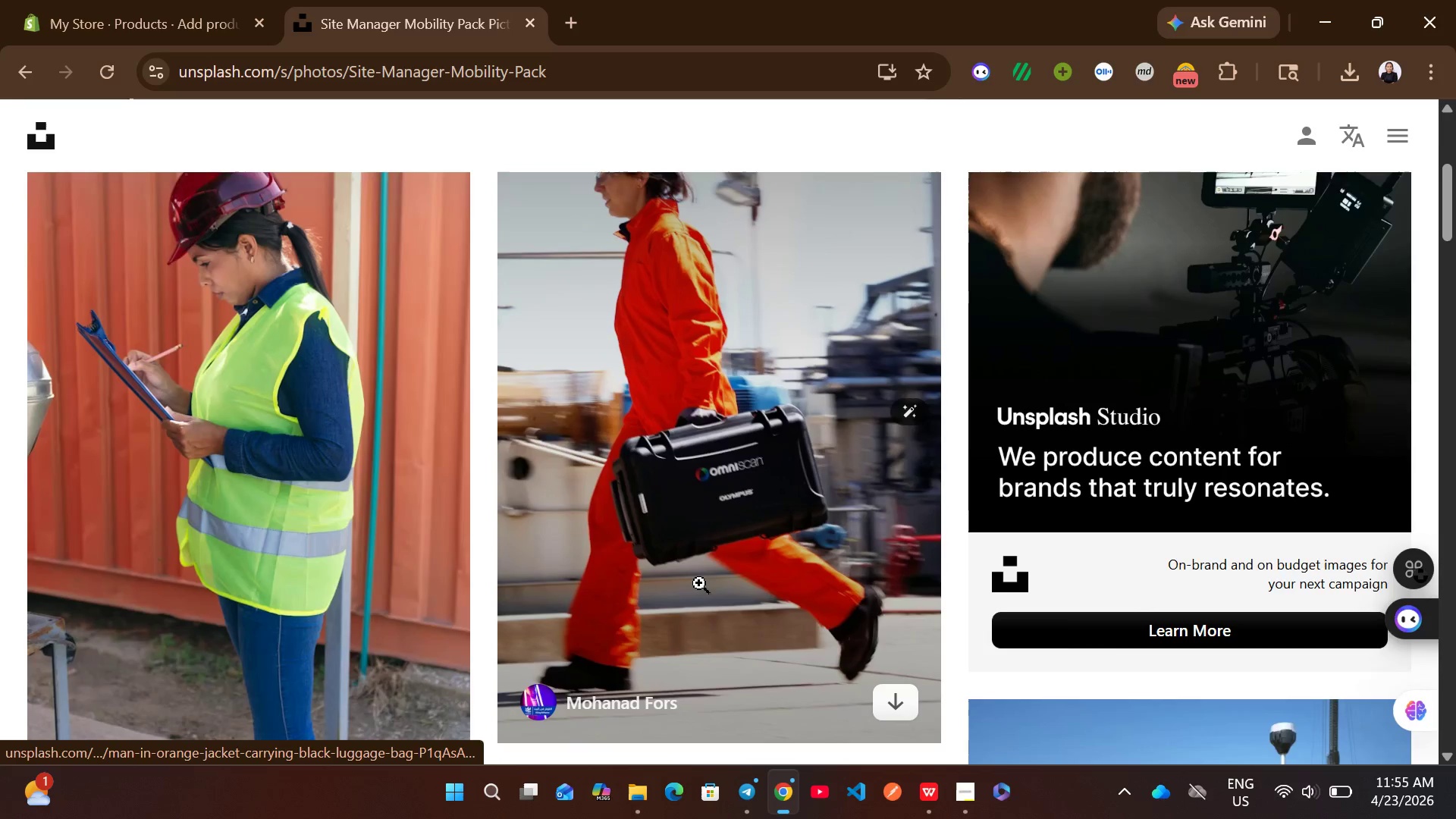 
left_click([909, 693])
 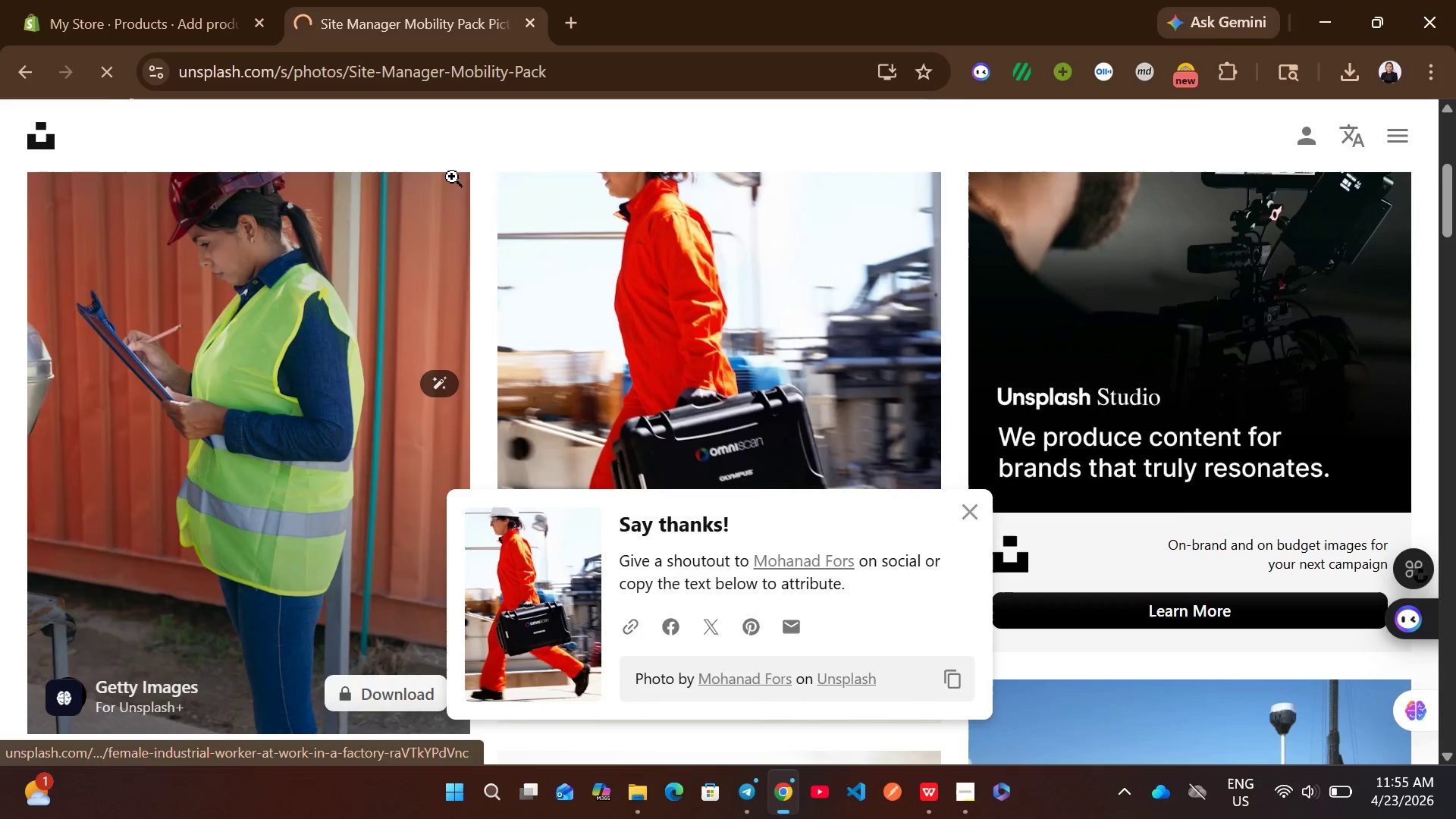 
left_click([194, 0])
 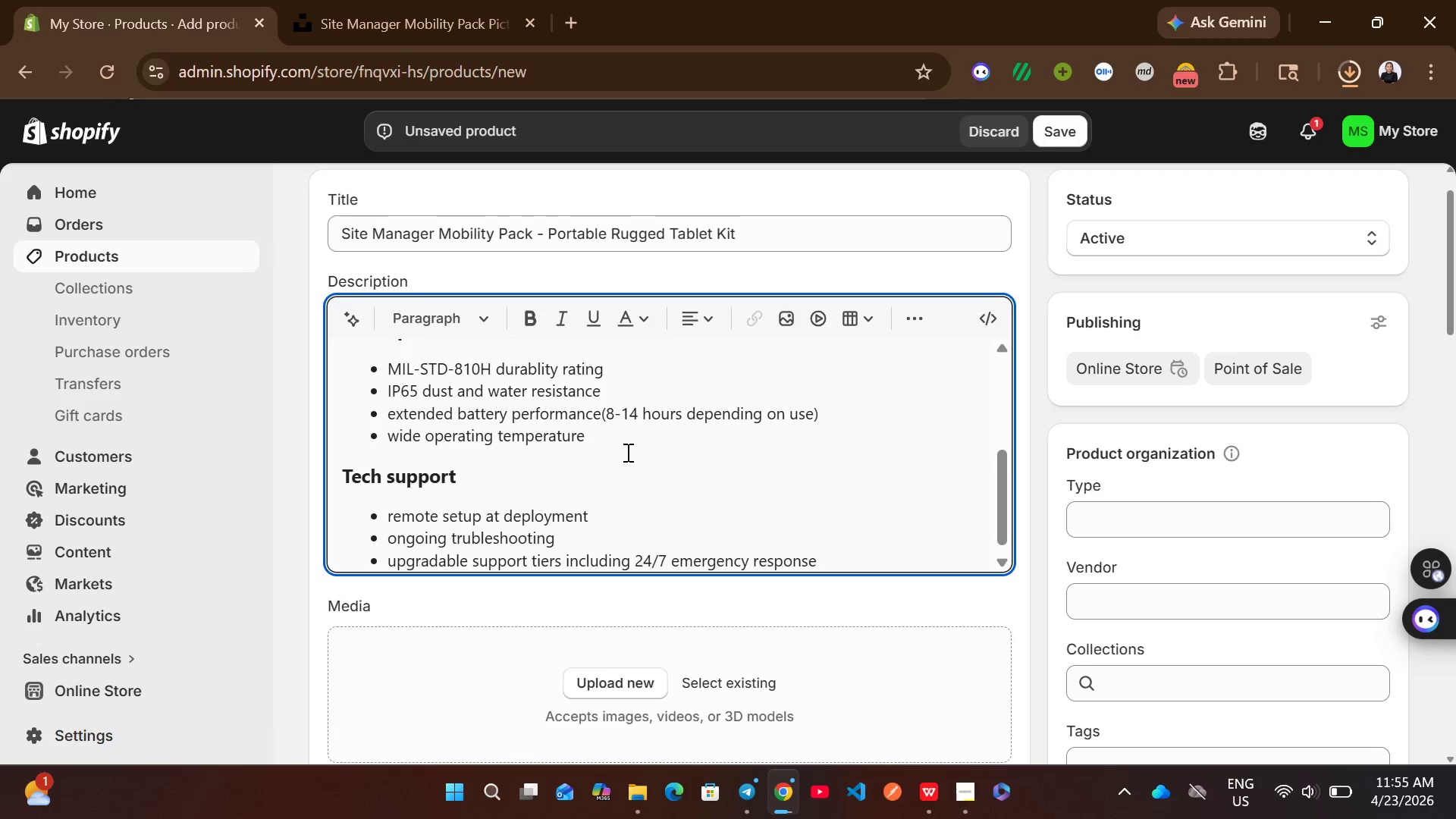 
wait(9.73)
 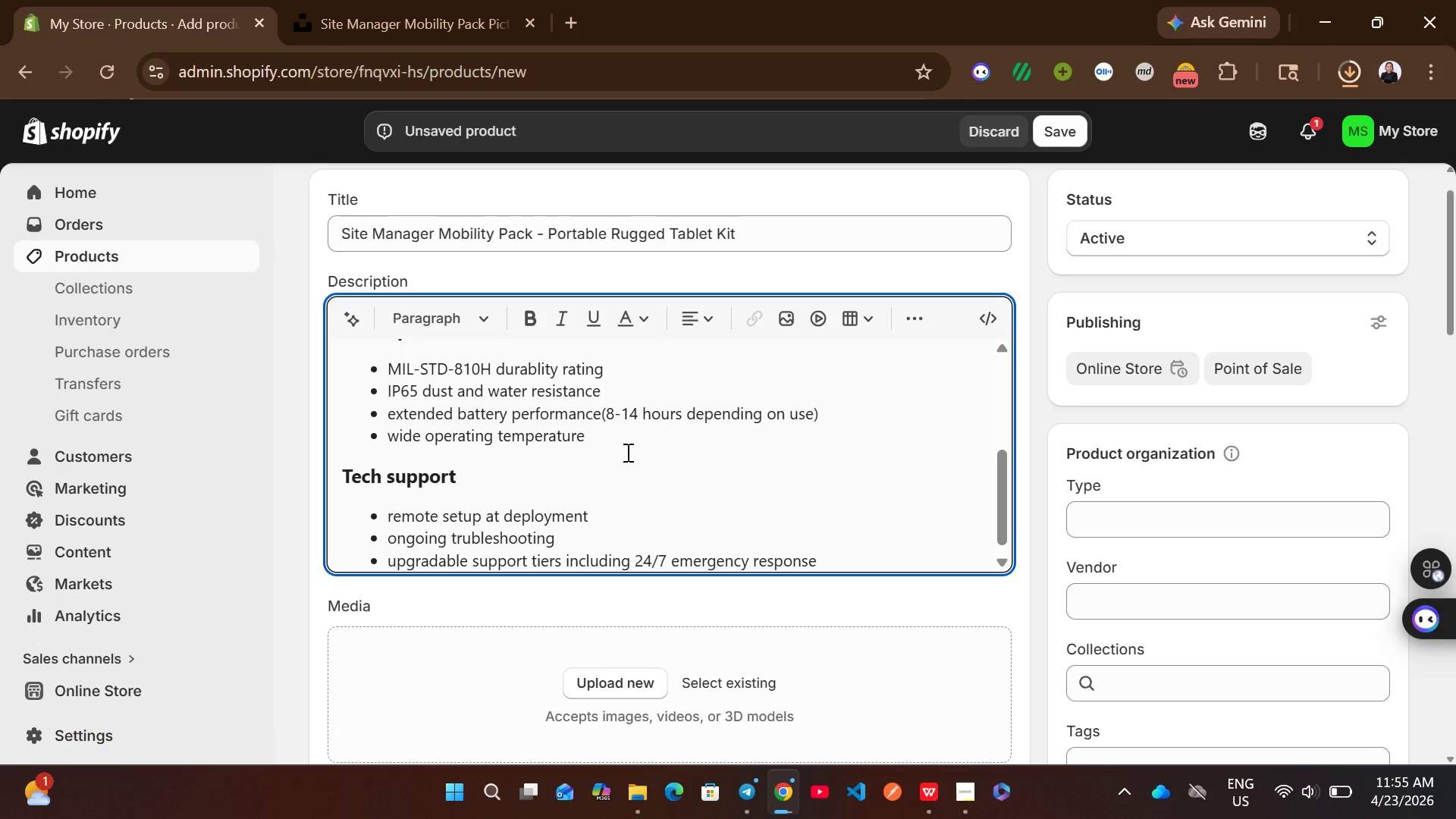 
left_click([1115, 533])
 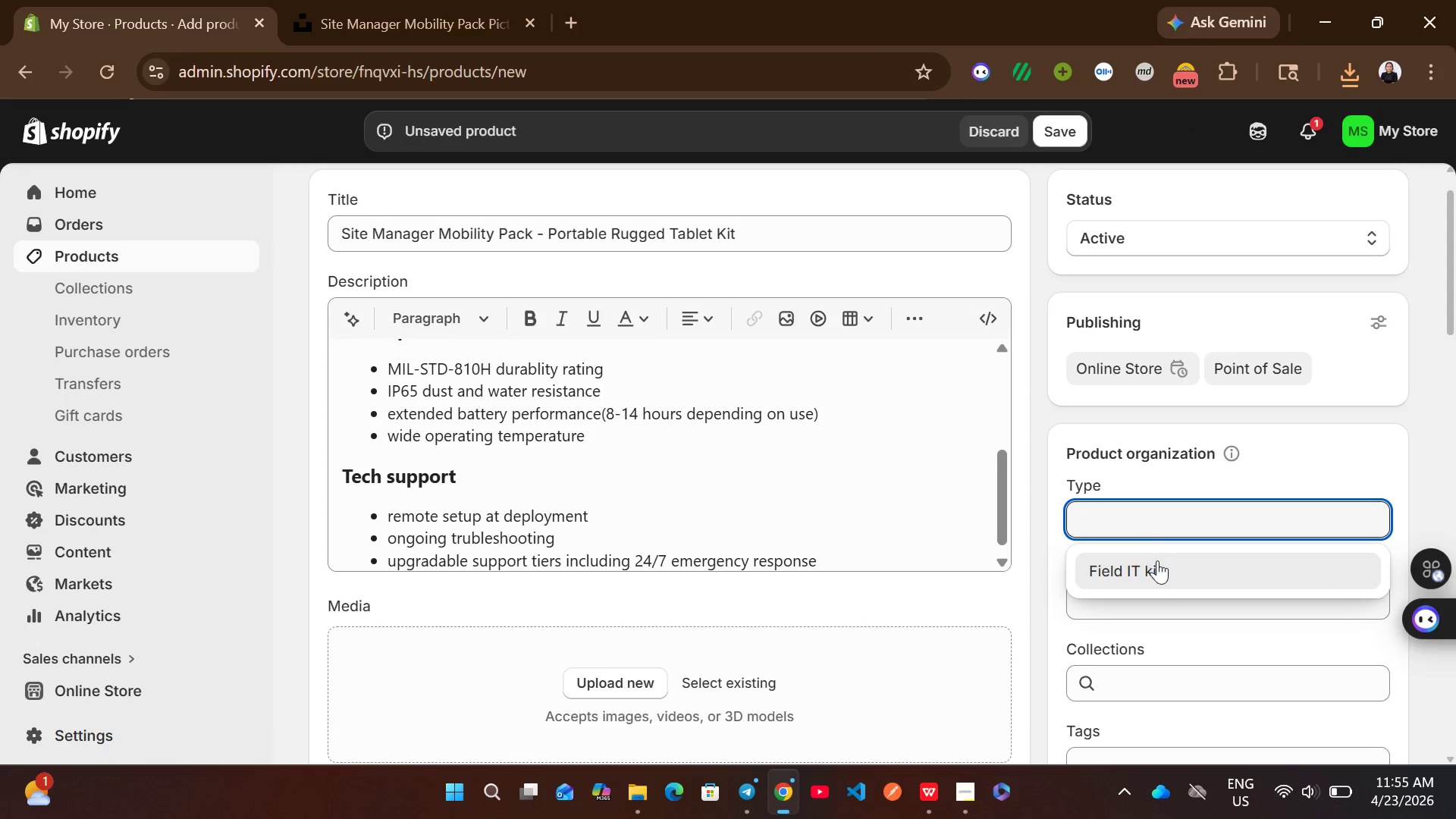 
left_click([1159, 573])
 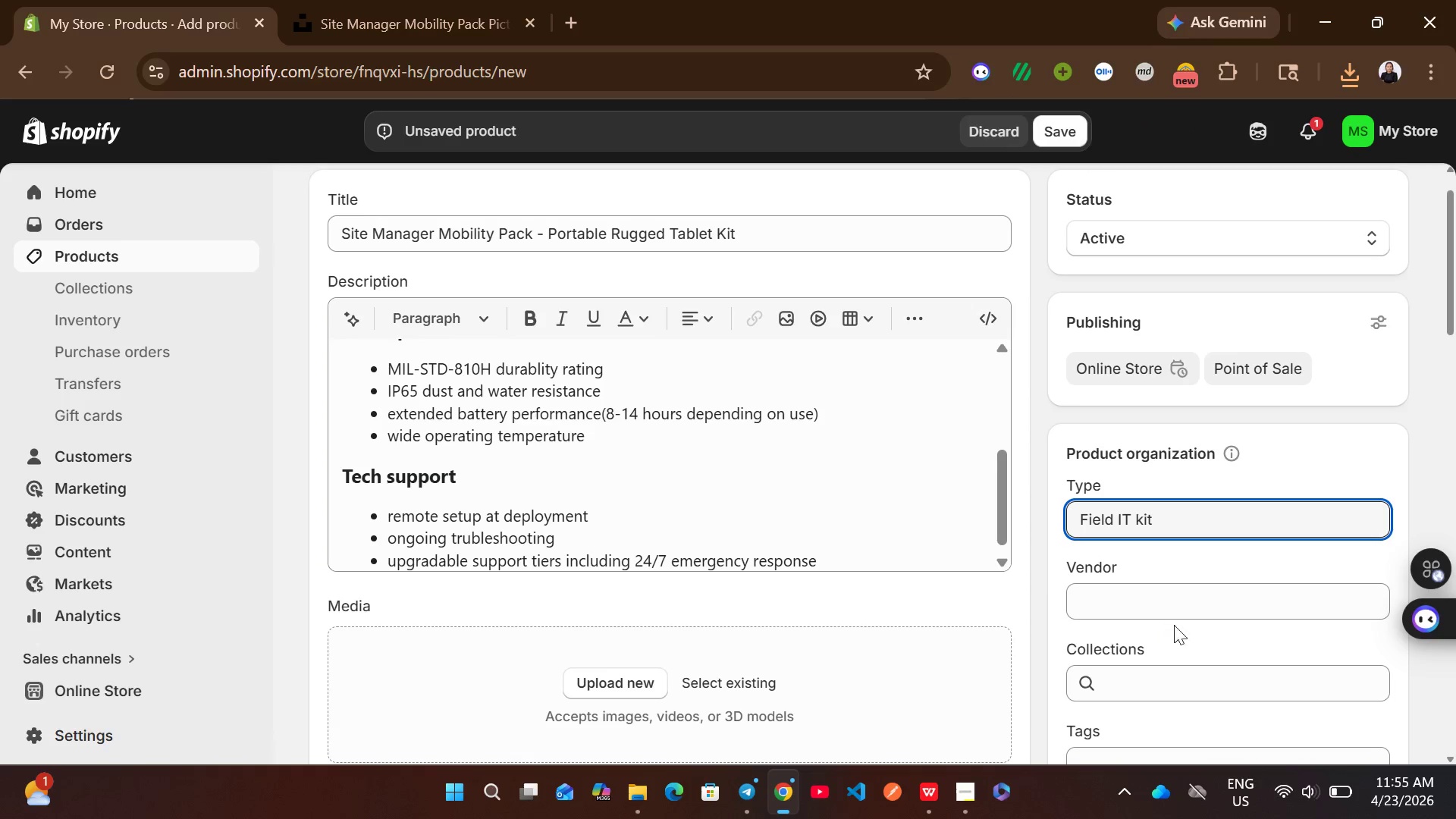 
left_click([1187, 611])
 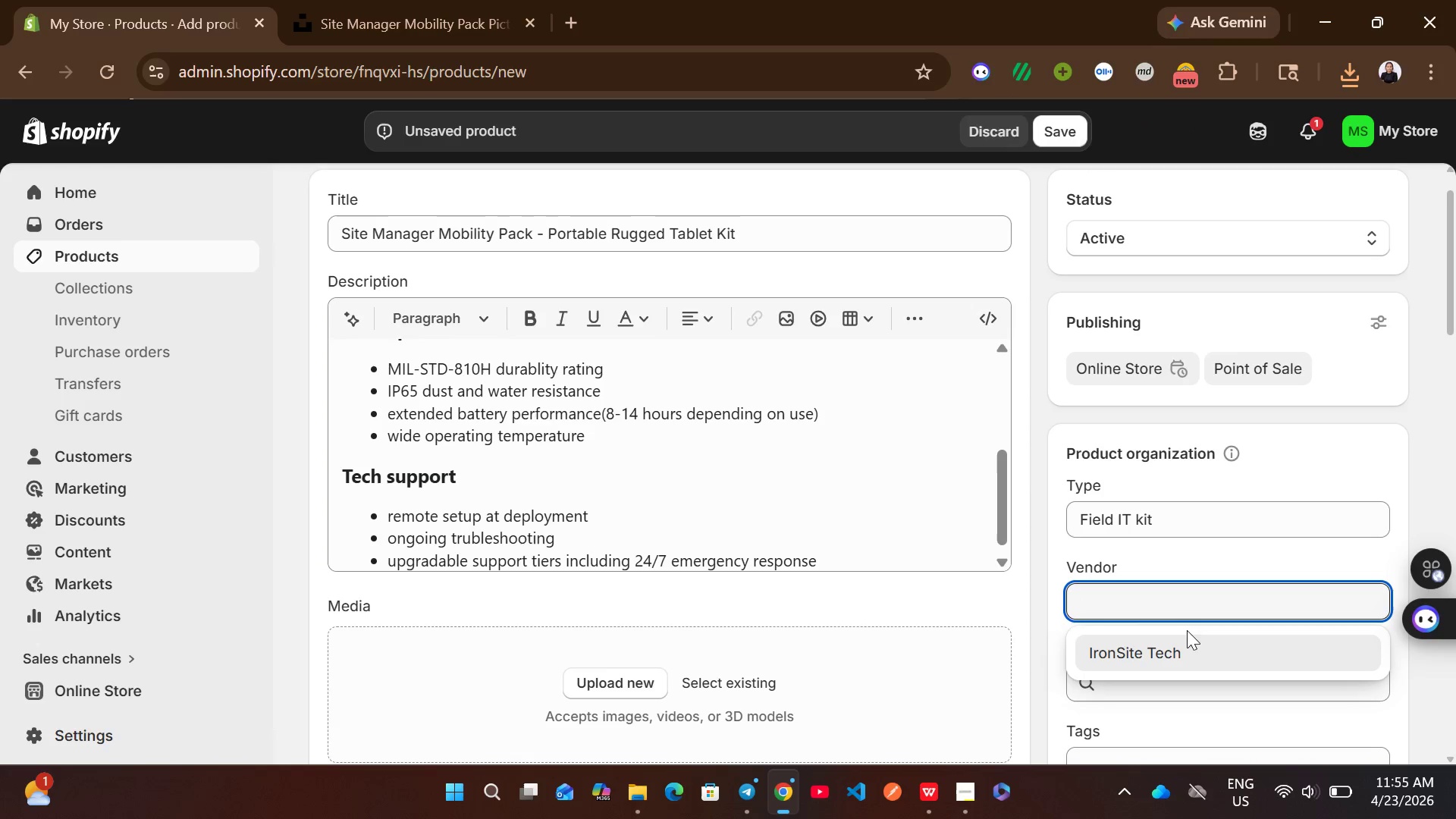 
left_click([1182, 647])
 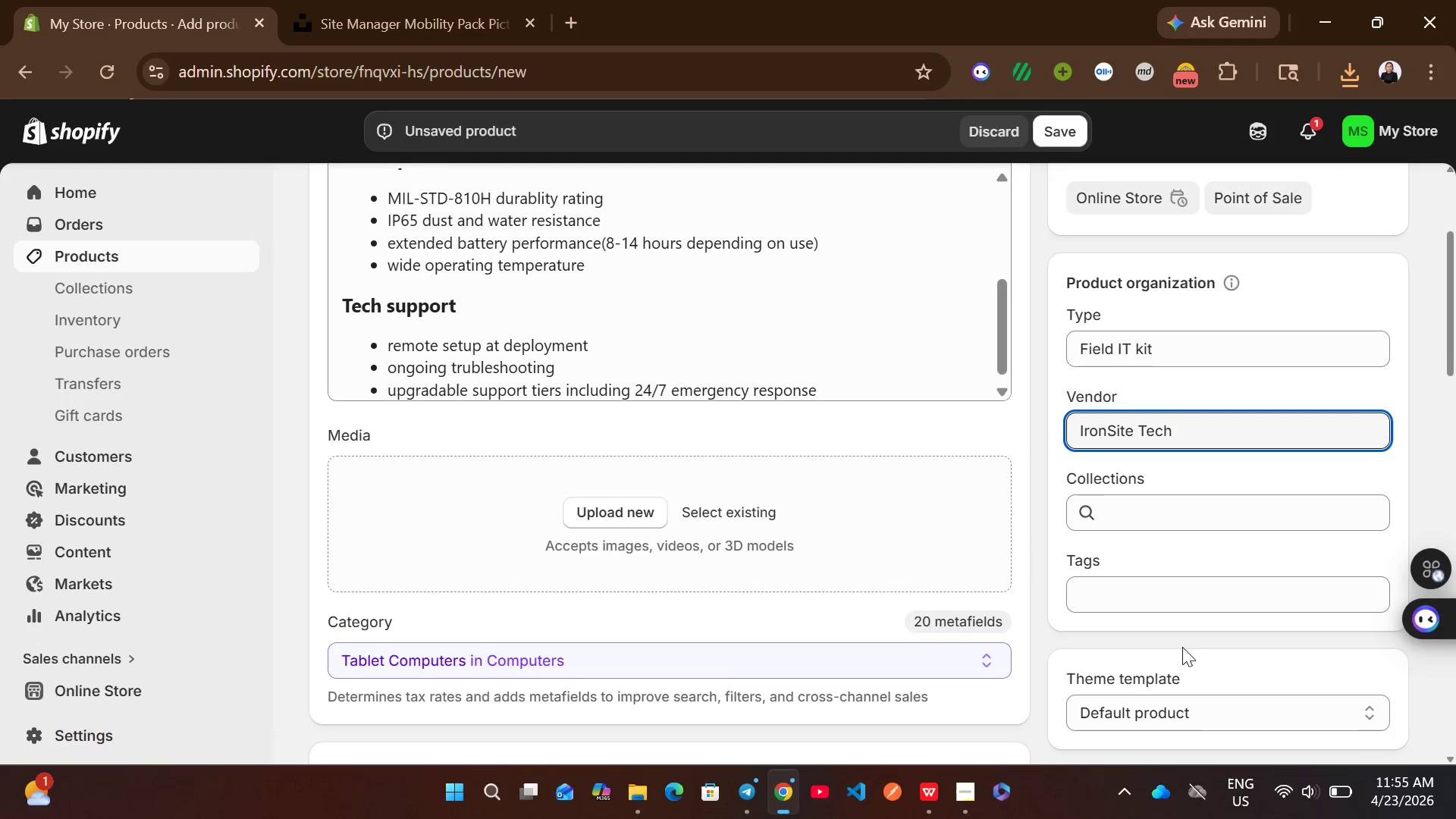 
left_click([1122, 585])
 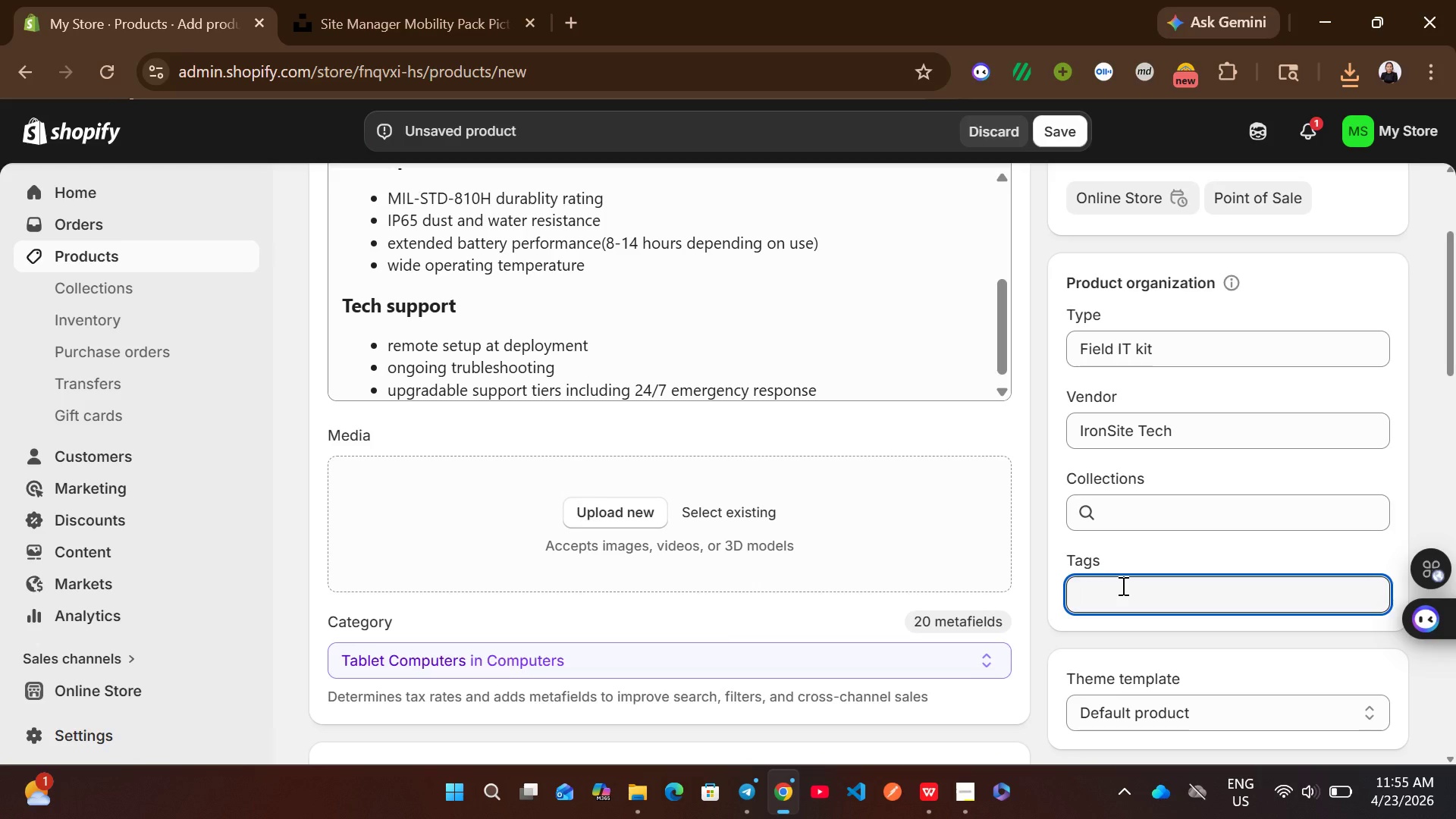 
wait(5.39)
 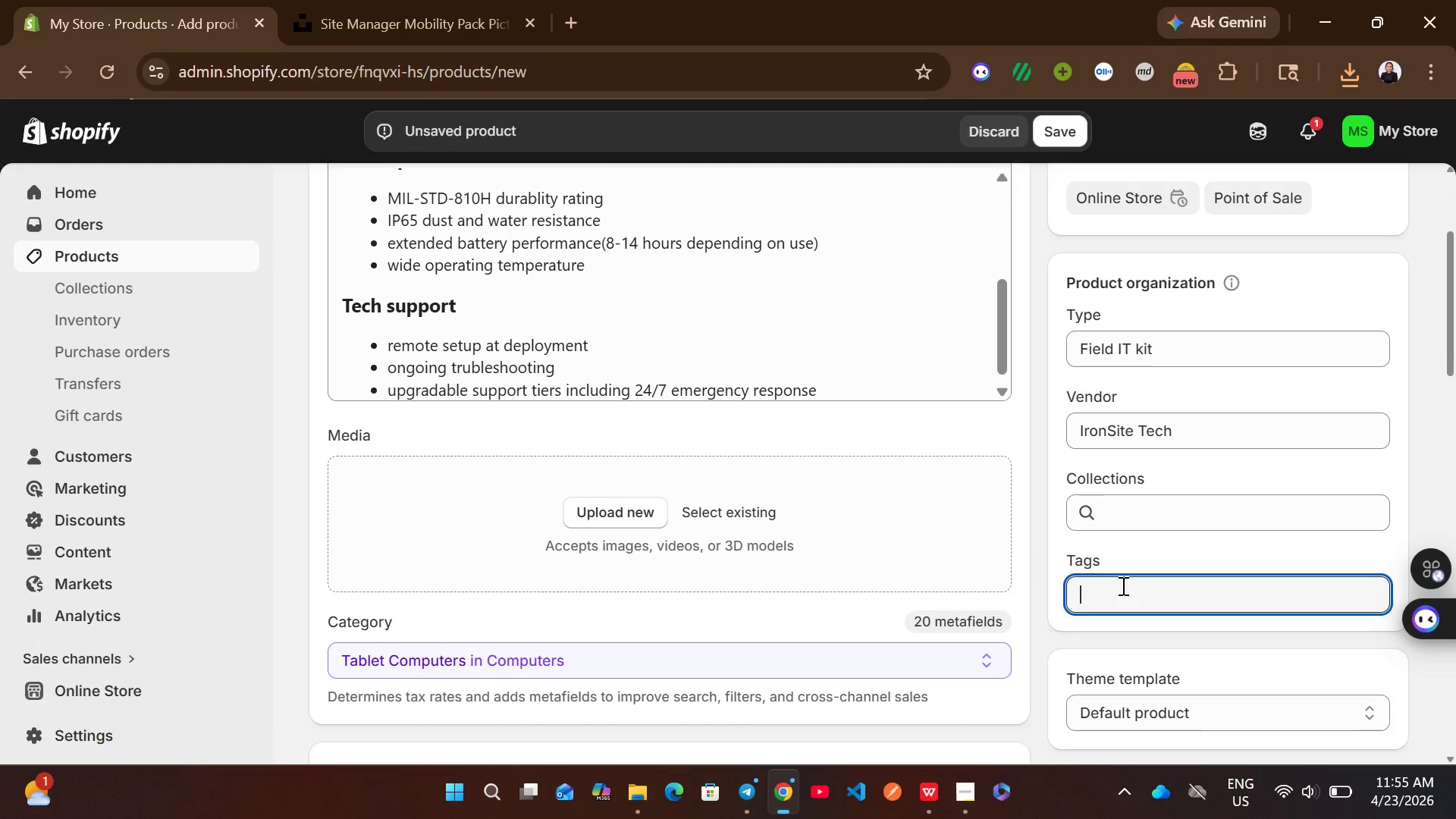 
type(Mobility)
 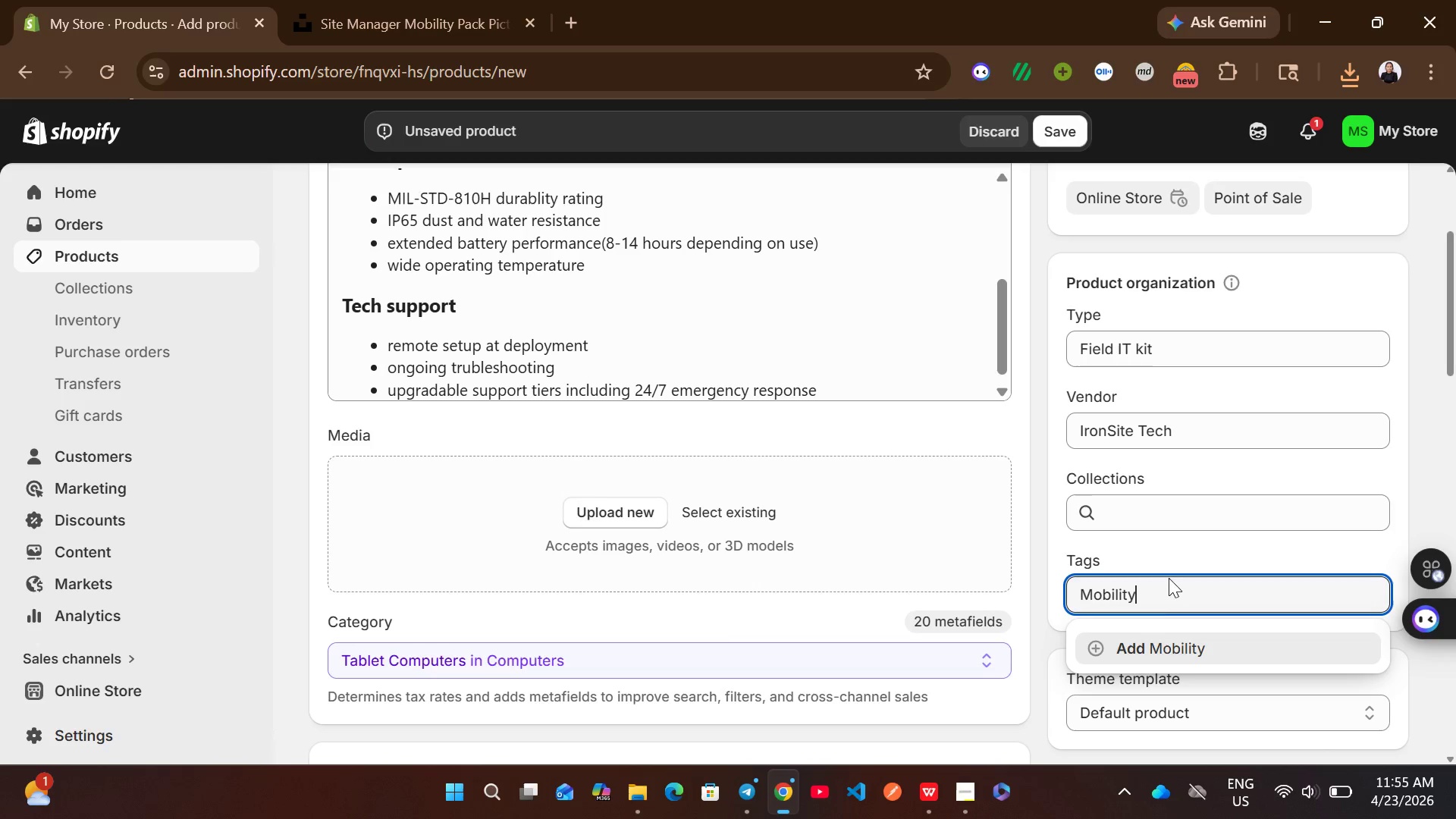 
left_click([1154, 643])
 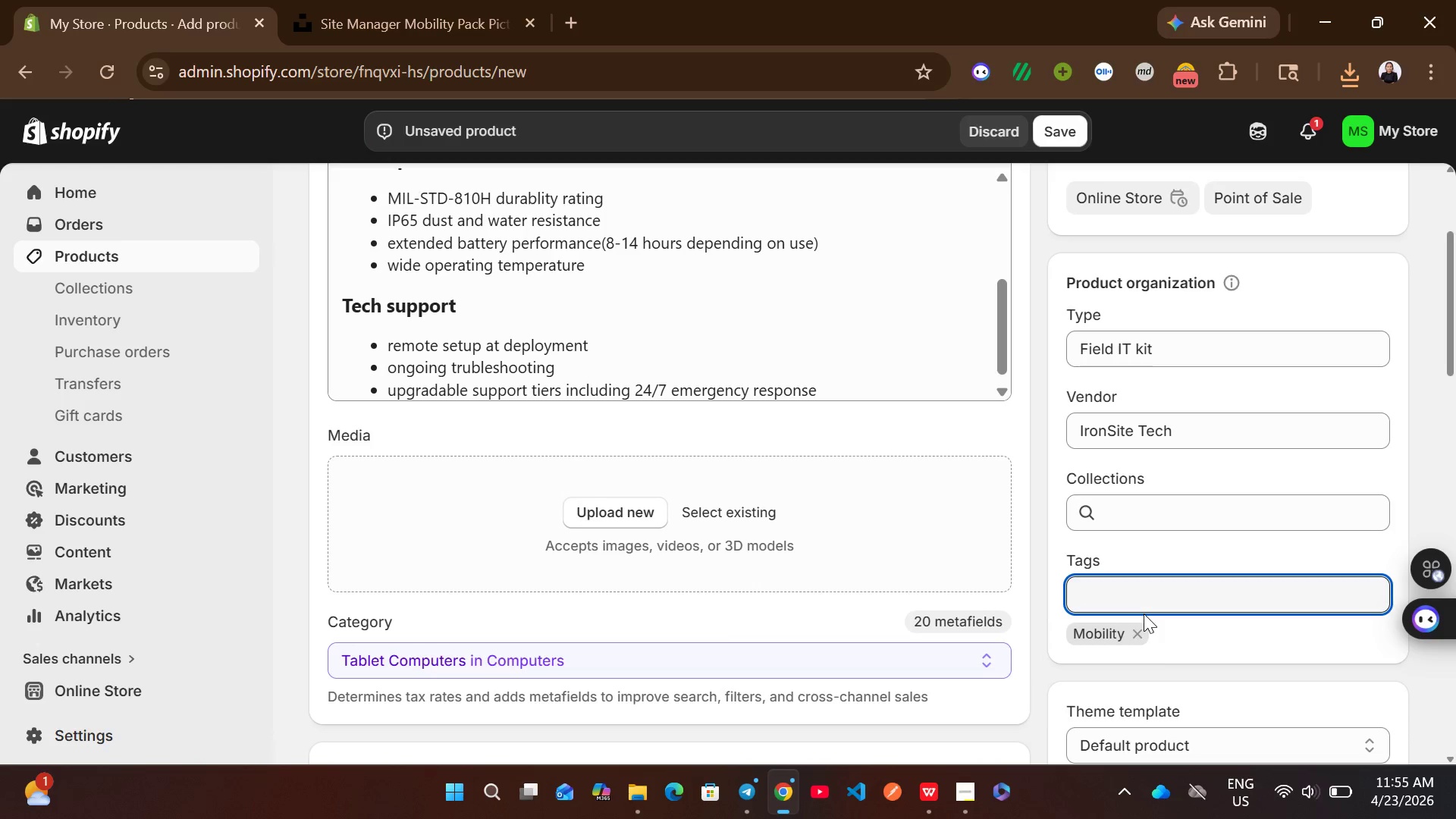 
type(Rugged)
 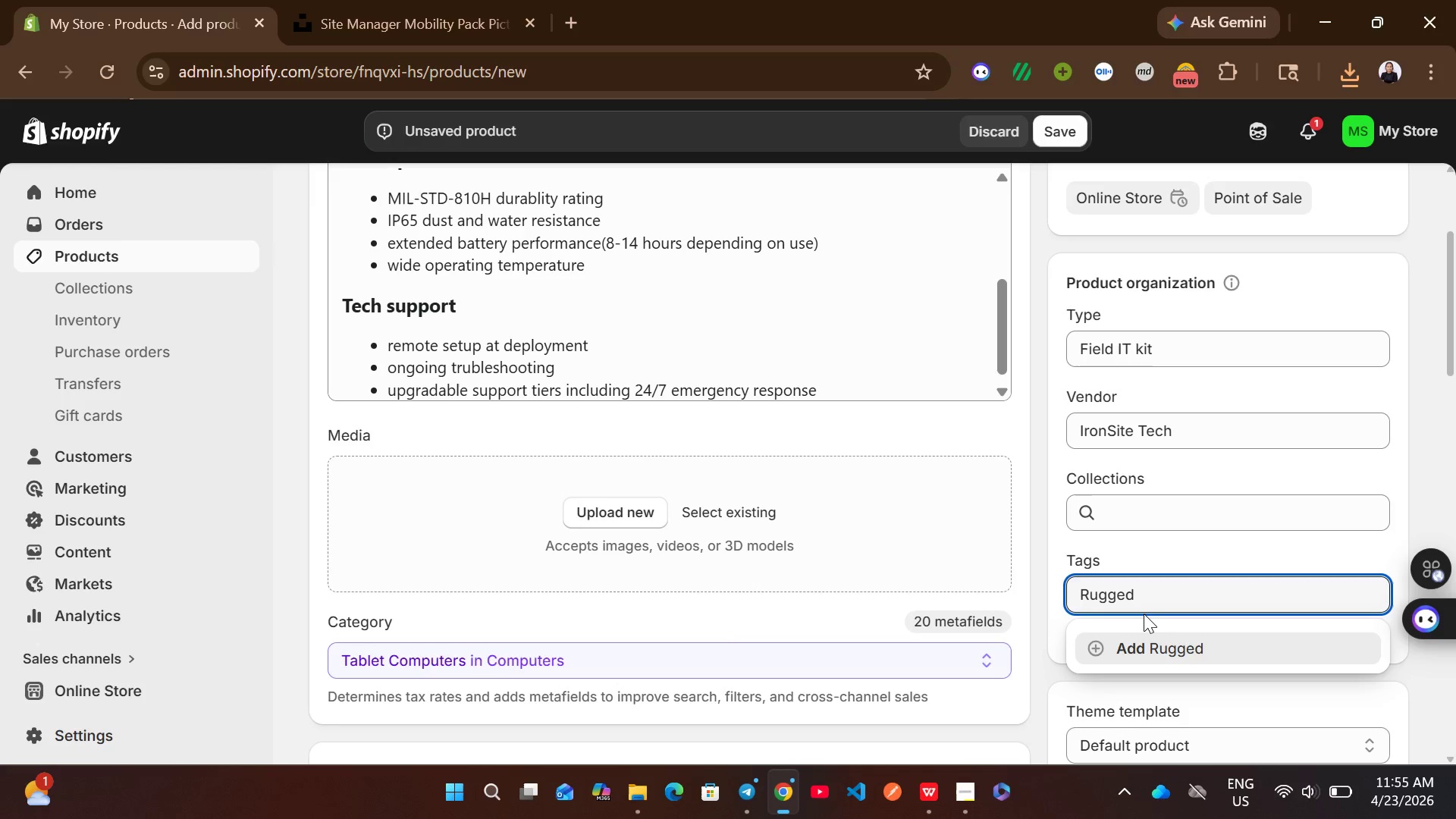 
type(id)
key(Backspace)
type(zed)
 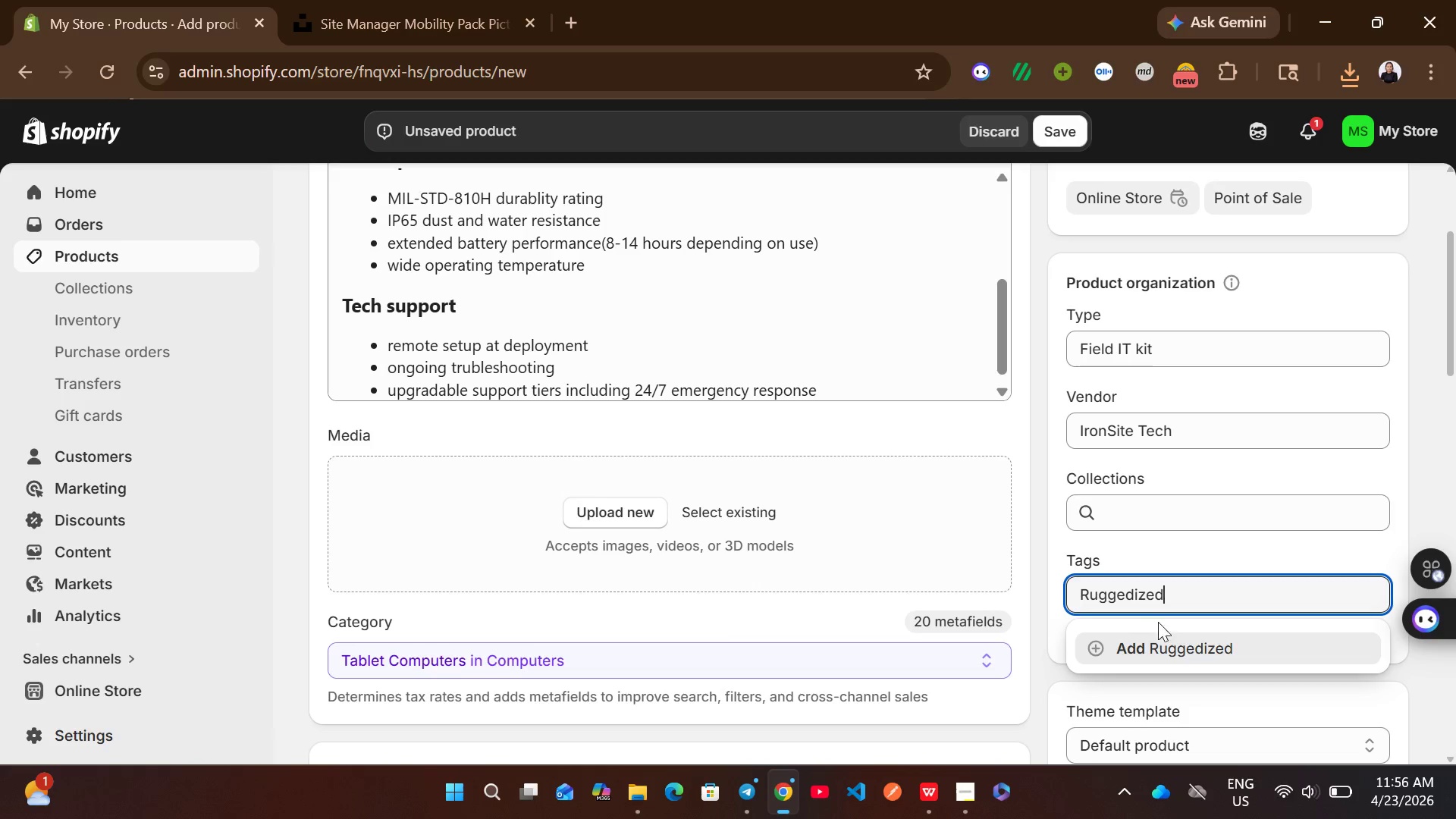 
left_click([1197, 643])
 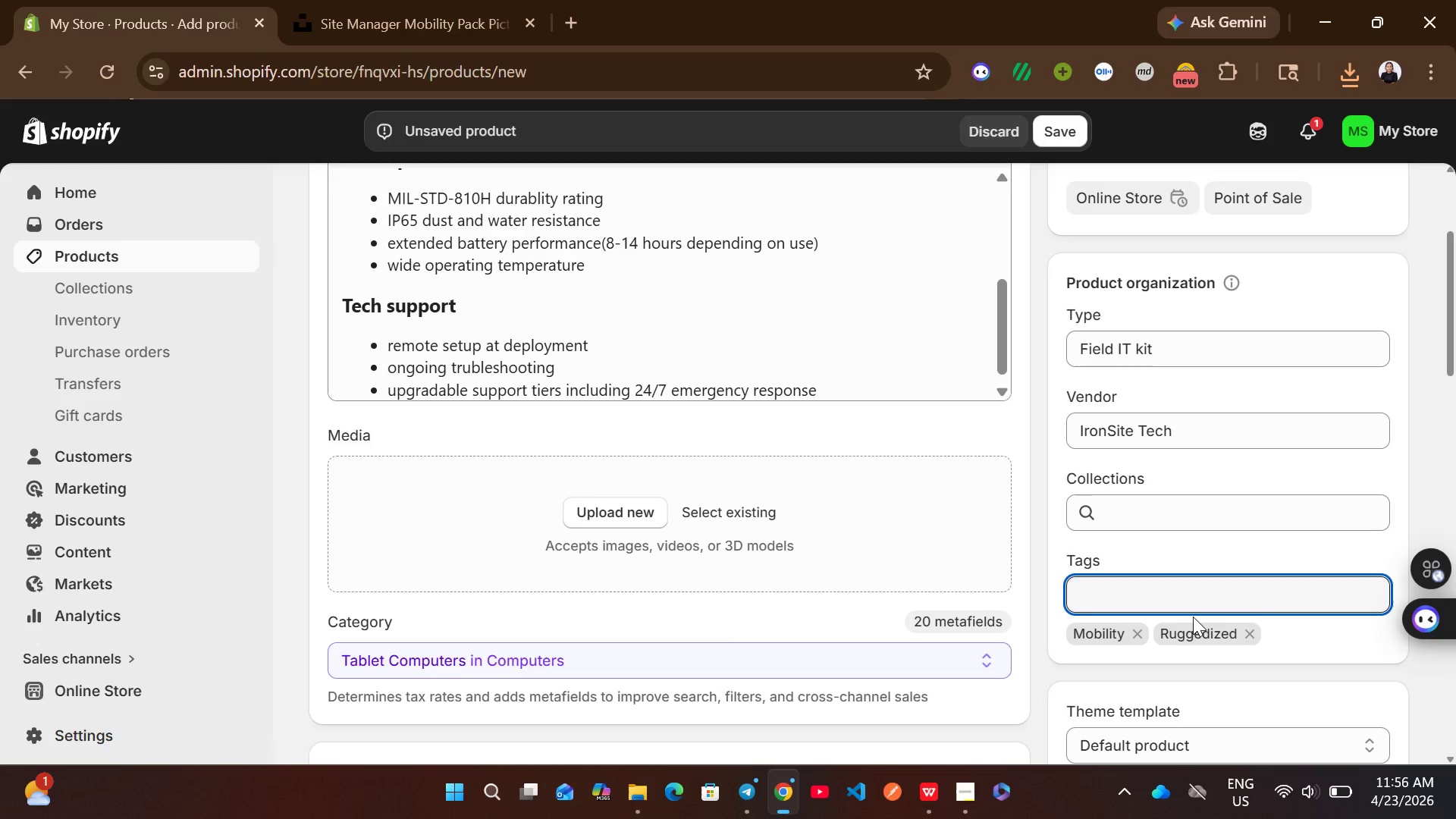 
type(Field Gear)
 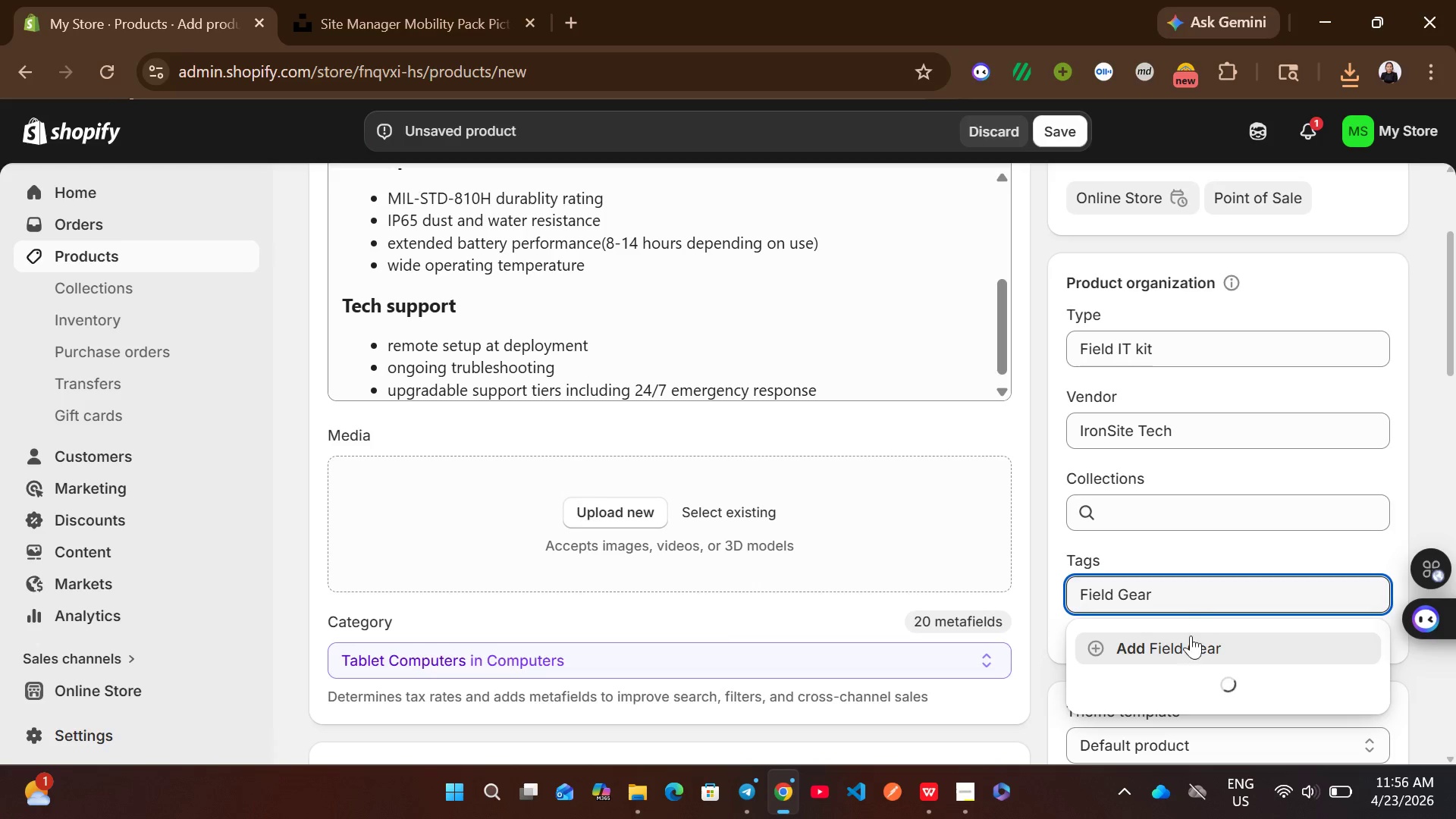 
left_click([1189, 642])
 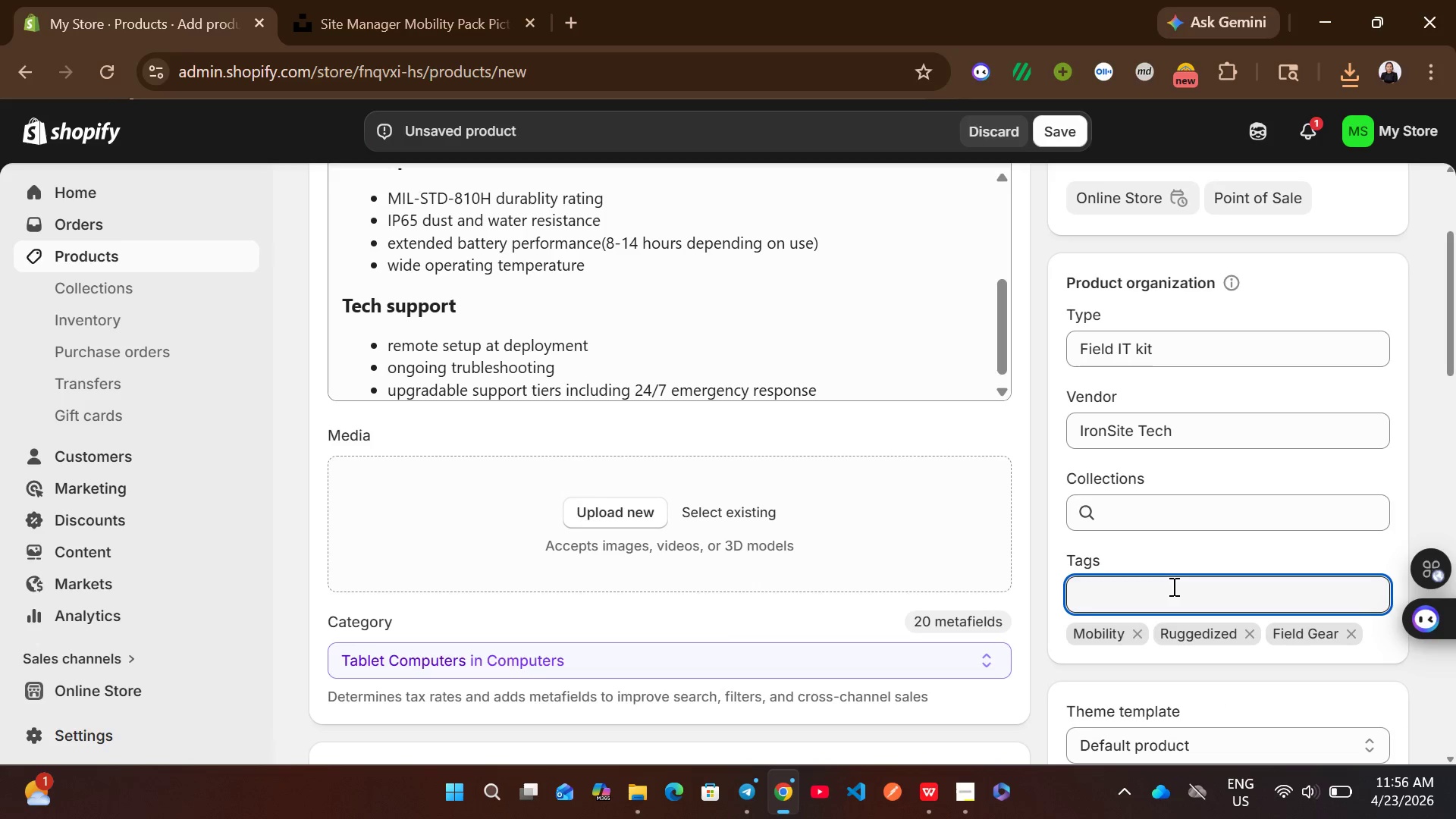 
type(Remote Set u)
key(Backspace)
key(Backspace)
type(up)
 